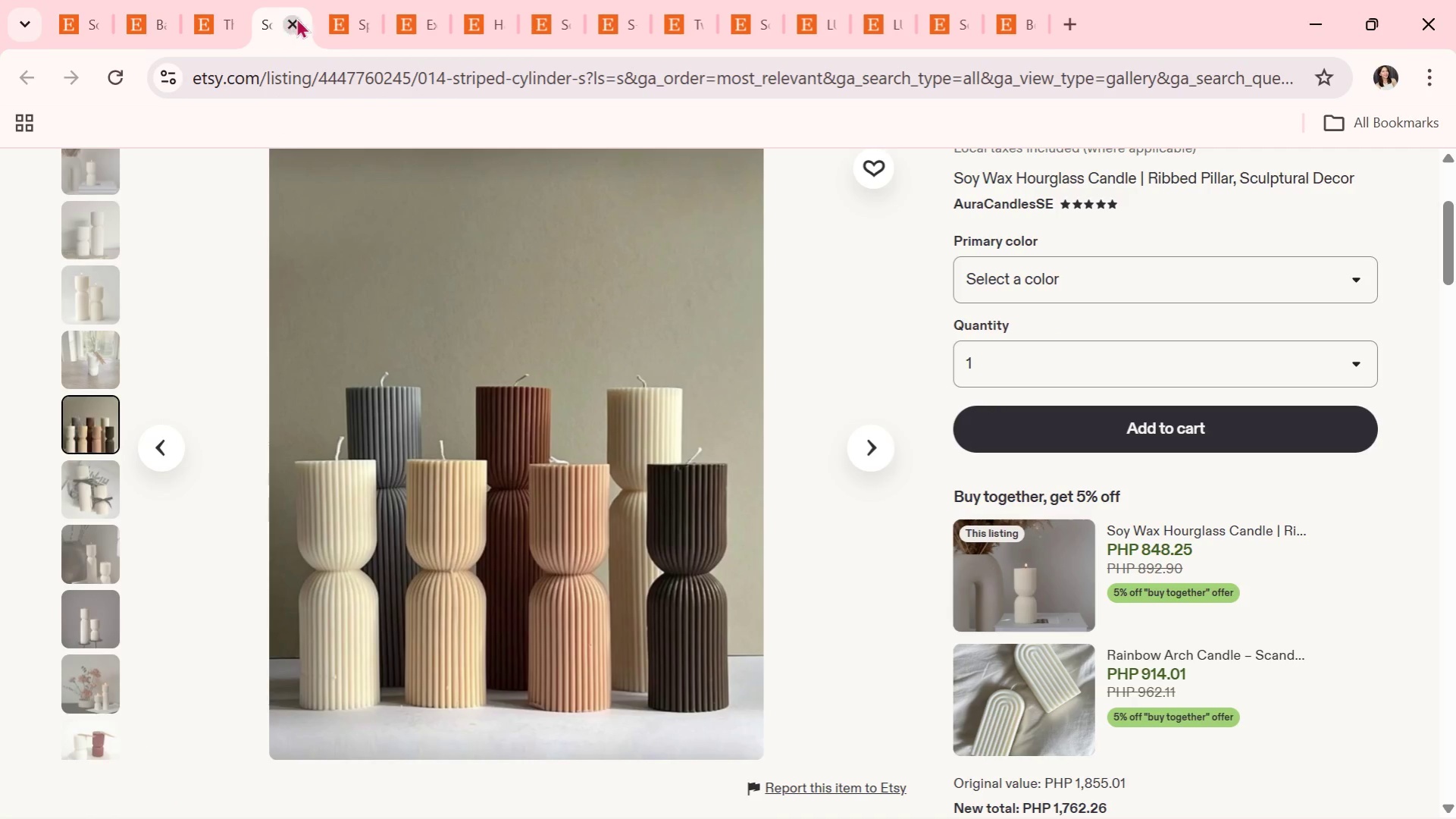 
left_click([334, 17])
 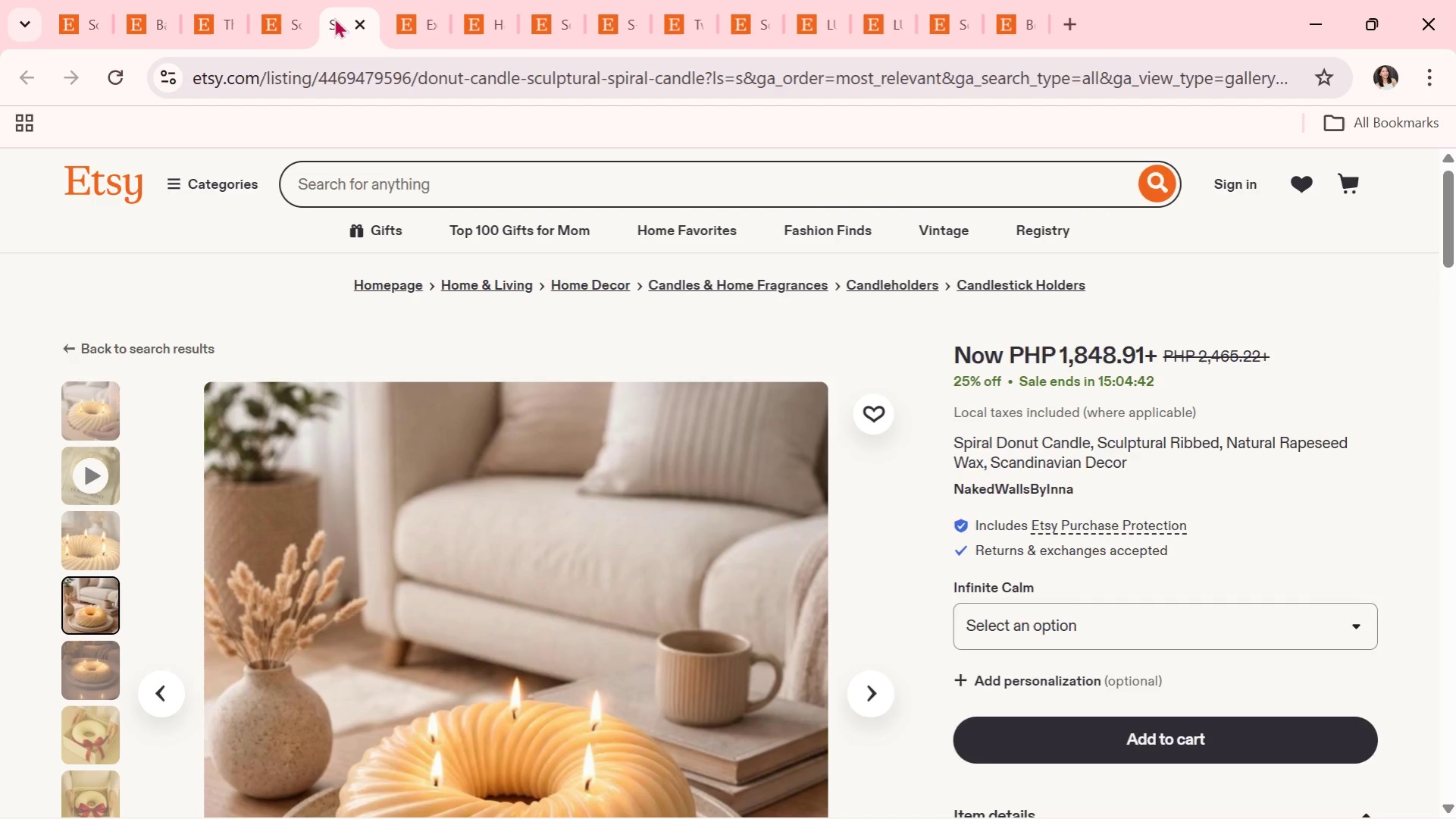 
left_click([68, 0])
 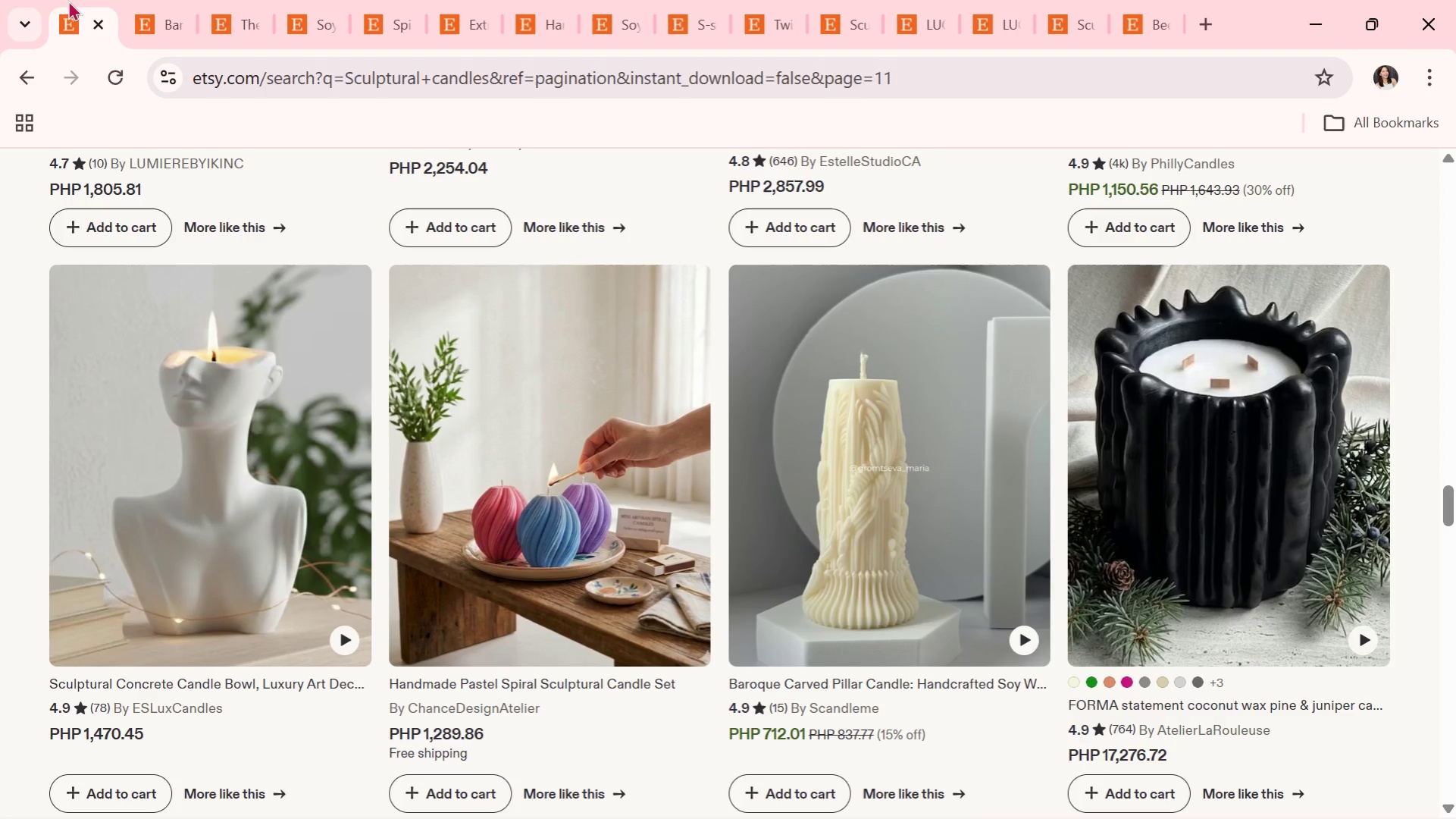 
wait(39.3)
 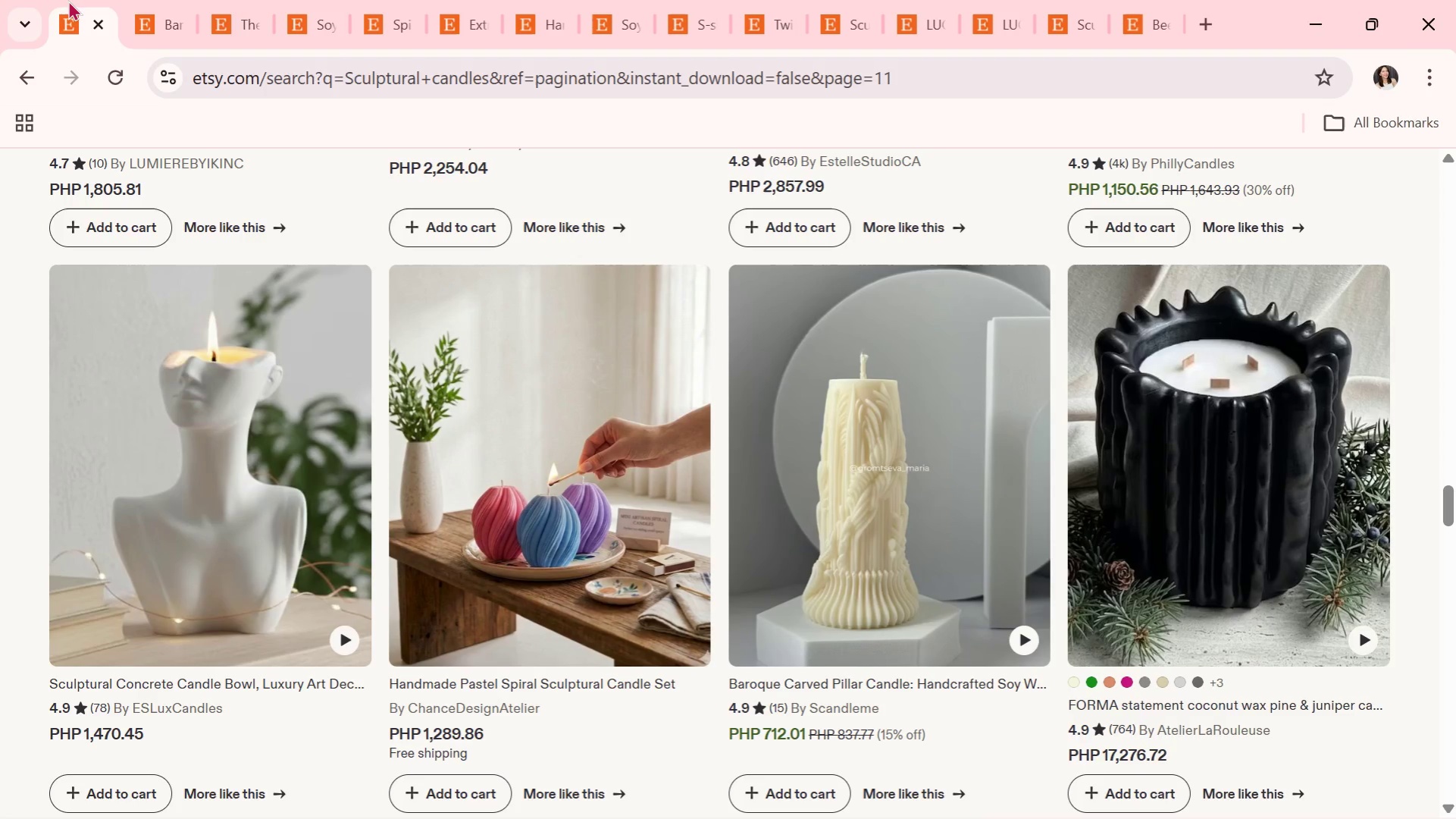 
scroll: coordinate [421, 466], scroll_direction: down, amount: 5.0
 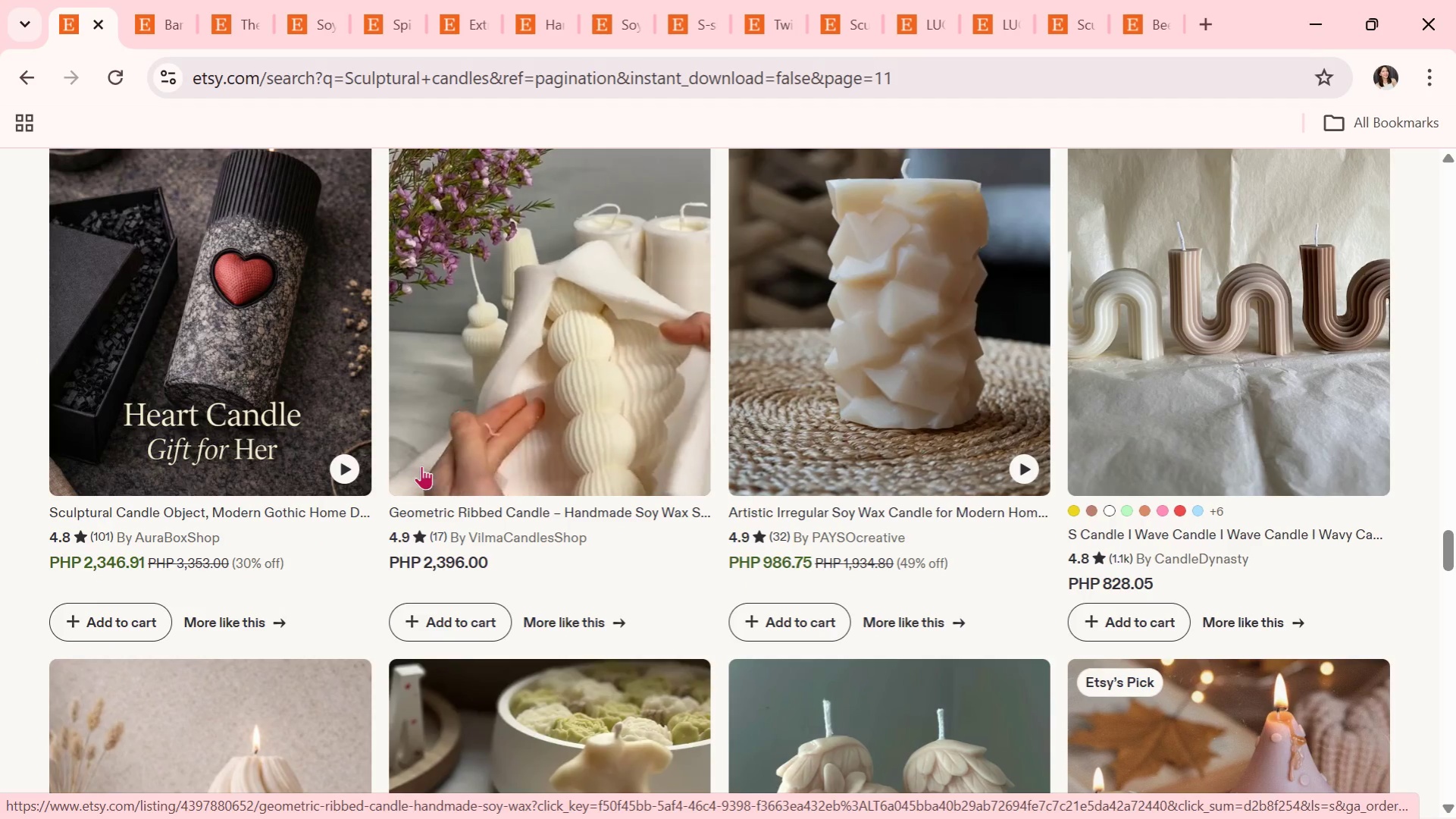 
wait(10.91)
 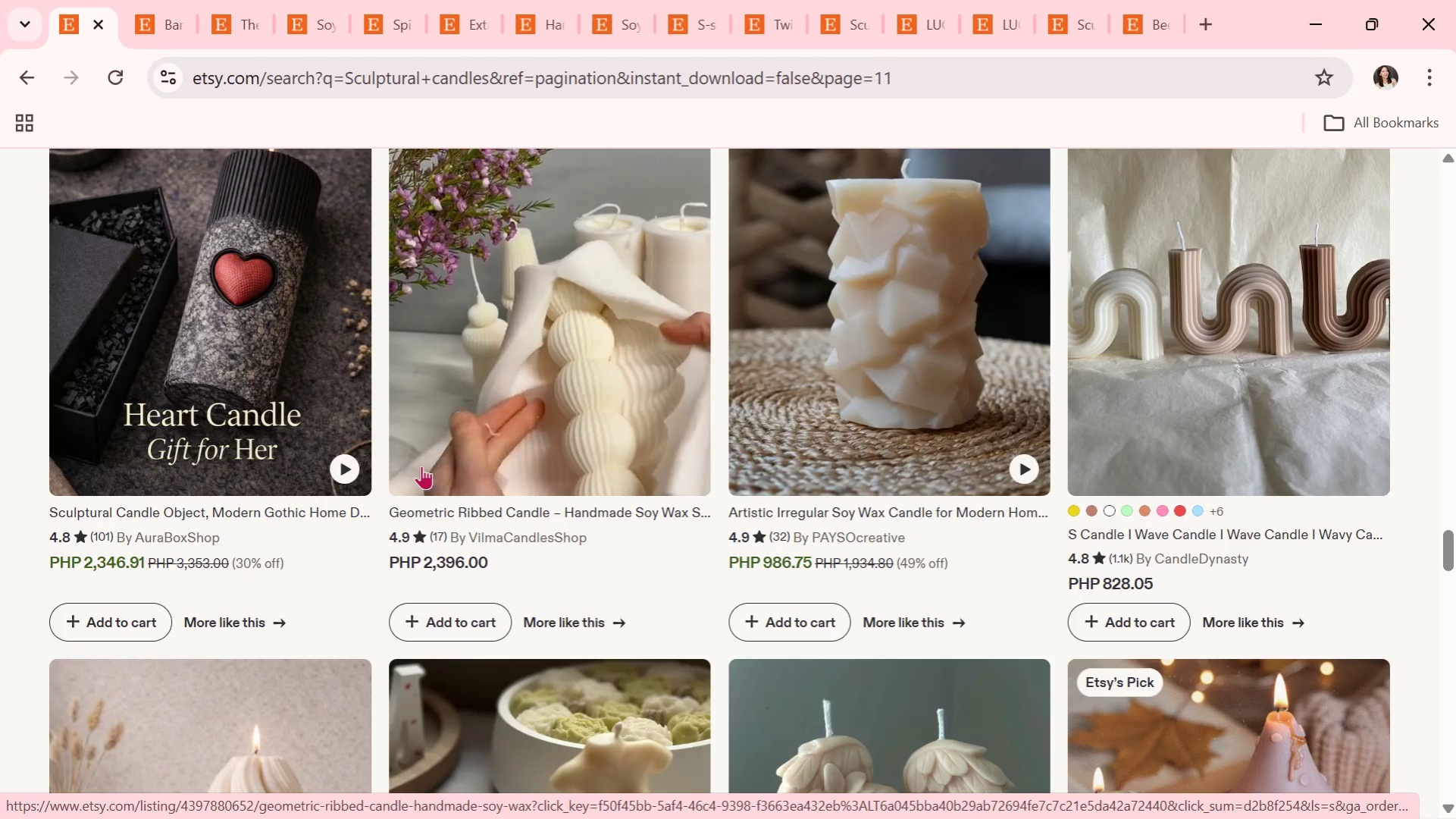 
scroll: coordinate [605, 616], scroll_direction: down, amount: 7.0
 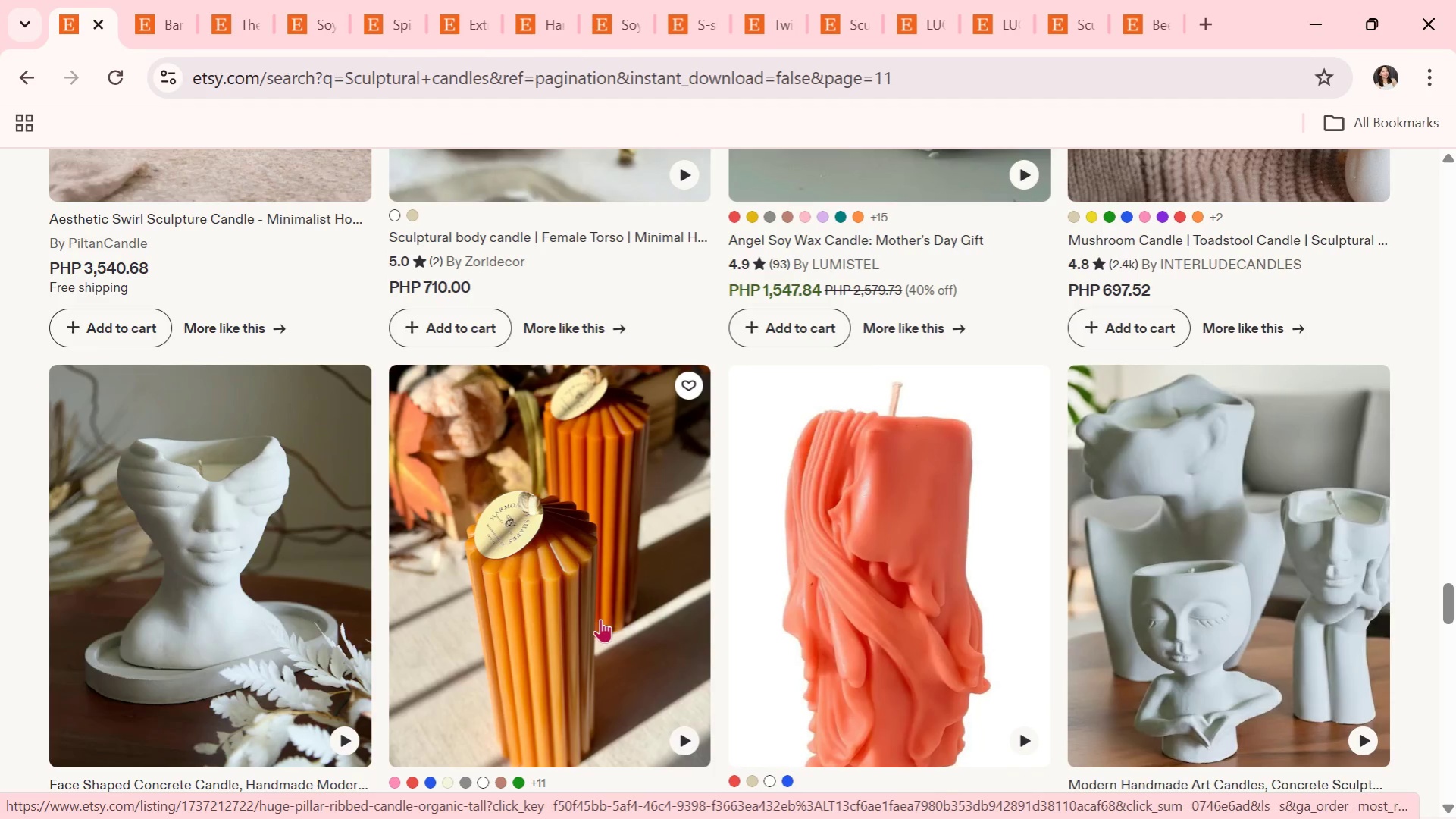 
left_click([600, 619])
 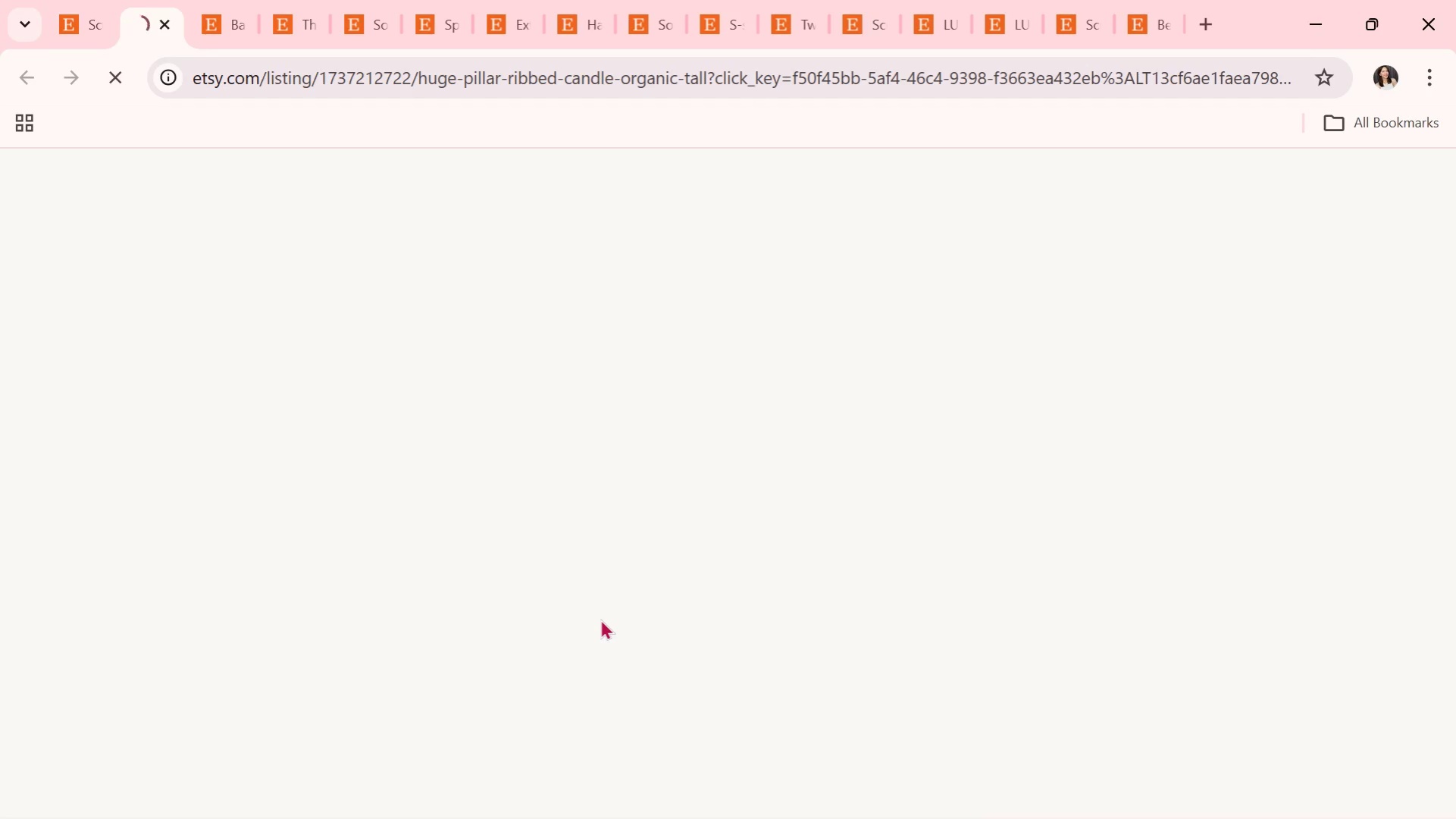 
scroll: coordinate [600, 619], scroll_direction: down, amount: 1.0
 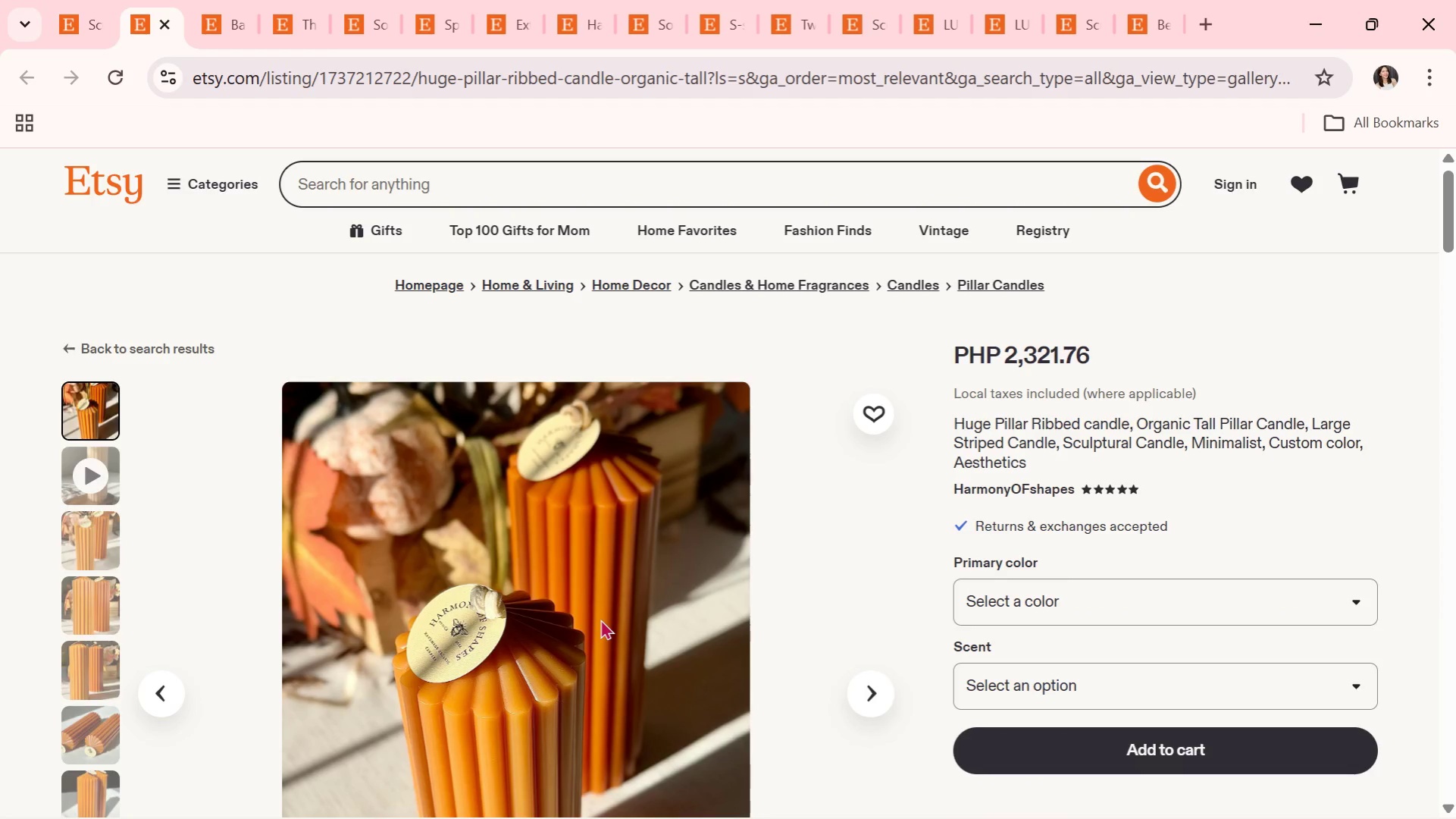 
wait(18.04)
 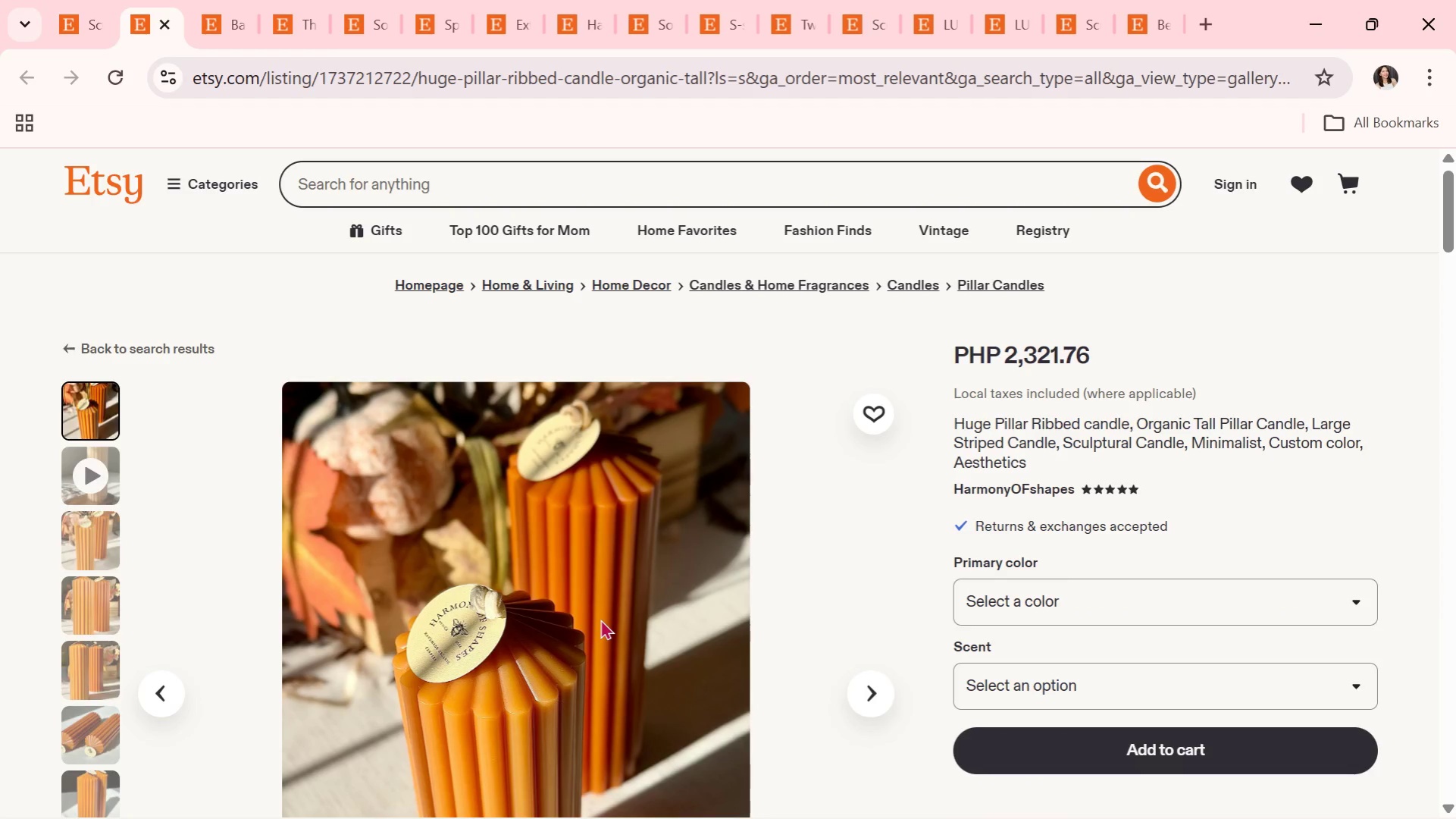 
scroll: coordinate [769, 699], scroll_direction: down, amount: 1.0
 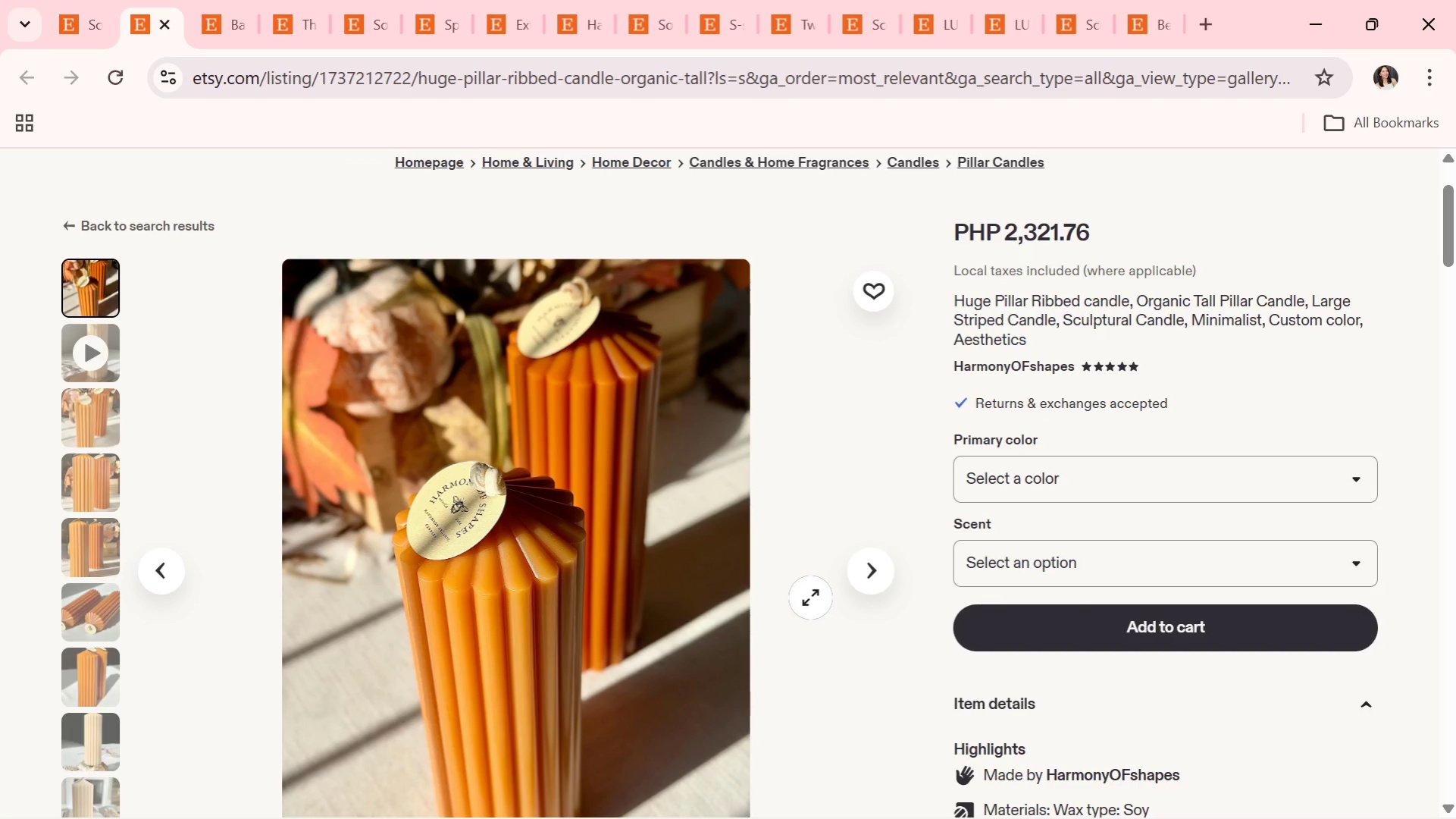 
left_click([856, 559])
 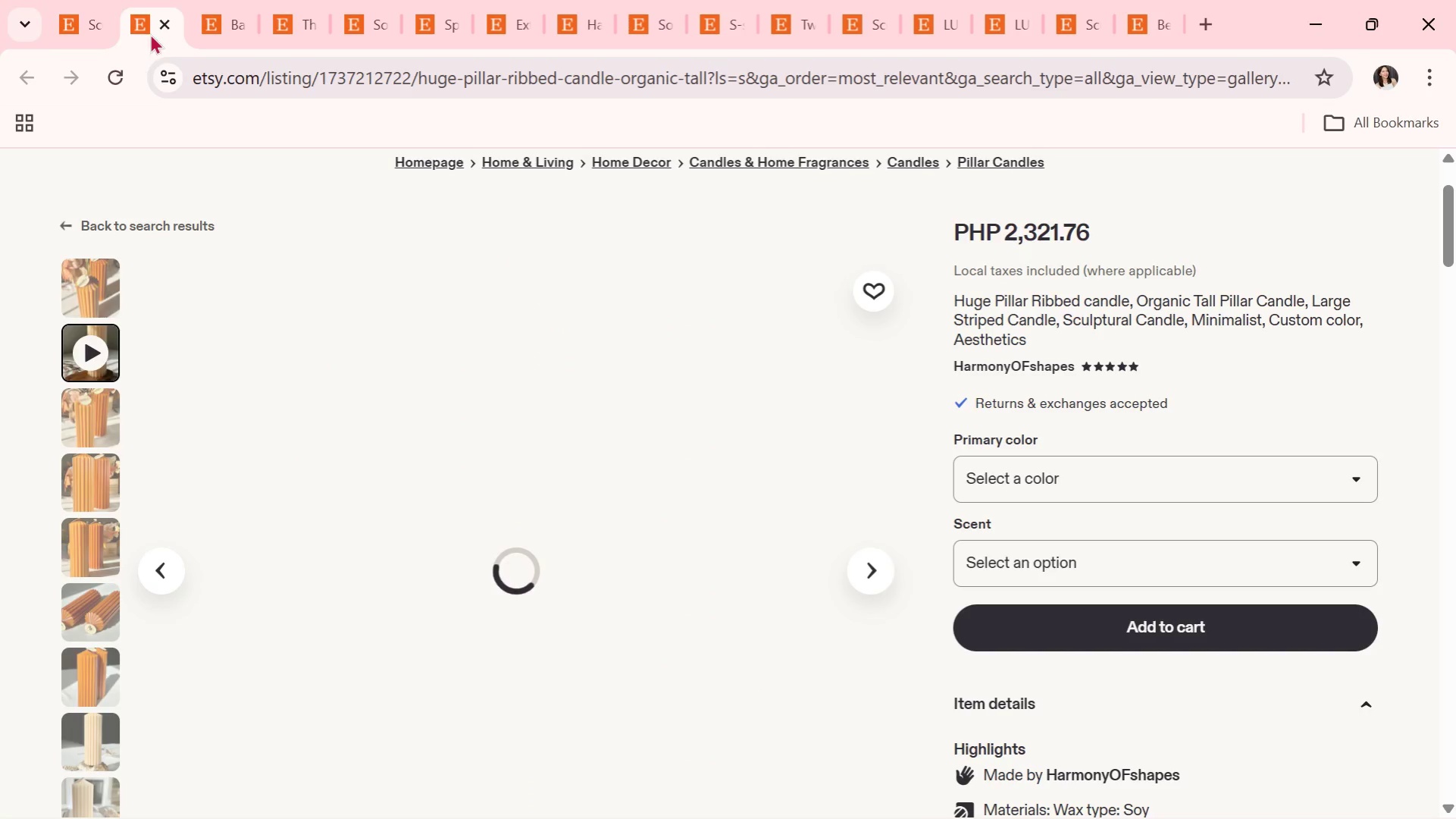 
left_click([92, 0])
 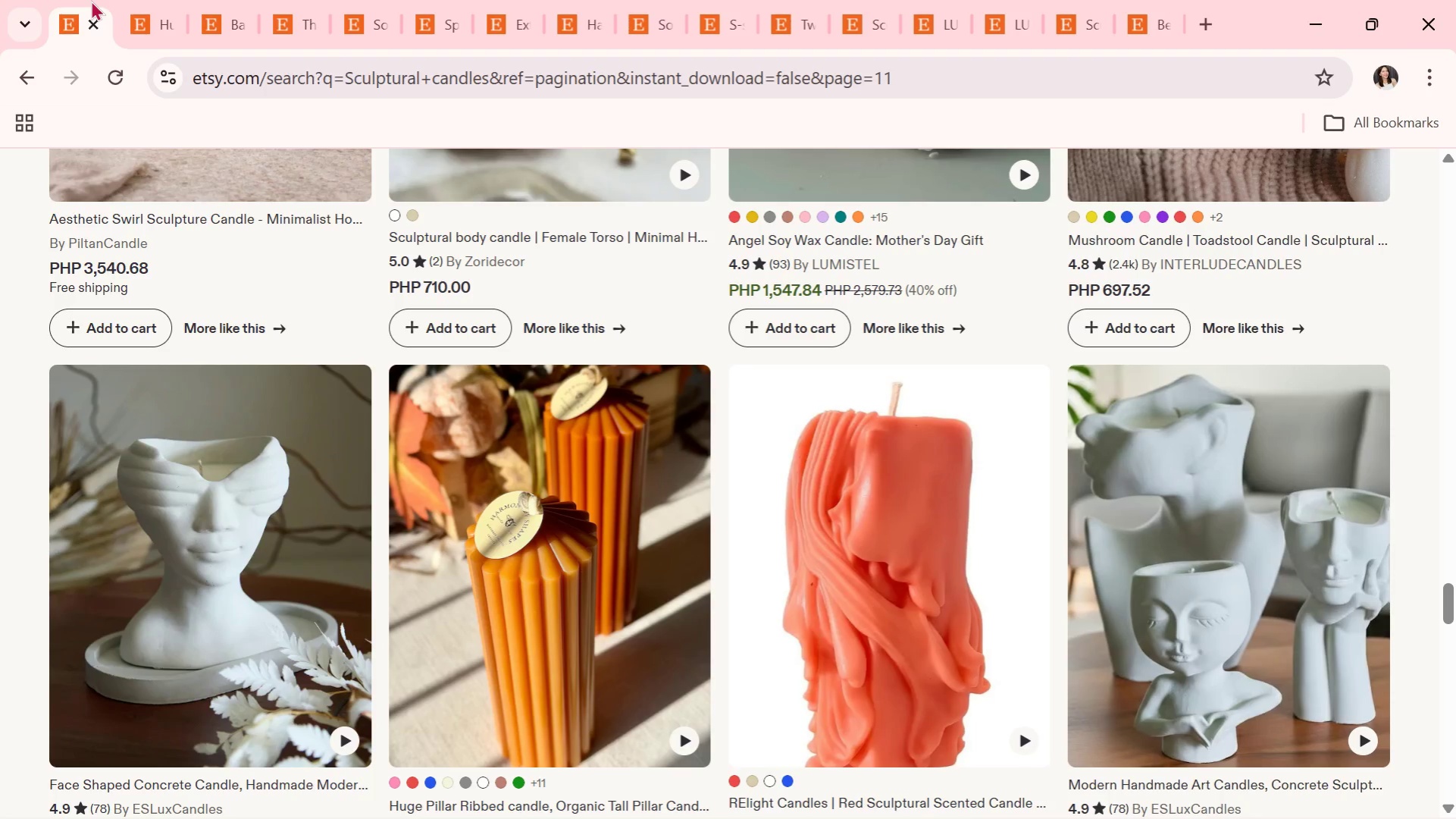 
wait(15.98)
 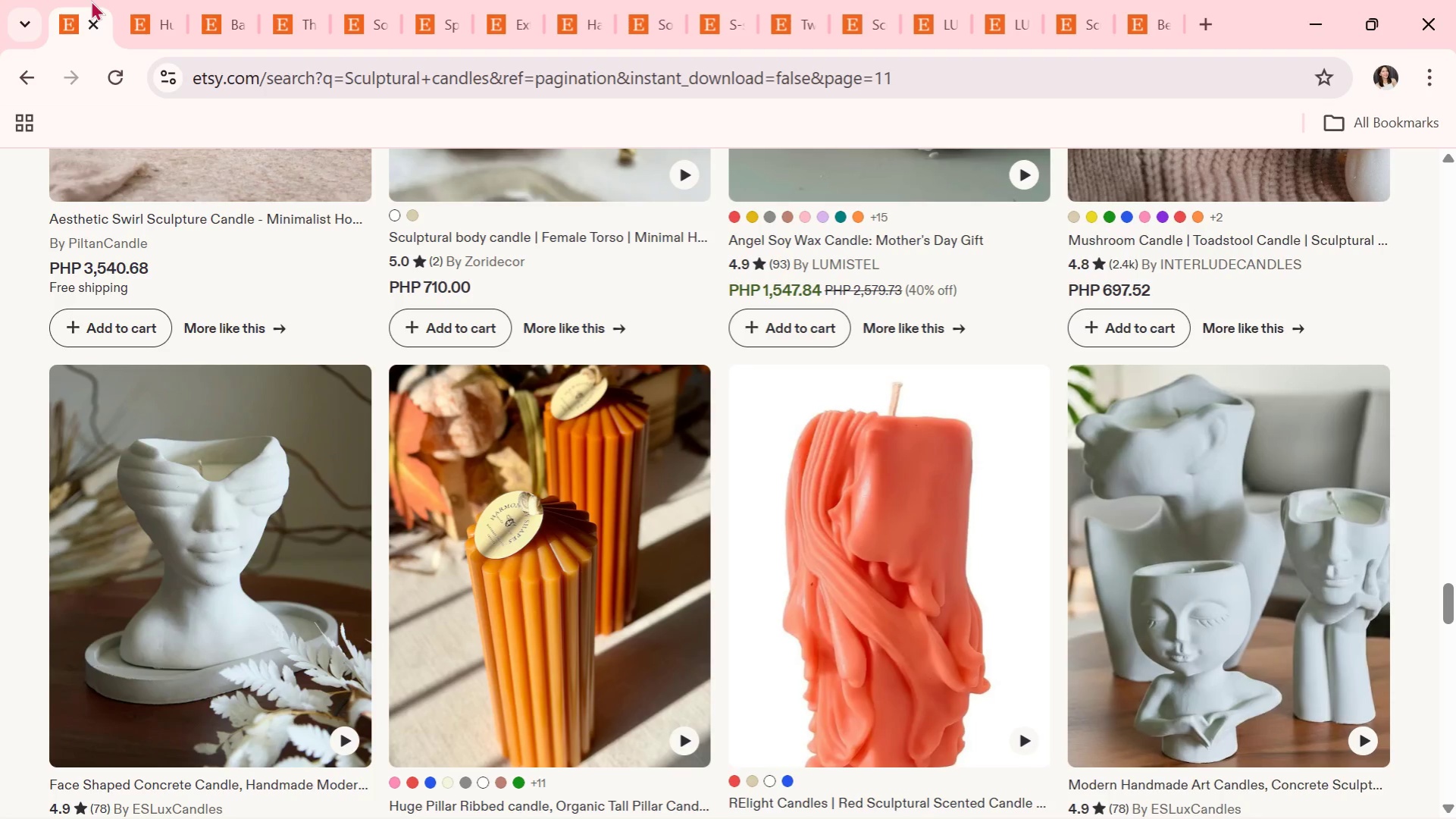 
scroll: coordinate [421, 556], scroll_direction: down, amount: 6.0
 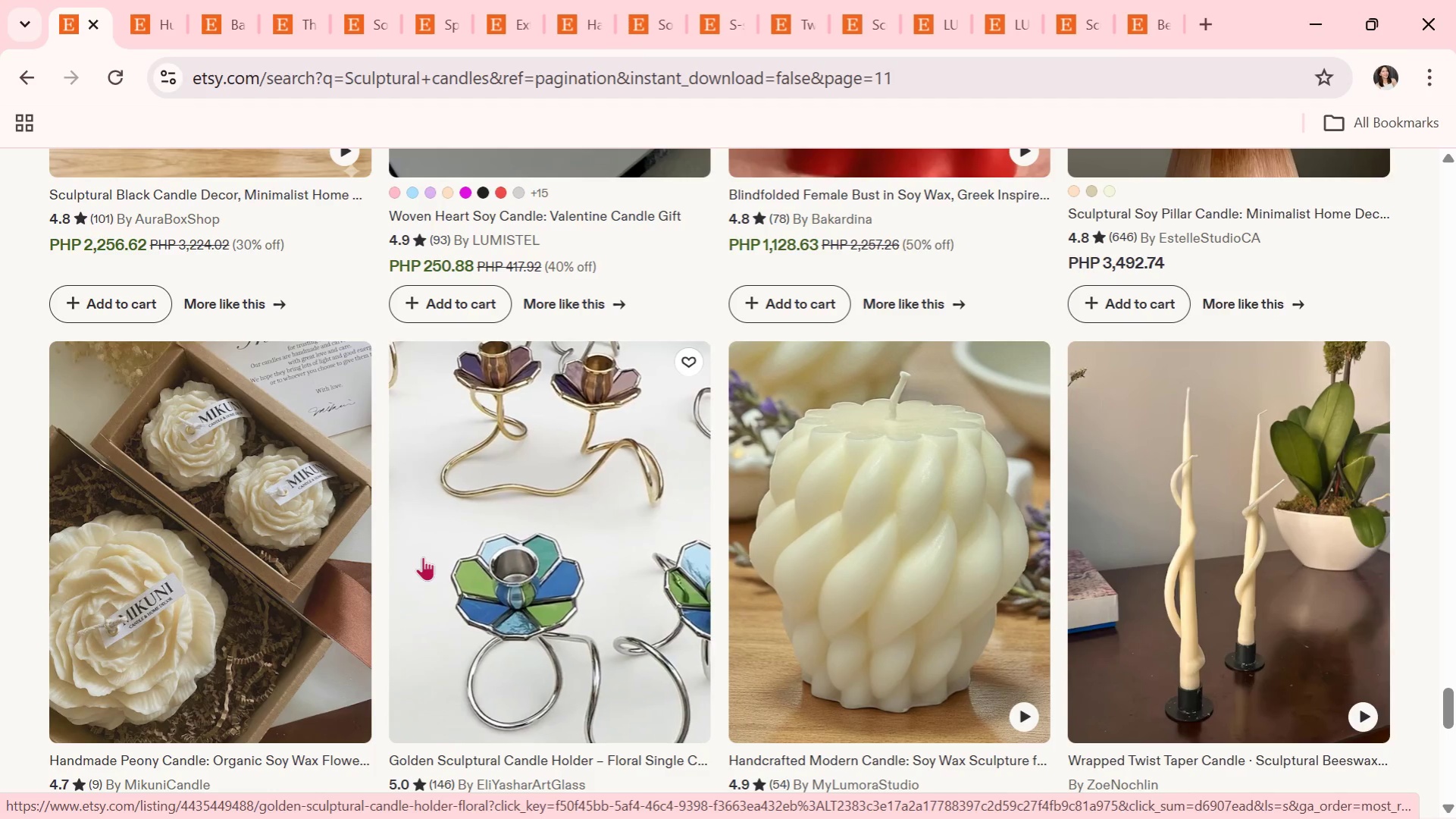 
wait(24.3)
 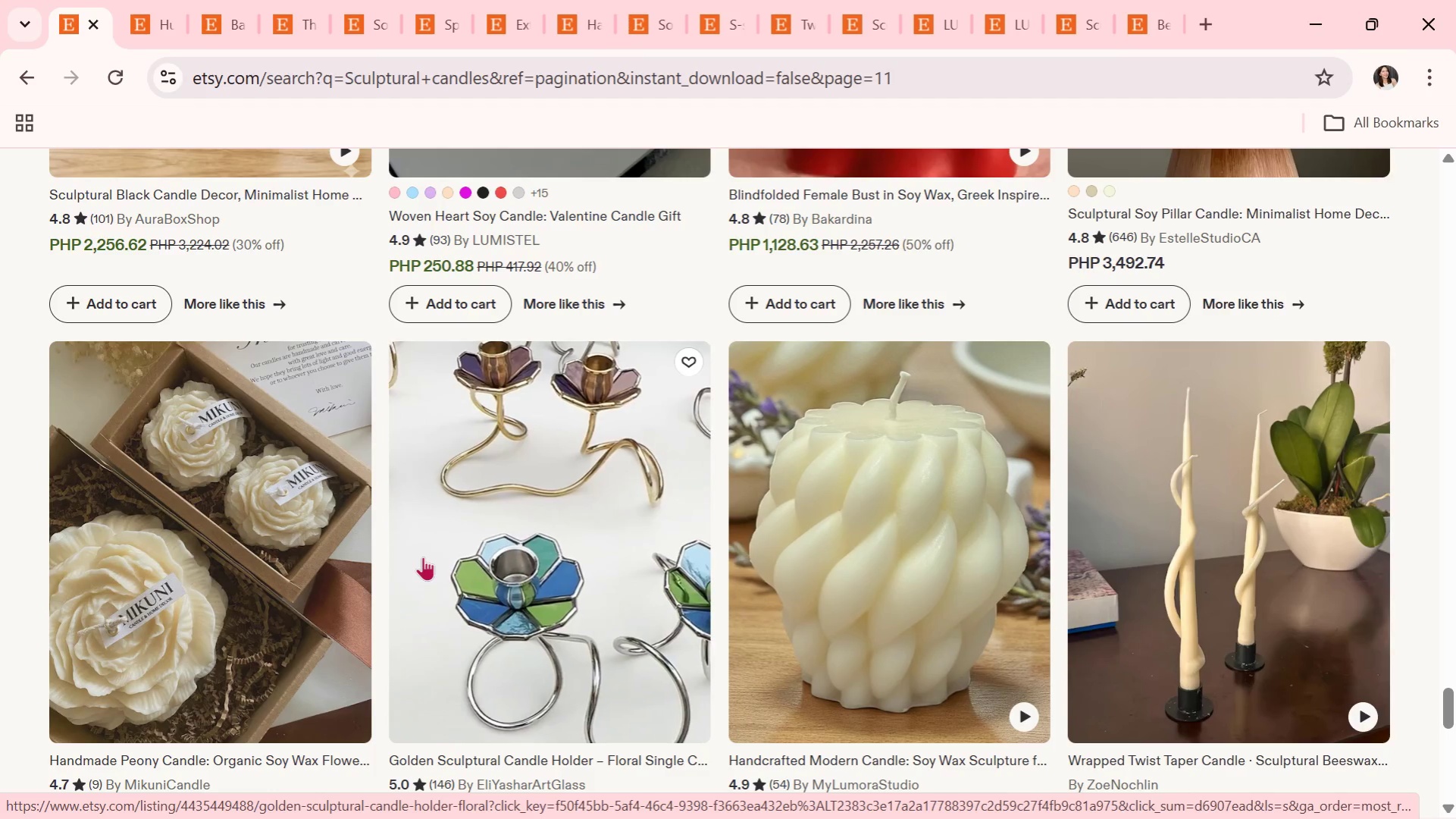 
scroll: coordinate [557, 653], scroll_direction: down, amount: 5.0
 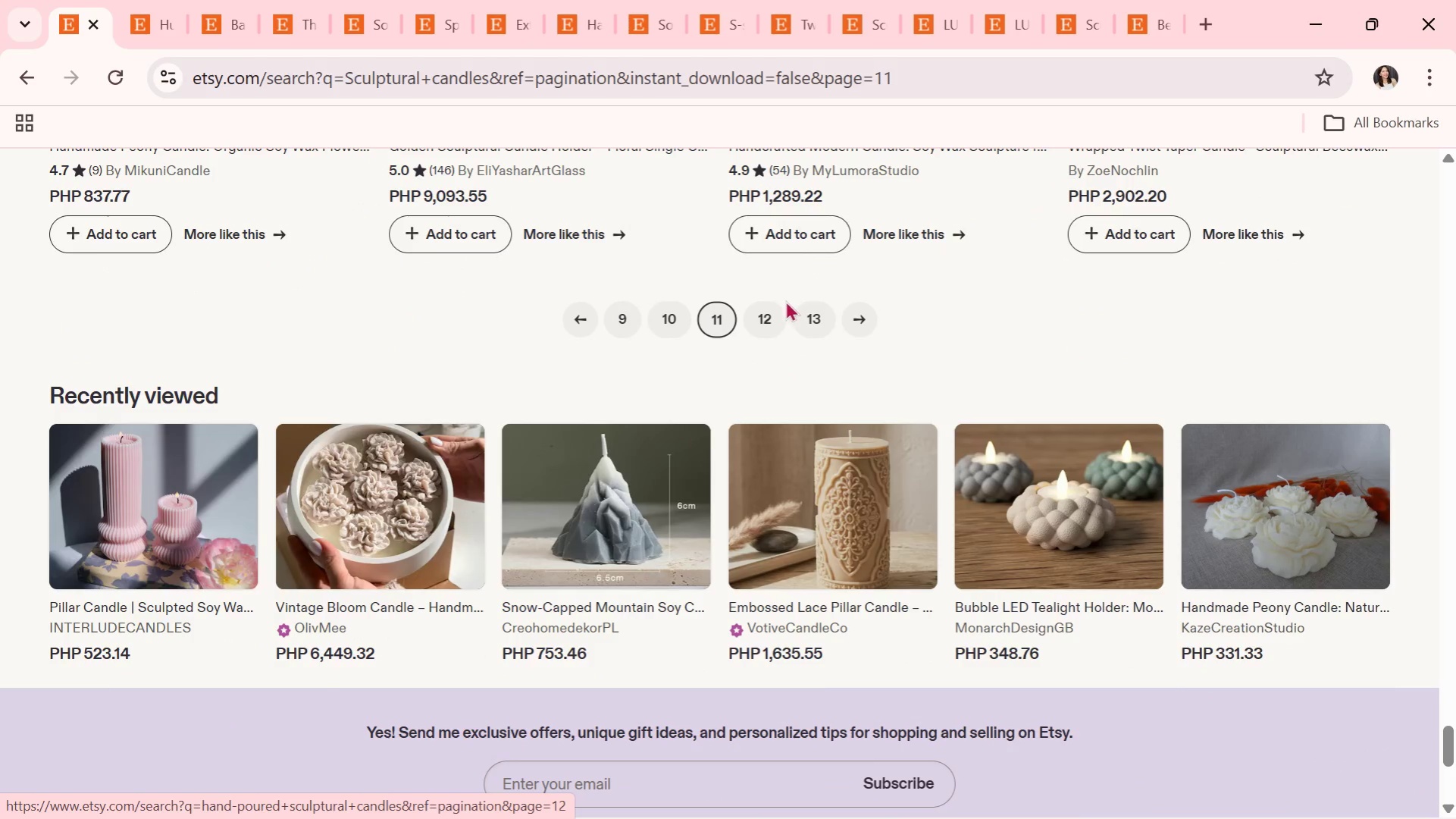 
left_click([754, 311])
 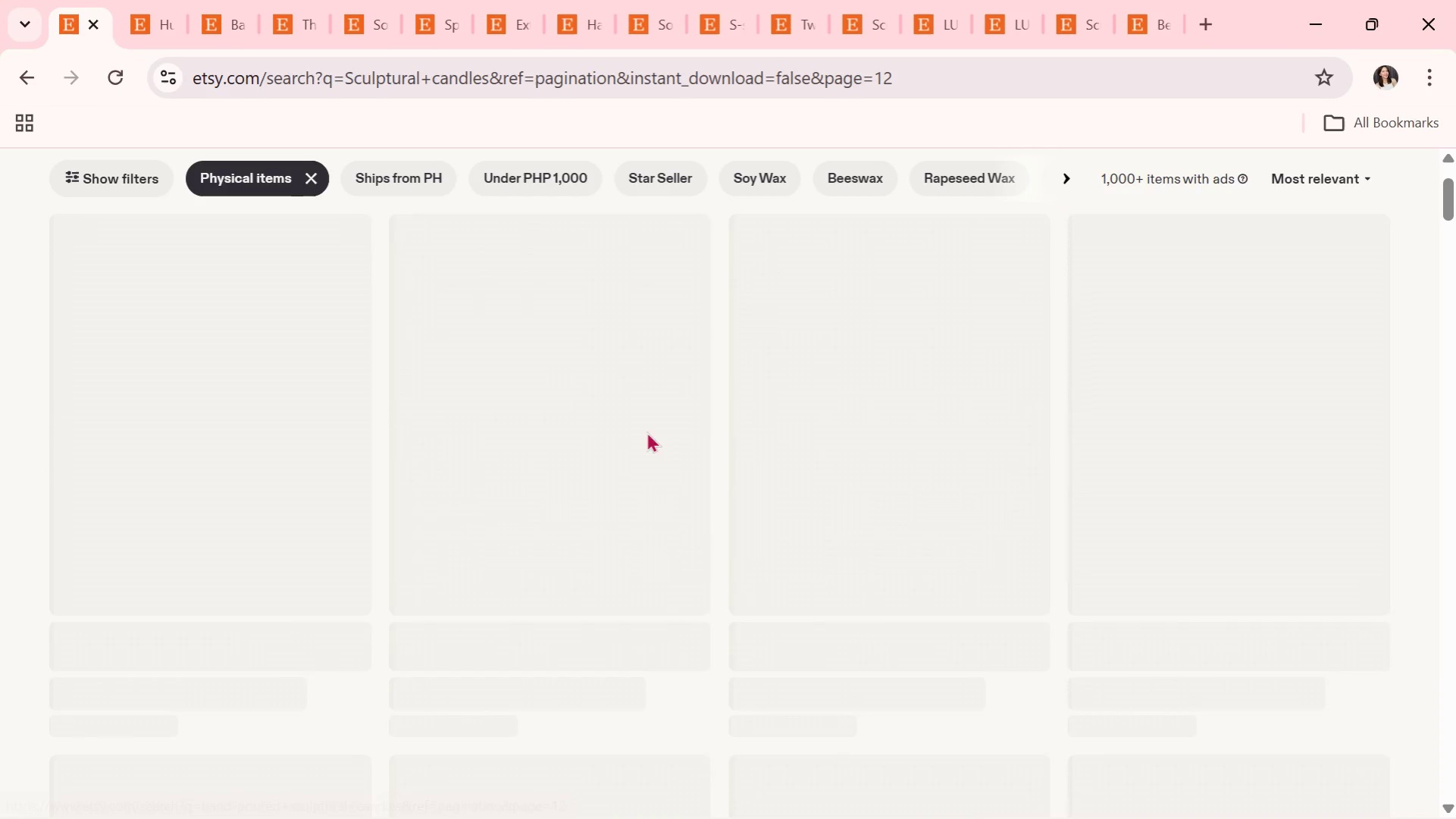 
scroll: coordinate [596, 553], scroll_direction: up, amount: 2.0
 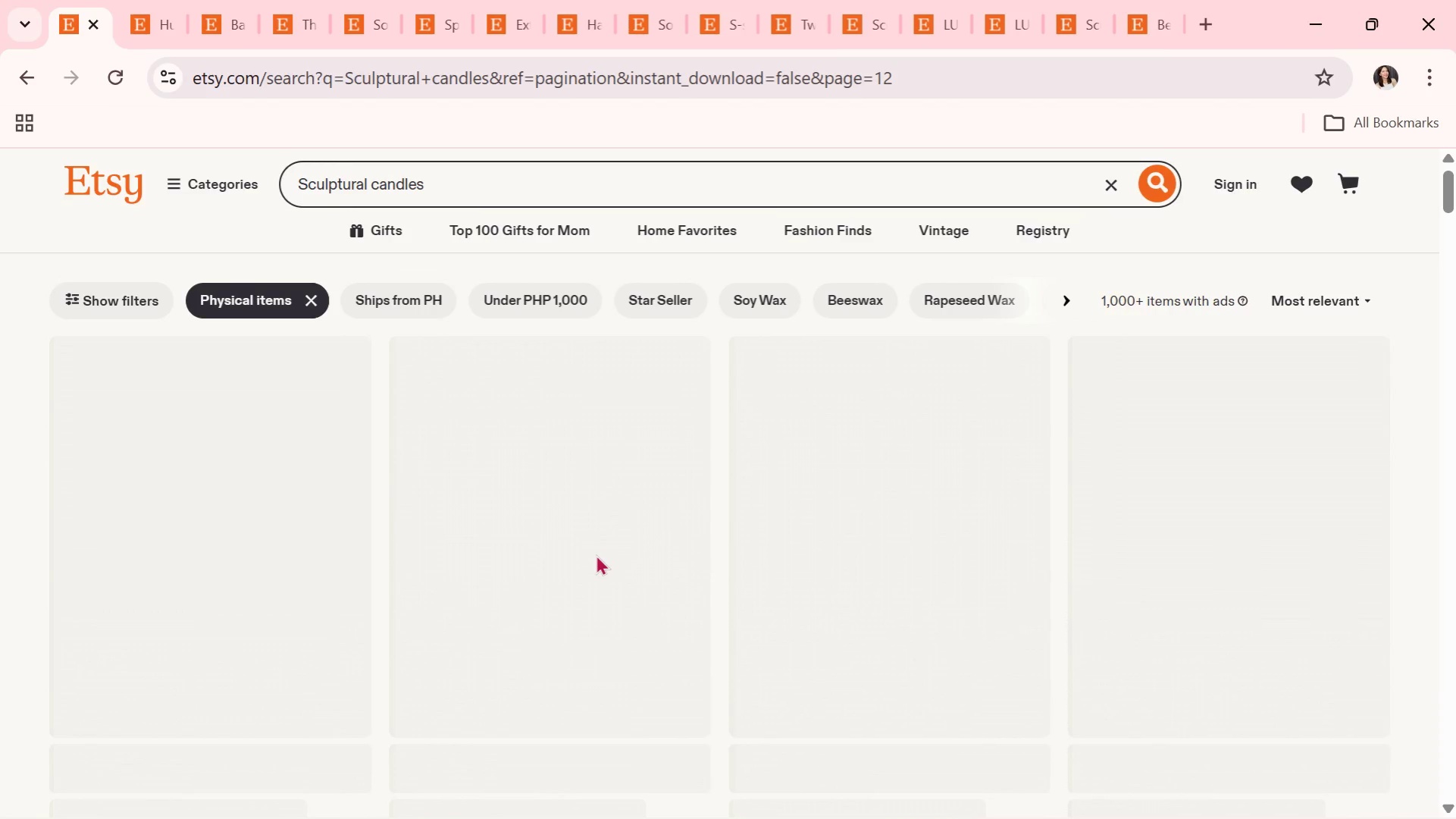 
scroll: coordinate [596, 554], scroll_direction: down, amount: 12.0
 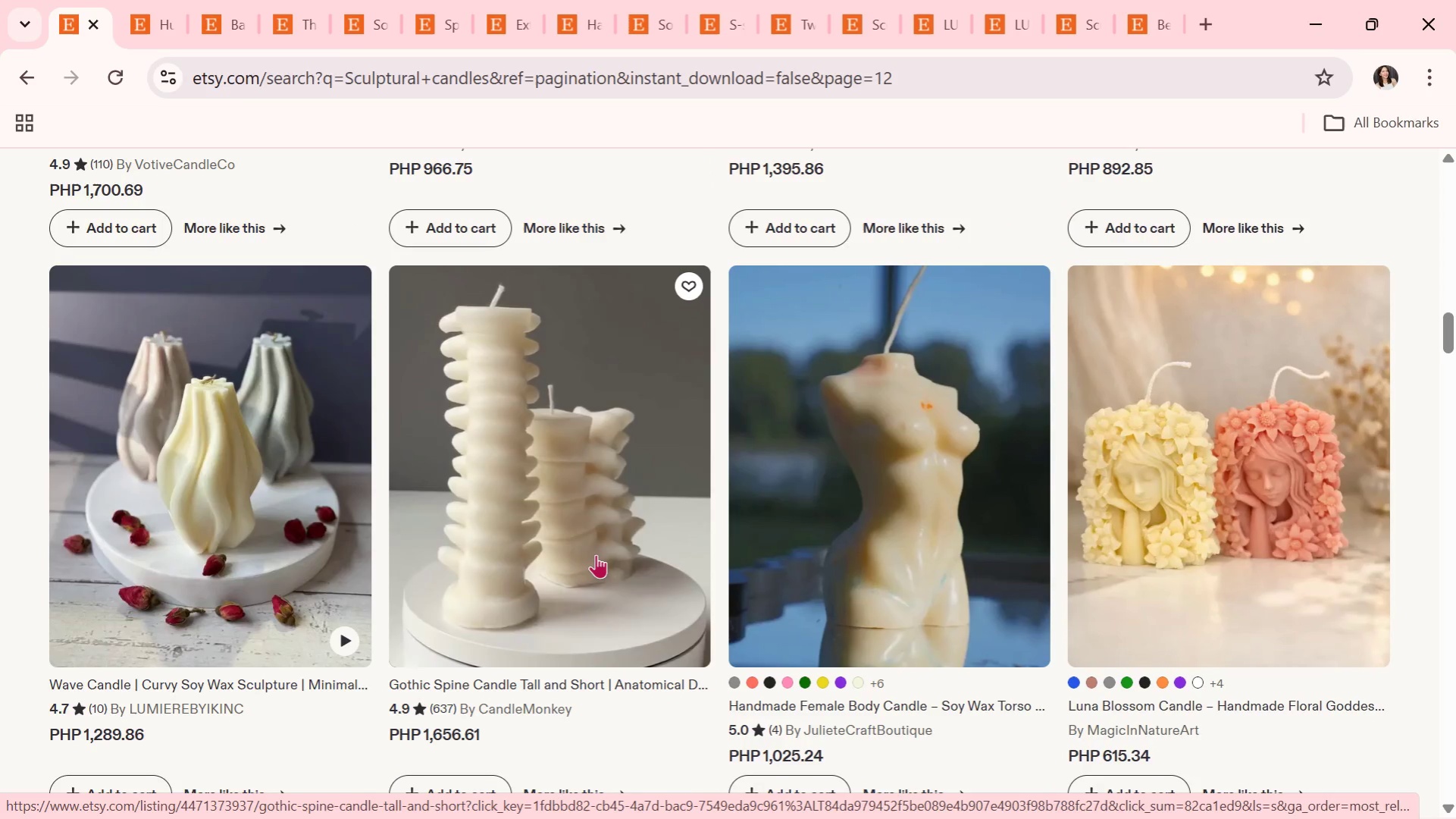 
left_click([596, 554])
 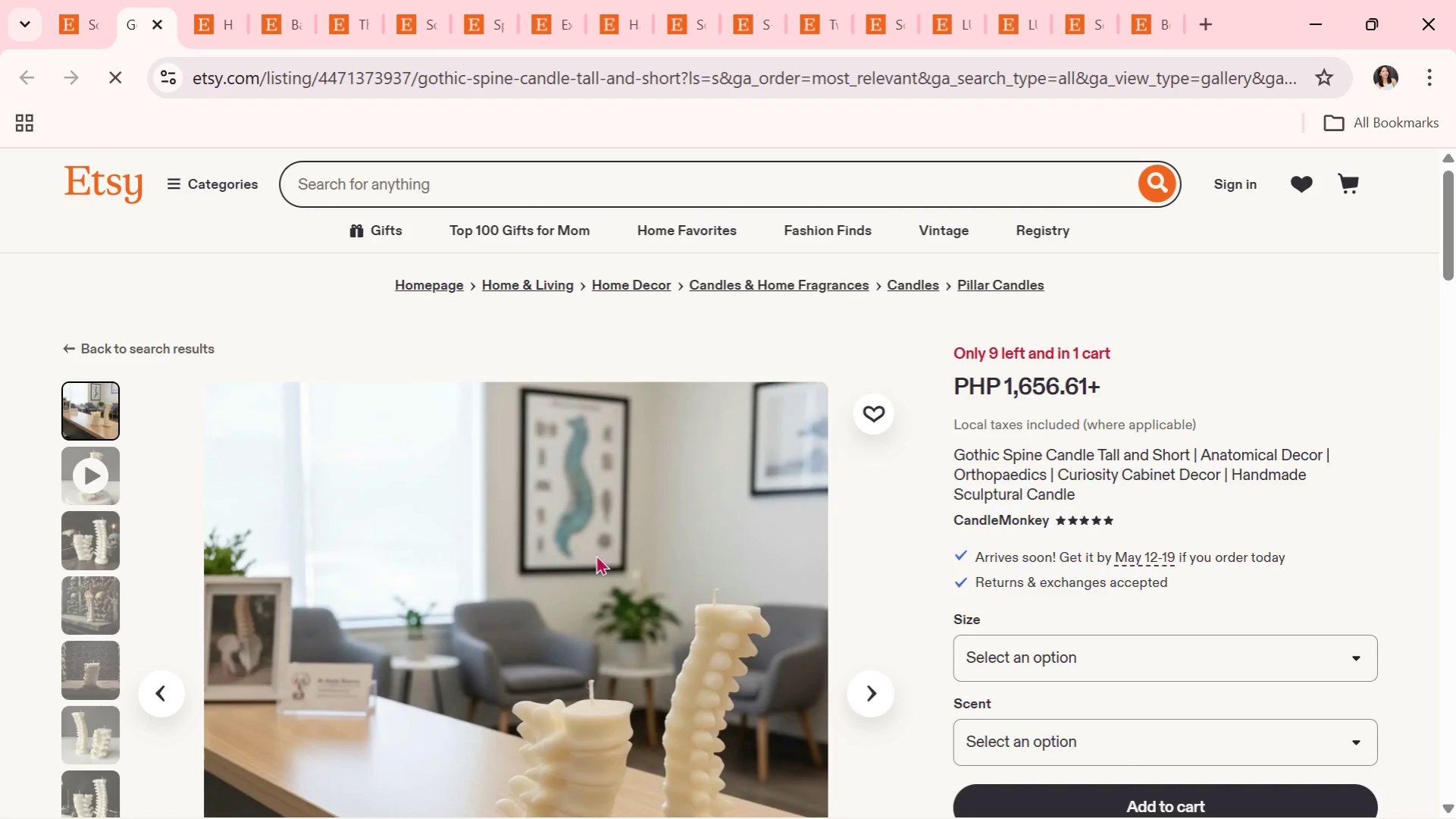 
scroll: coordinate [795, 617], scroll_direction: down, amount: 1.0
 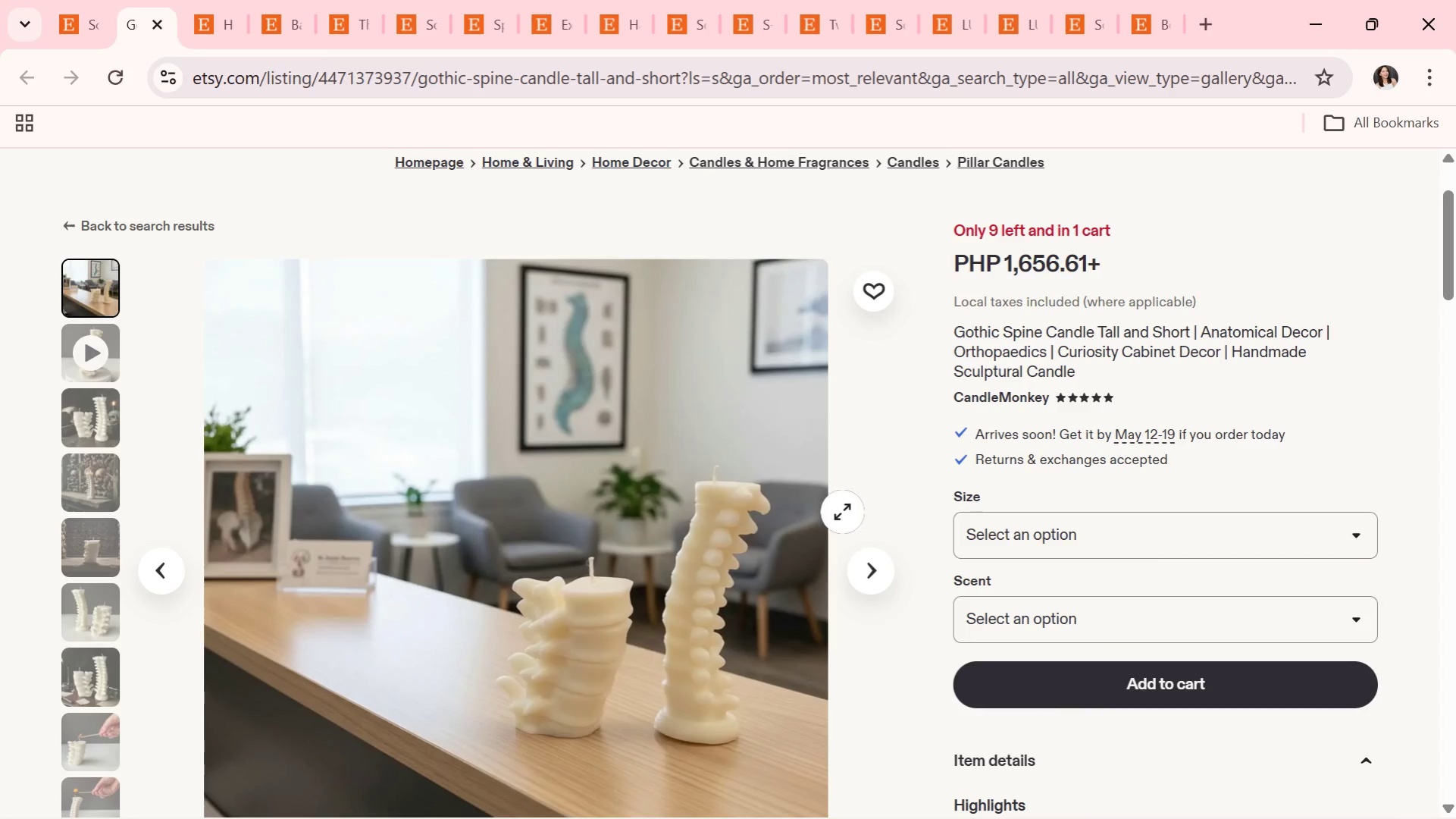 
left_click([873, 576])
 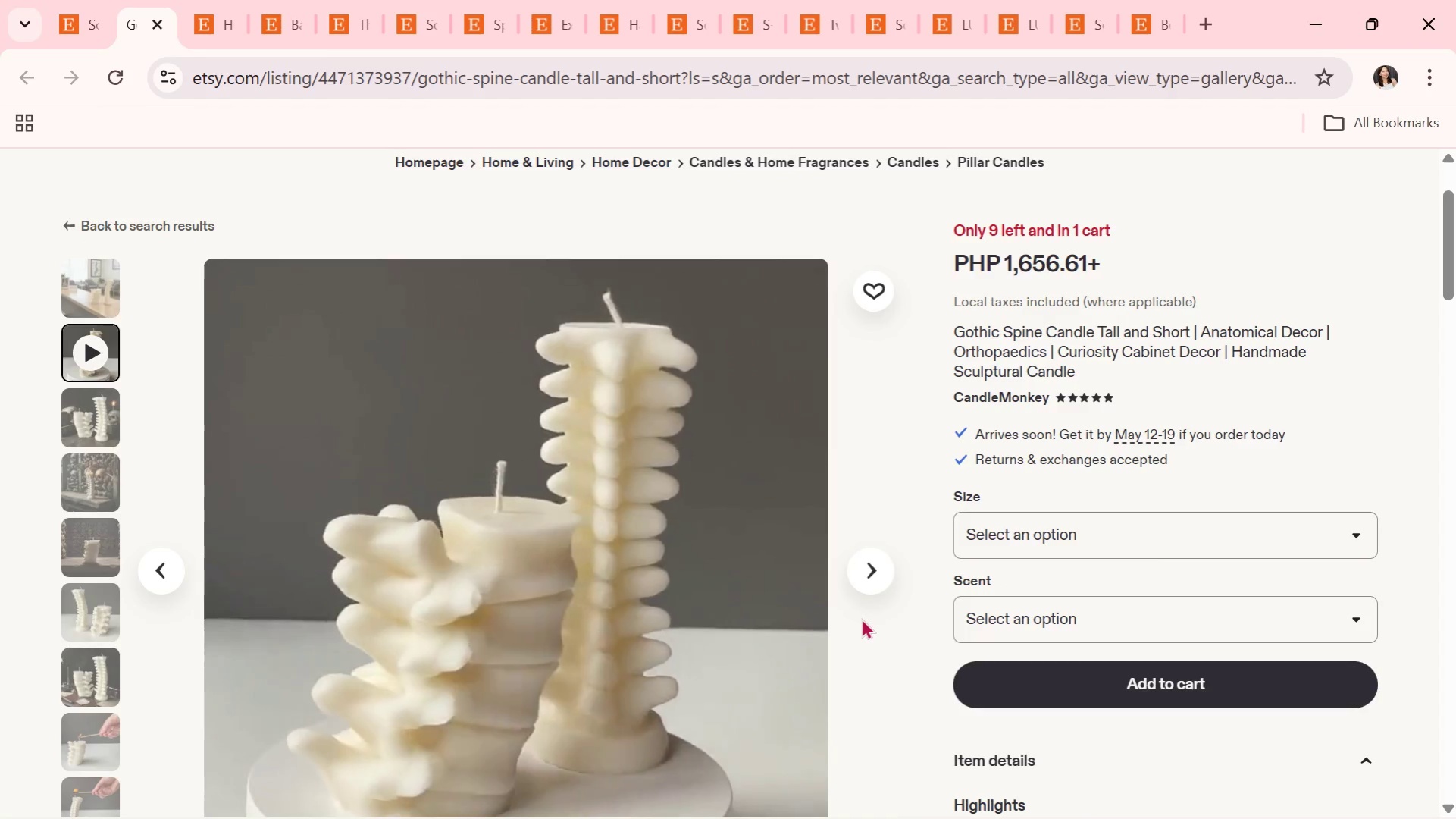 
wait(13.44)
 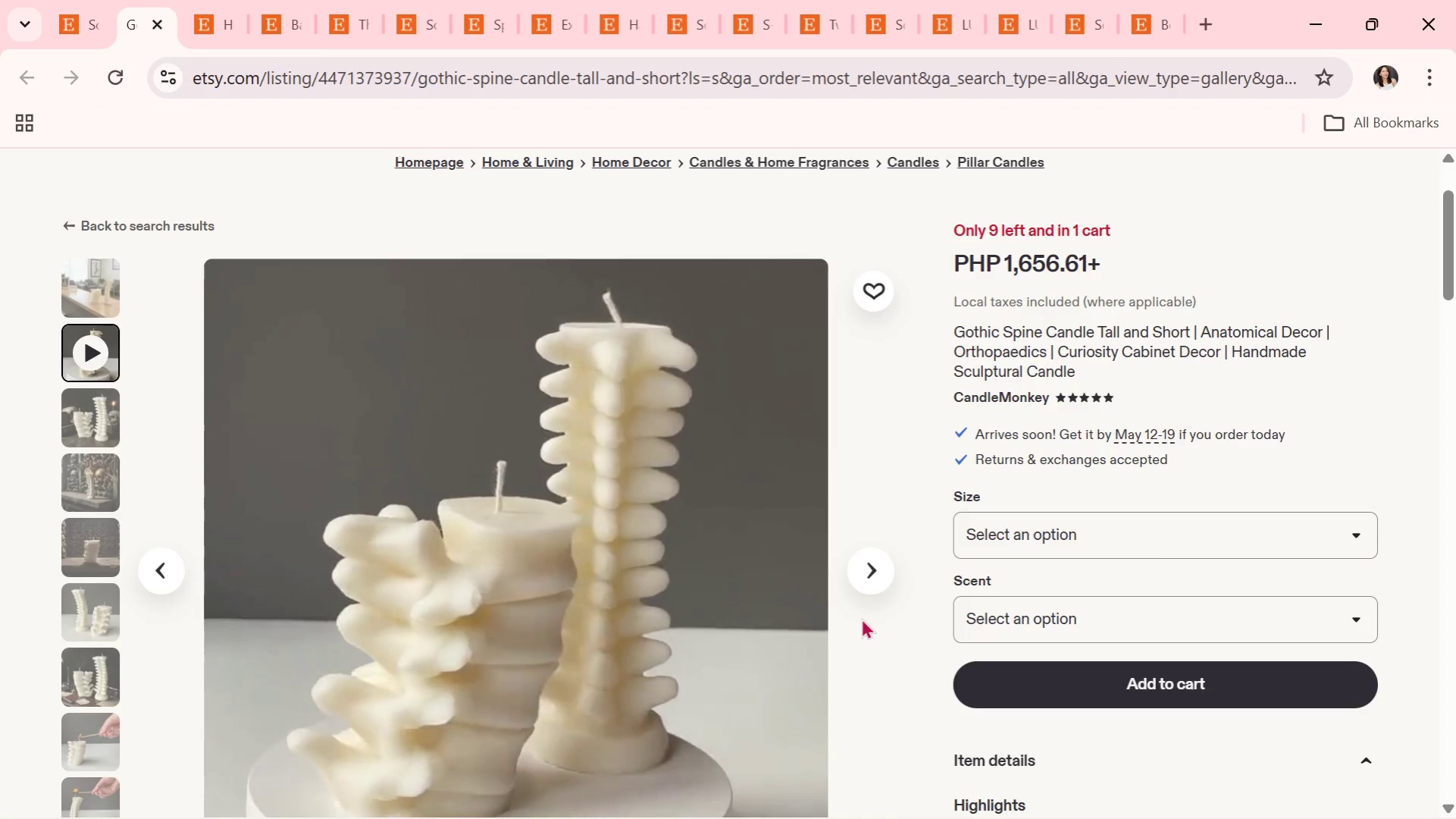 
left_click([885, 578])
 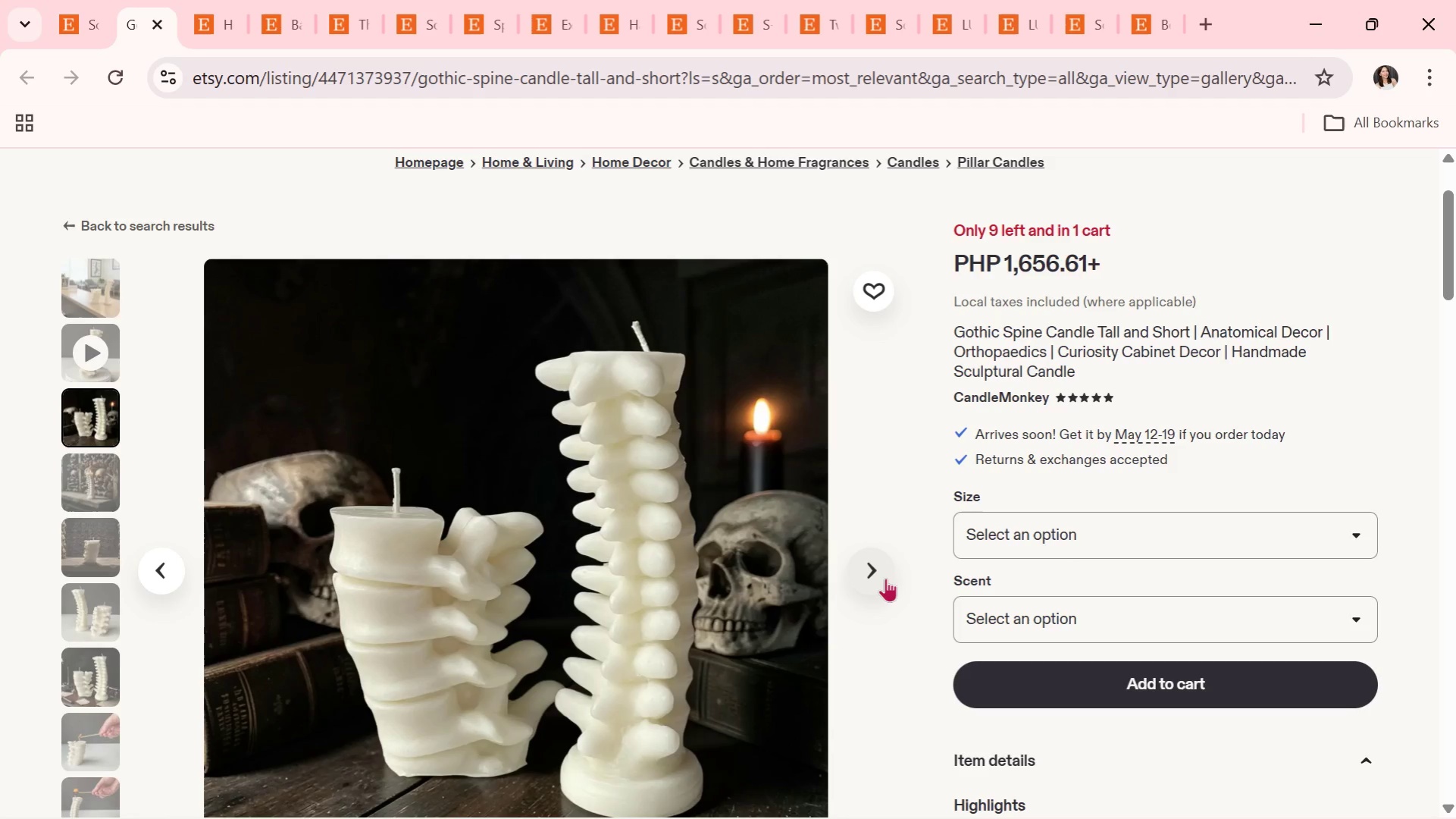 
left_click([885, 578])
 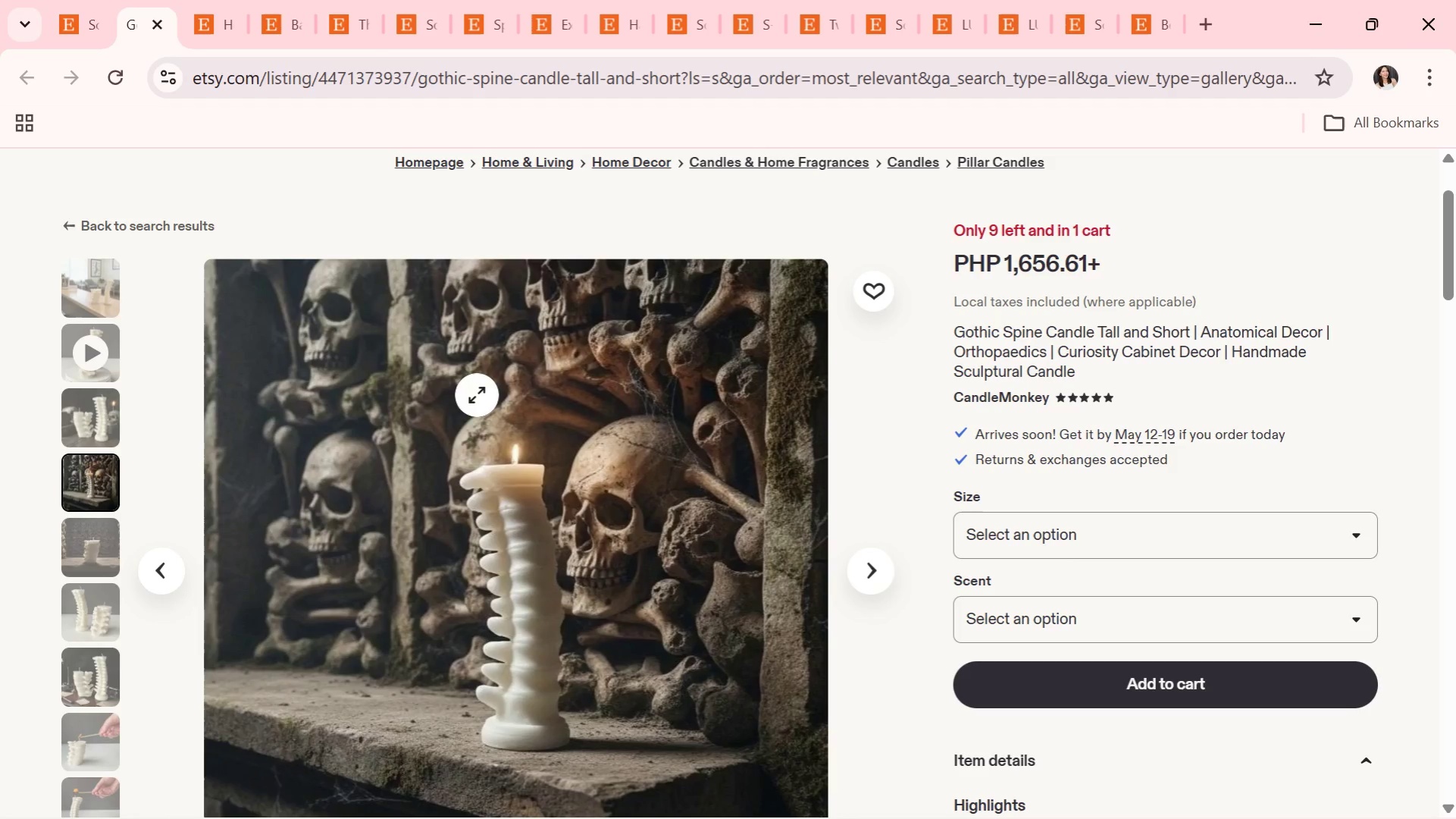 
scroll: coordinate [479, 422], scroll_direction: down, amount: 1.0
 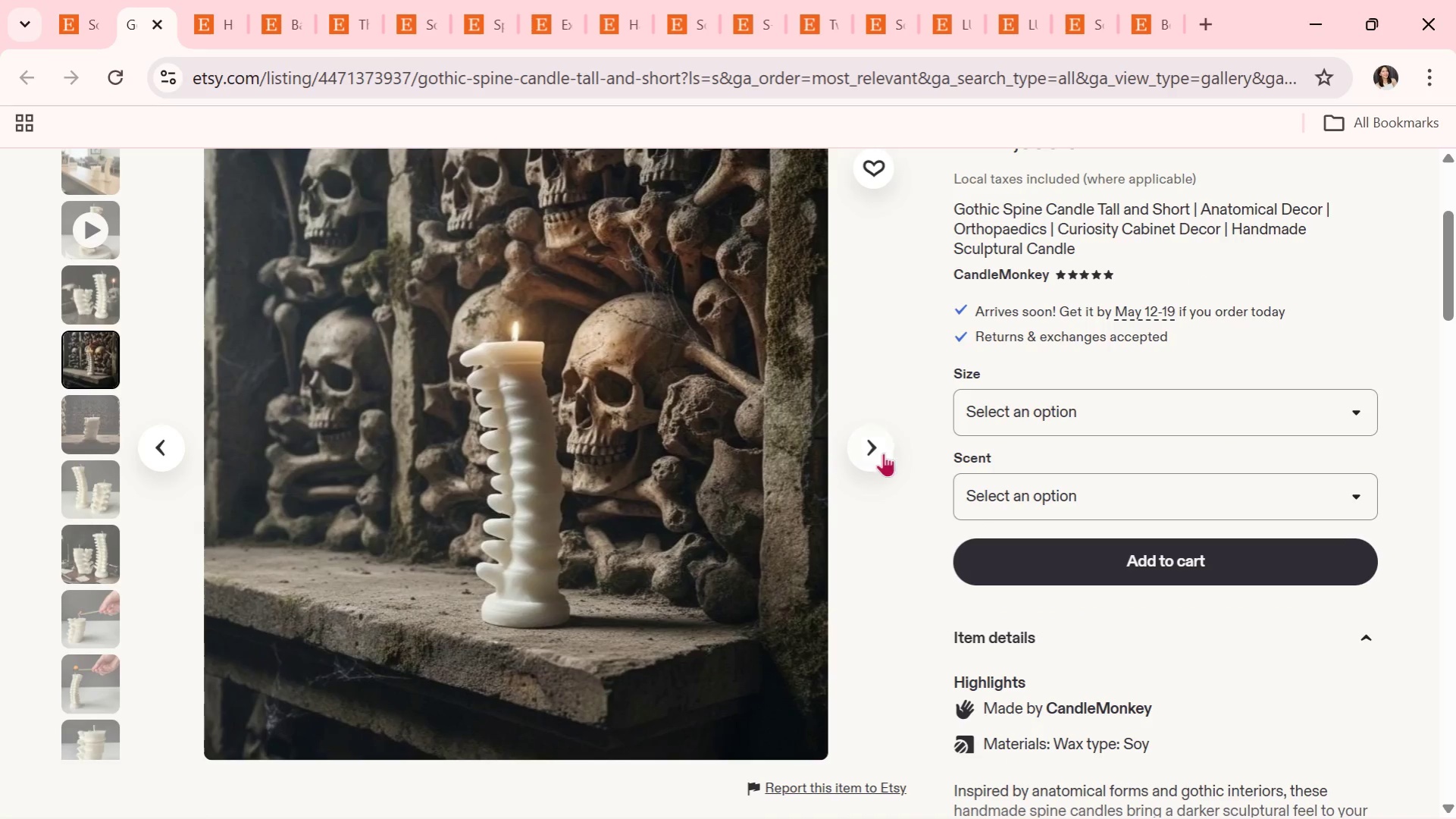 
left_click([881, 453])
 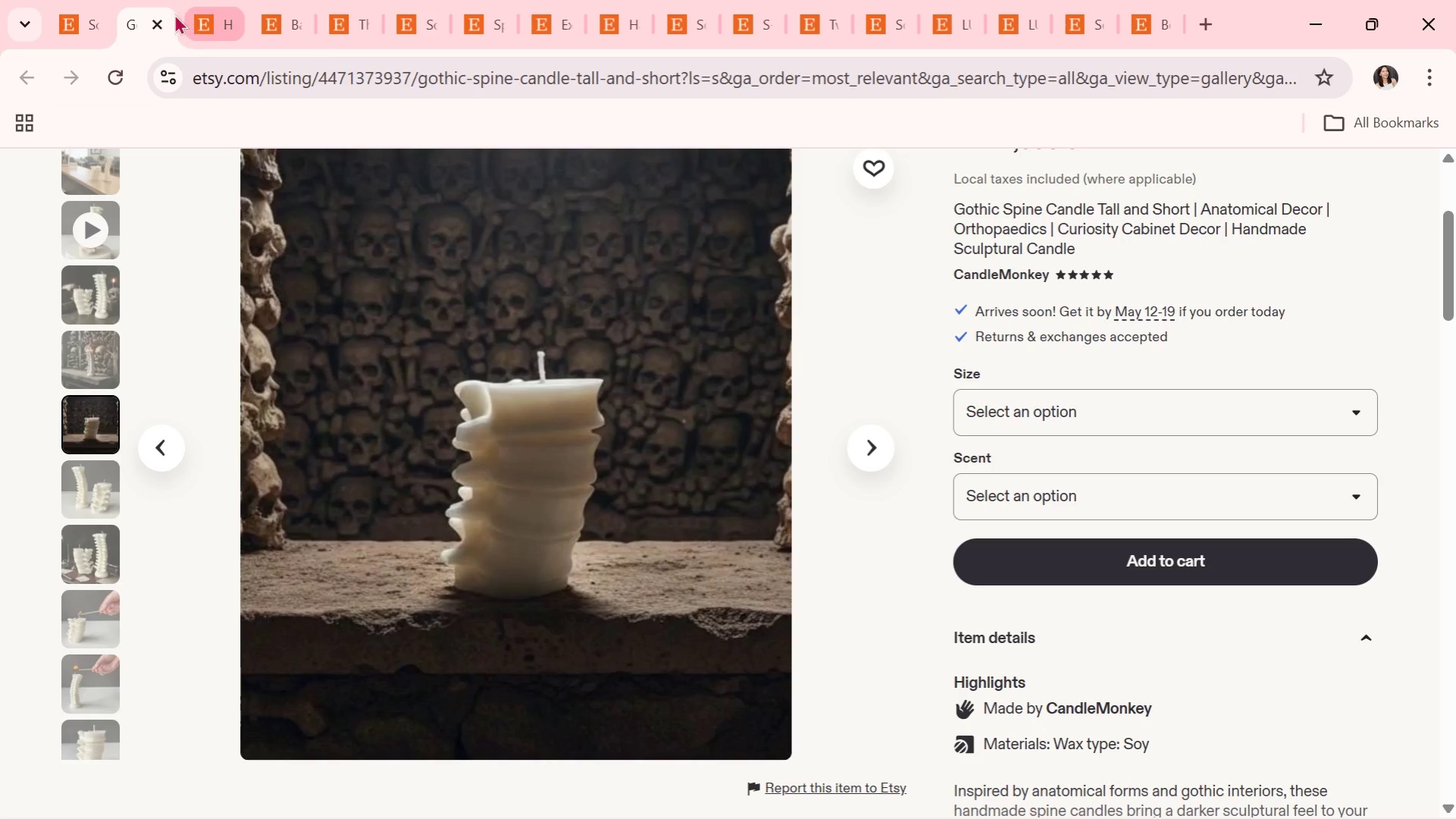 
left_click([166, 19])
 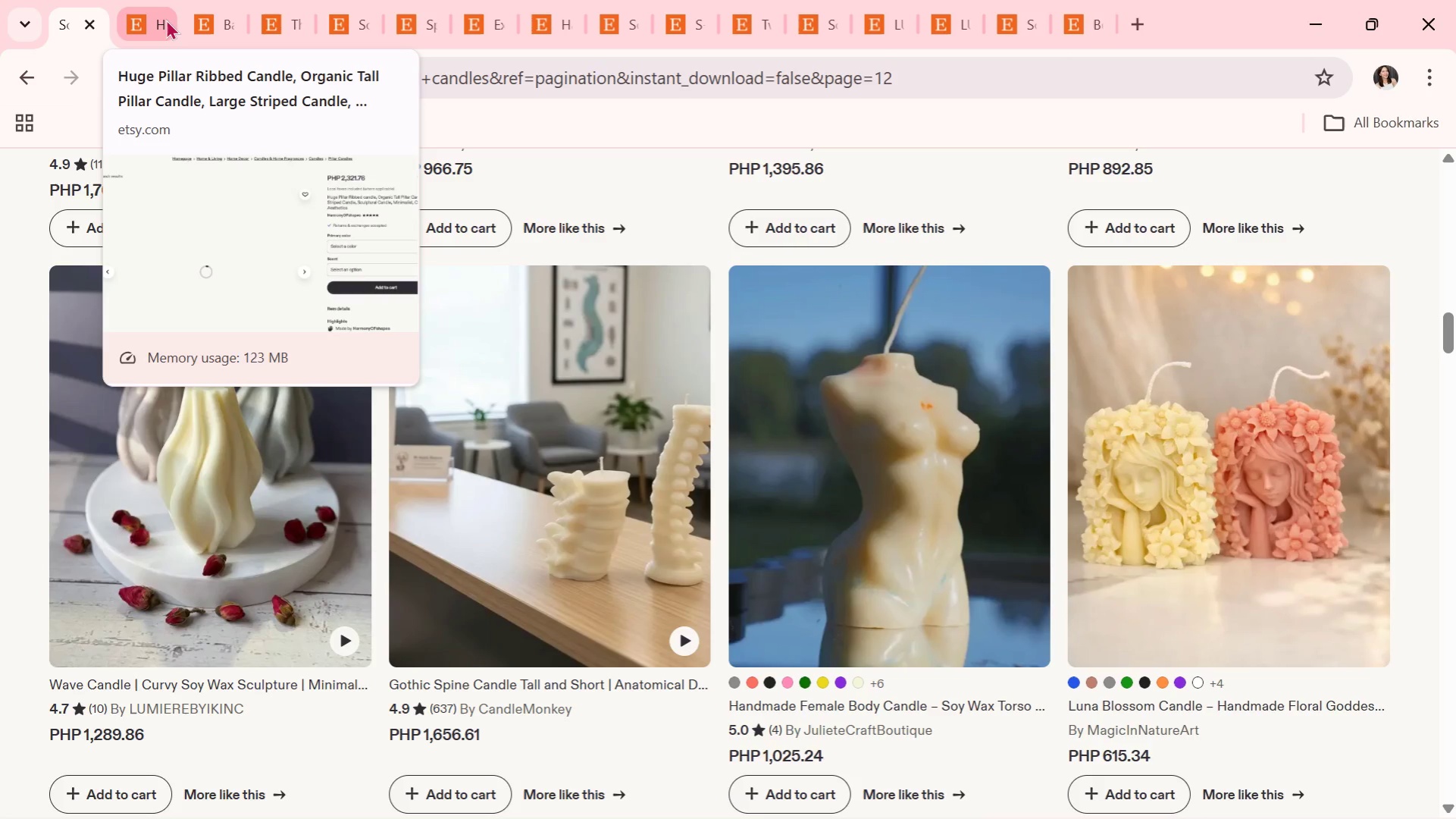 
wait(20.89)
 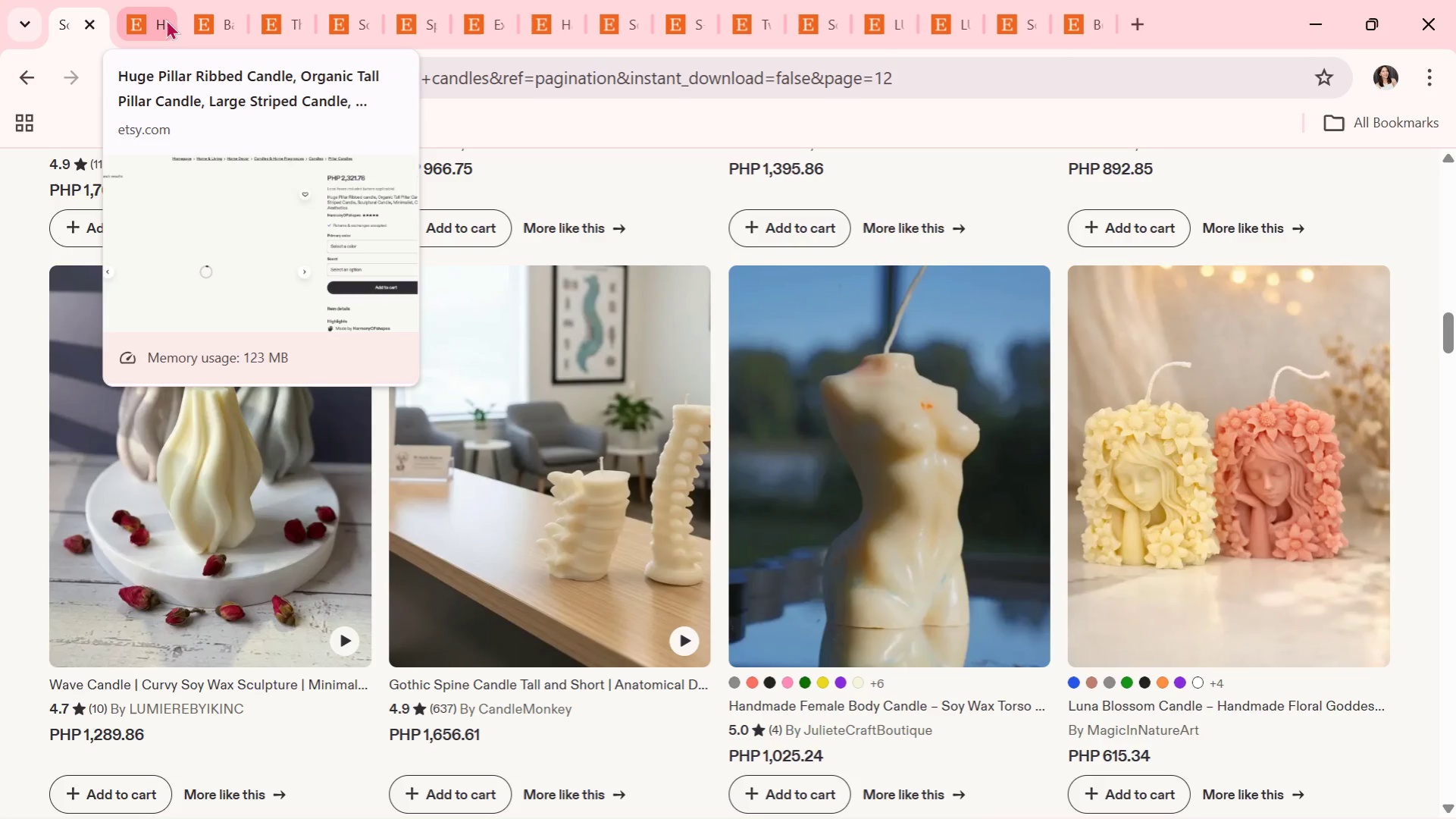 
scroll: coordinate [1151, 513], scroll_direction: down, amount: 5.0
 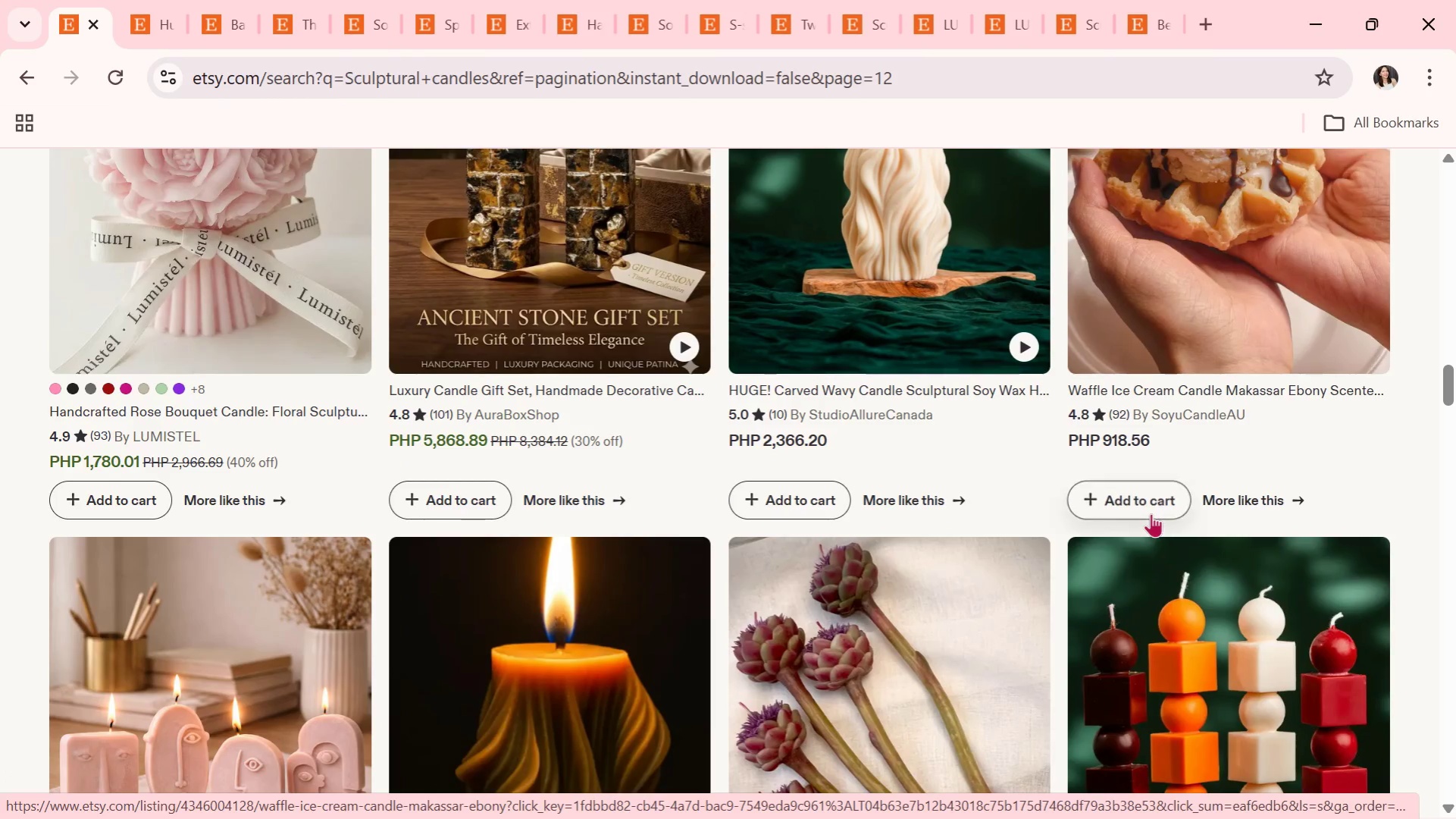 
scroll: coordinate [1151, 513], scroll_direction: up, amount: 2.0
 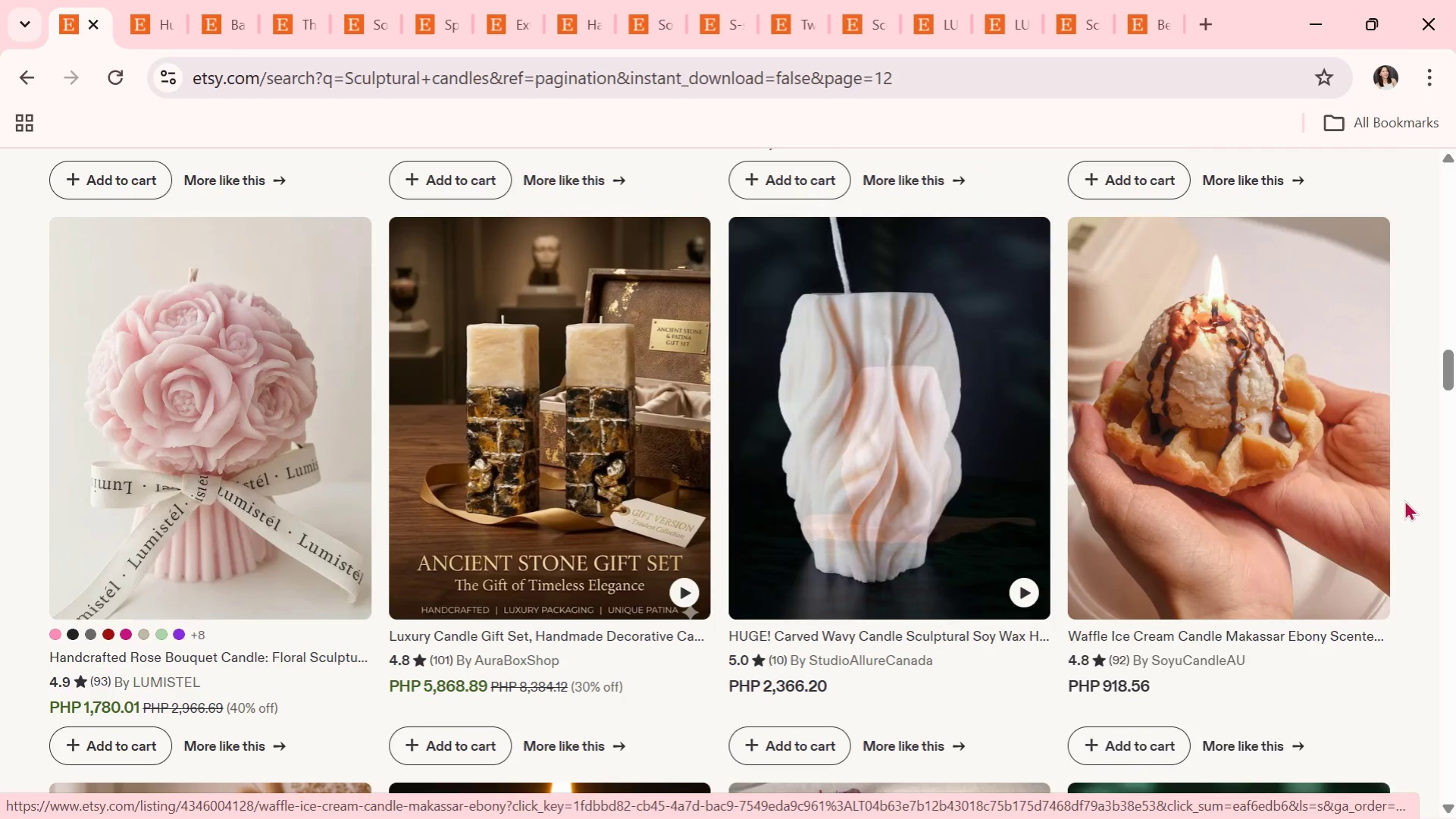 
scroll: coordinate [1298, 563], scroll_direction: down, amount: 5.0
 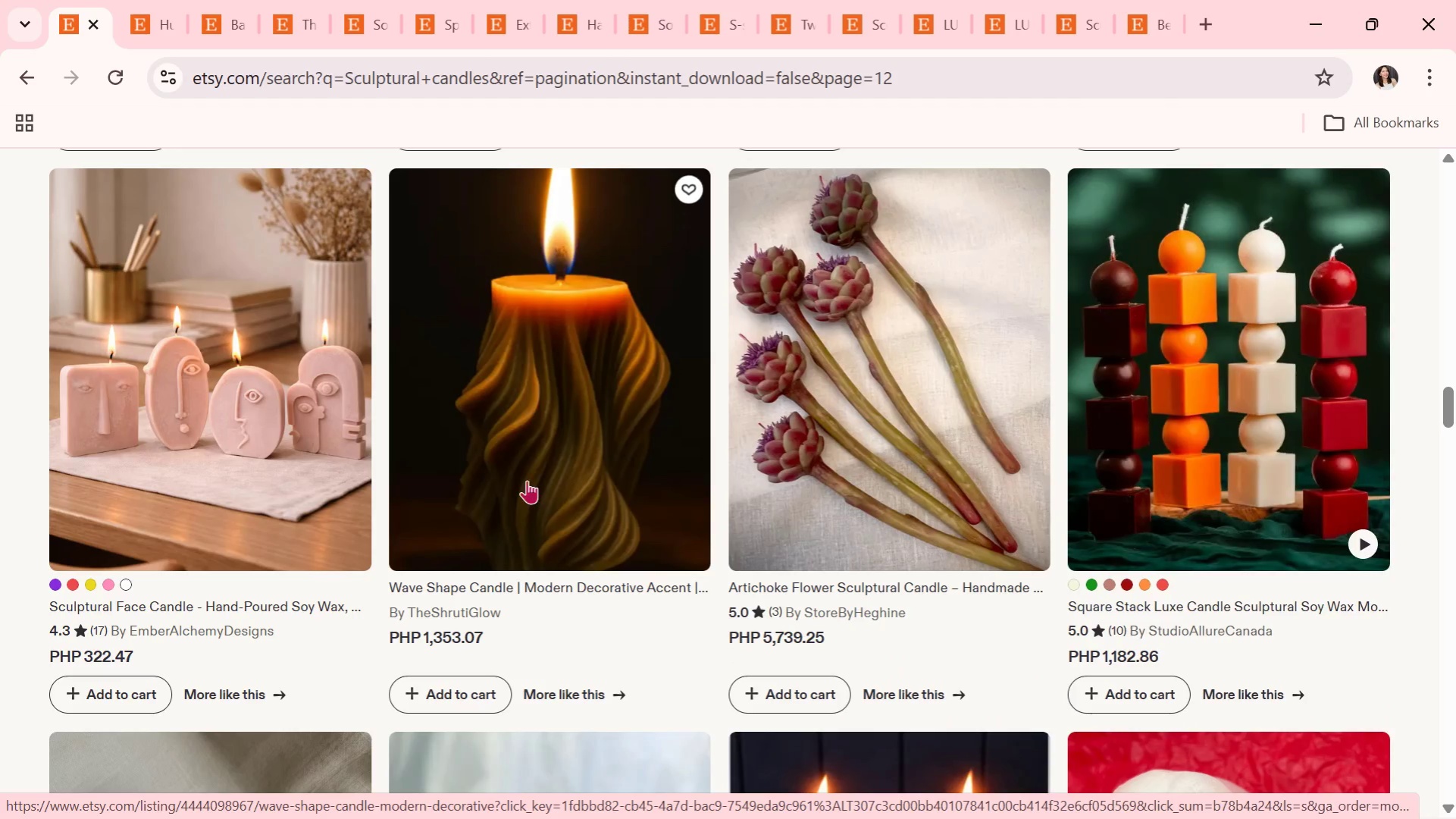 
left_click([527, 478])
 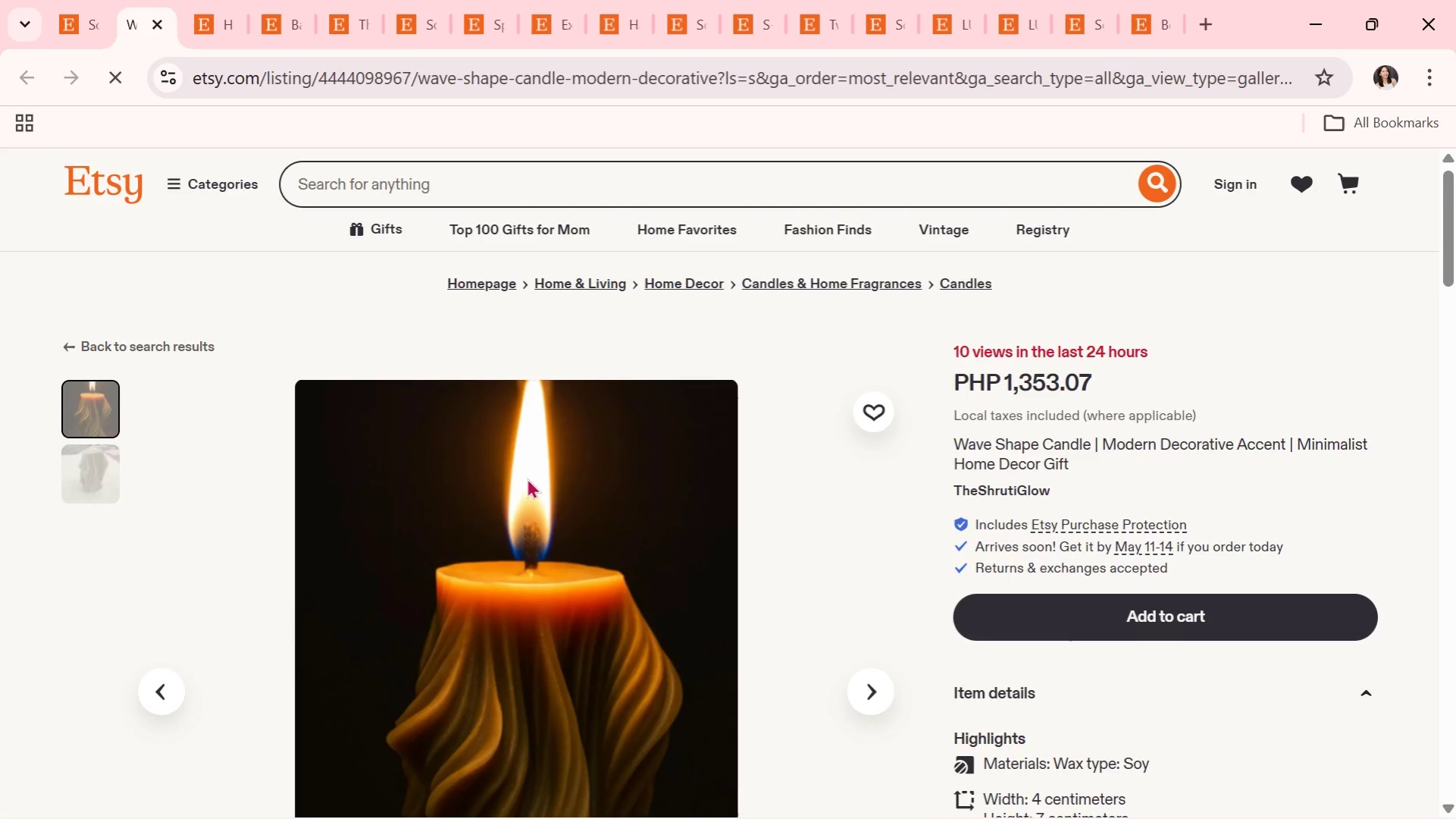 
scroll: coordinate [527, 478], scroll_direction: down, amount: 1.0
 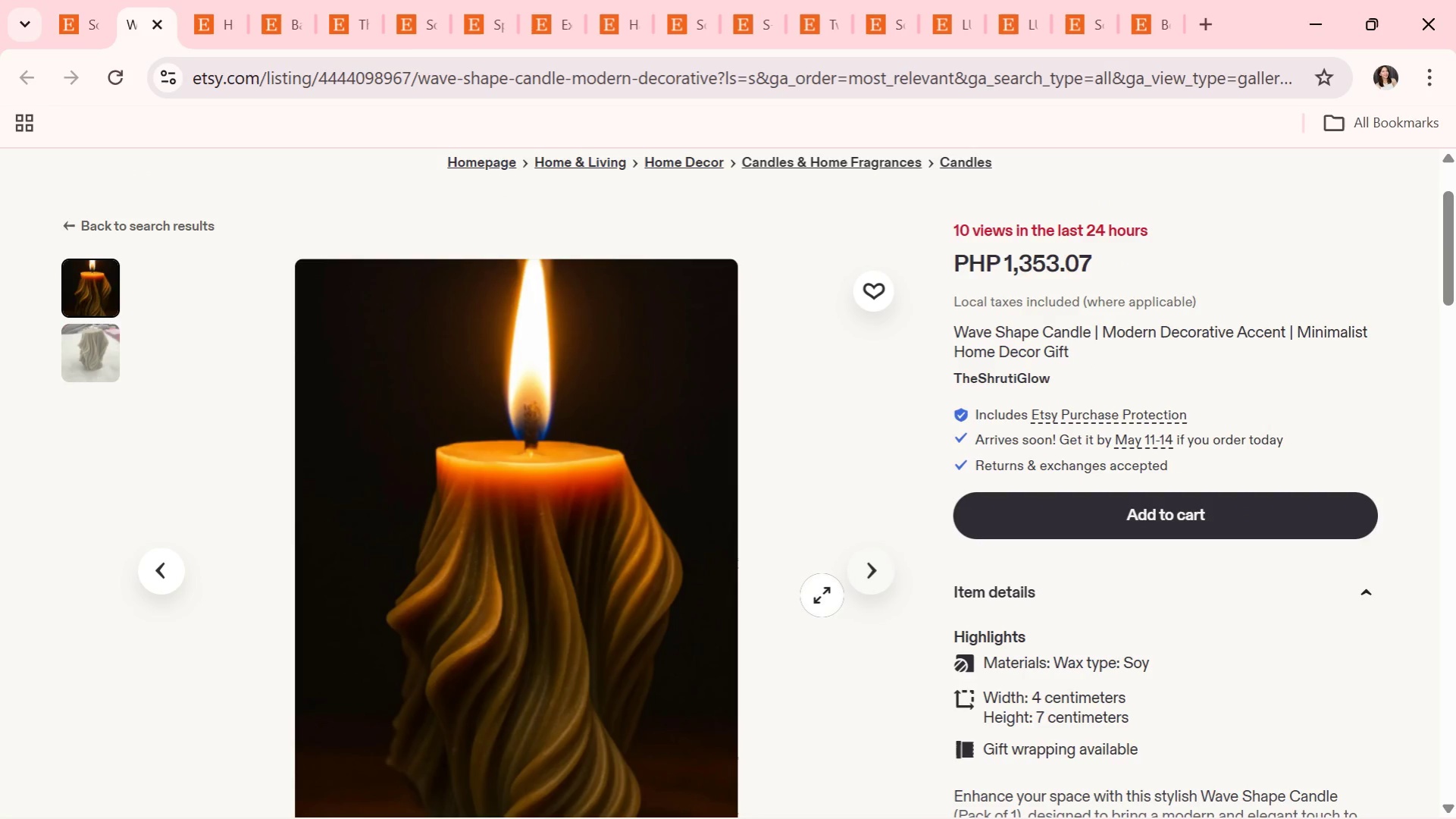 
left_click([877, 566])
 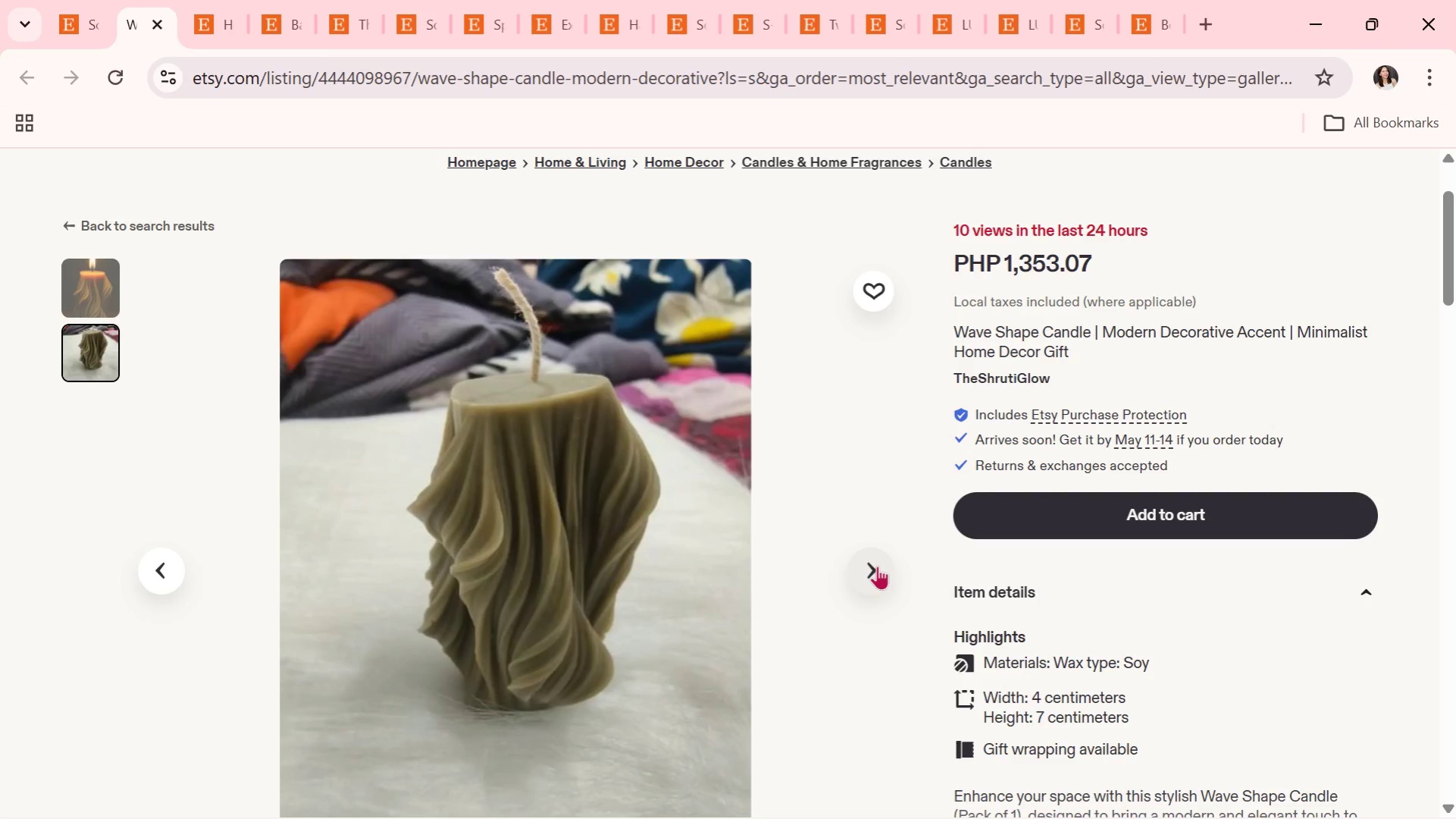 
left_click([877, 566])
 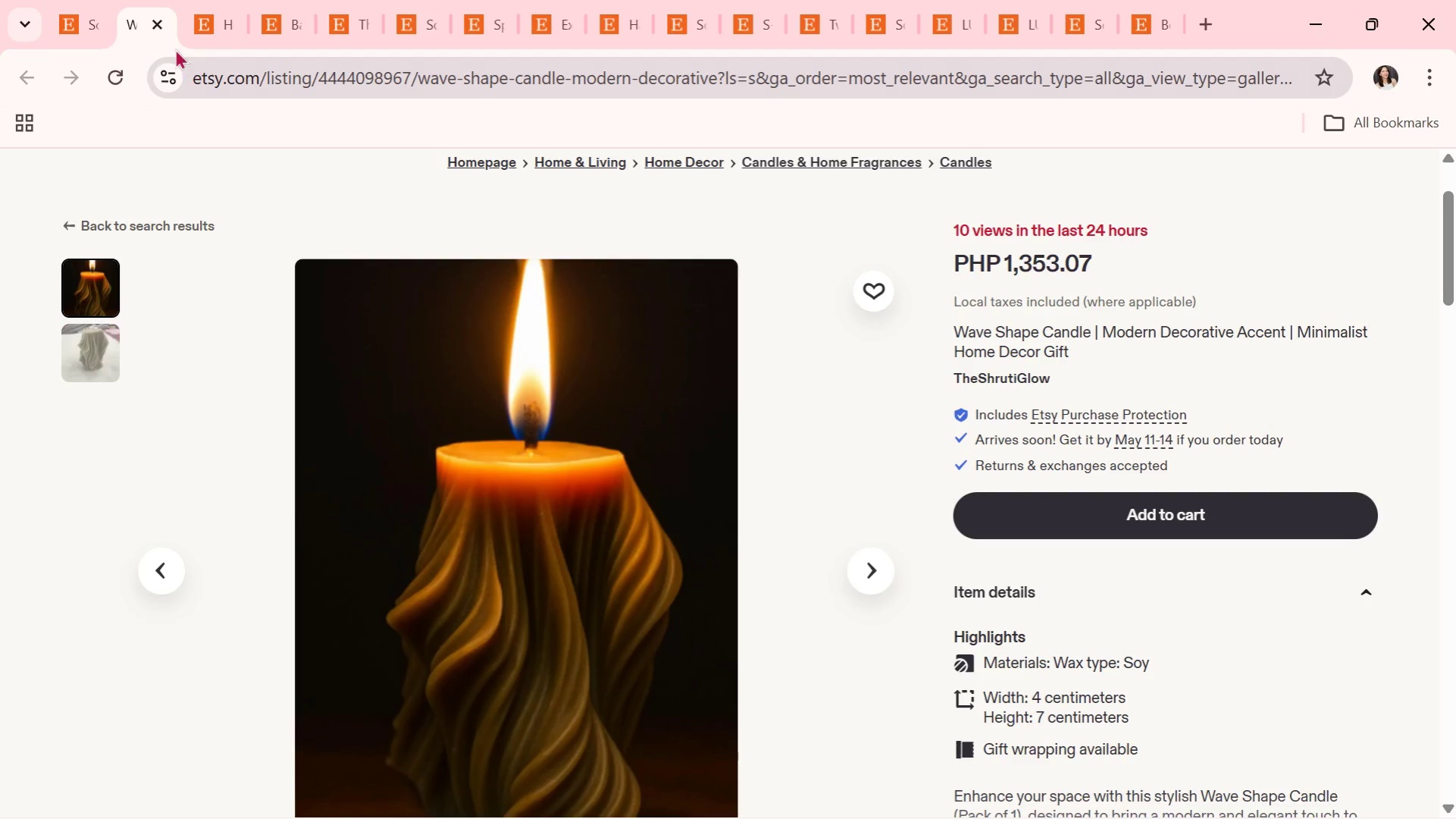 
left_click([152, 18])
 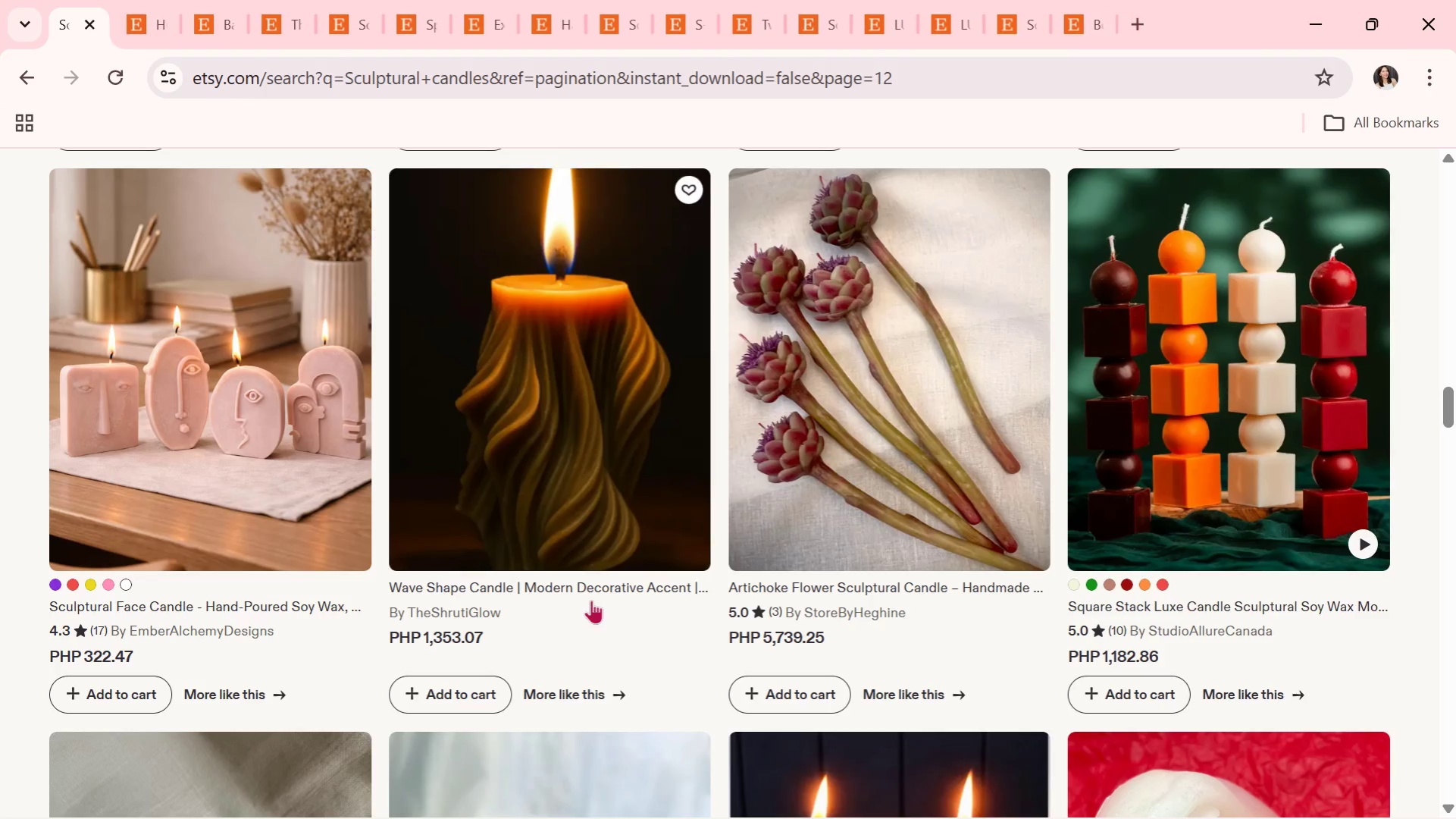 
scroll: coordinate [592, 604], scroll_direction: down, amount: 5.0
 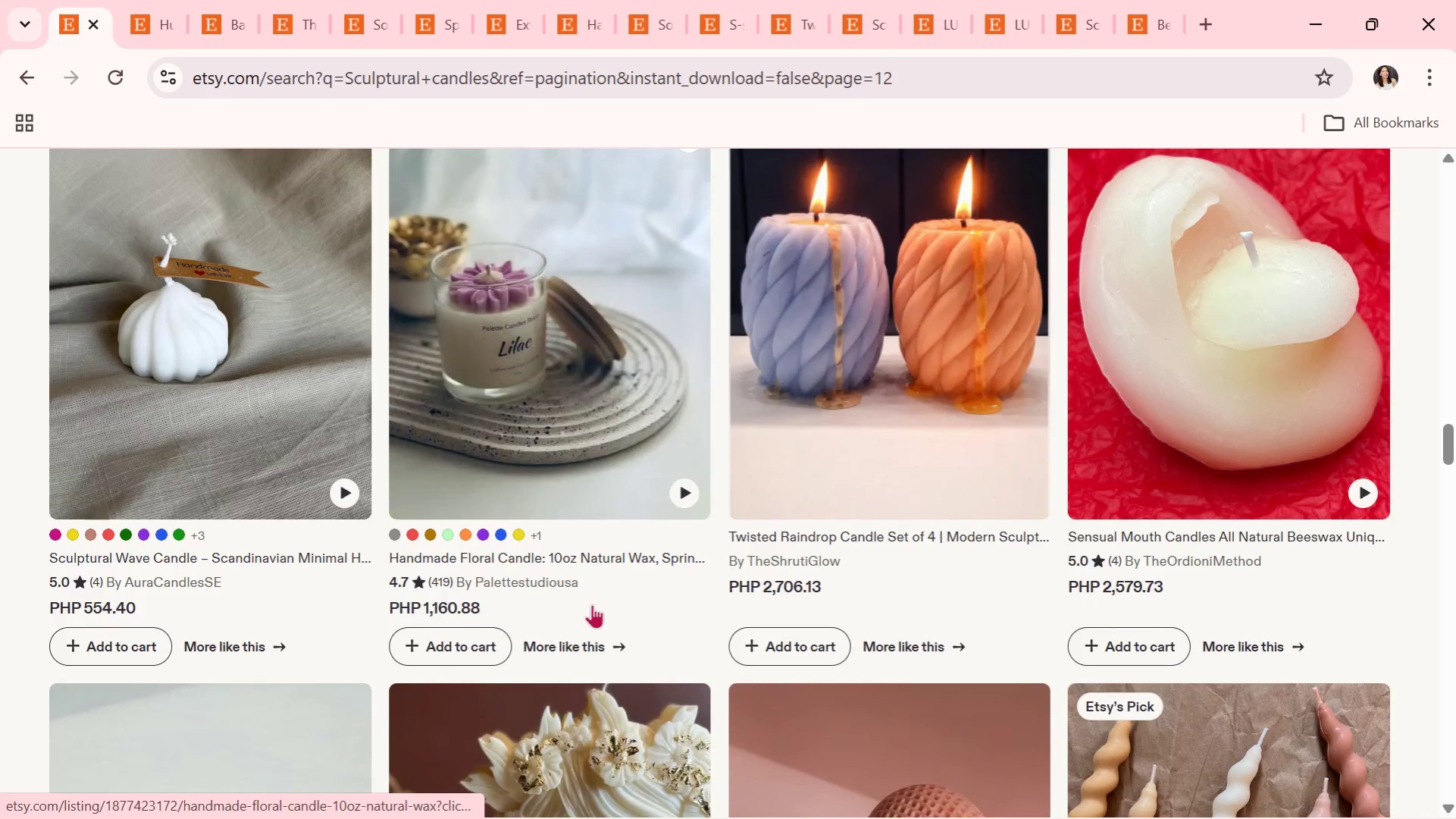 
scroll: coordinate [592, 604], scroll_direction: none, amount: 0.0
 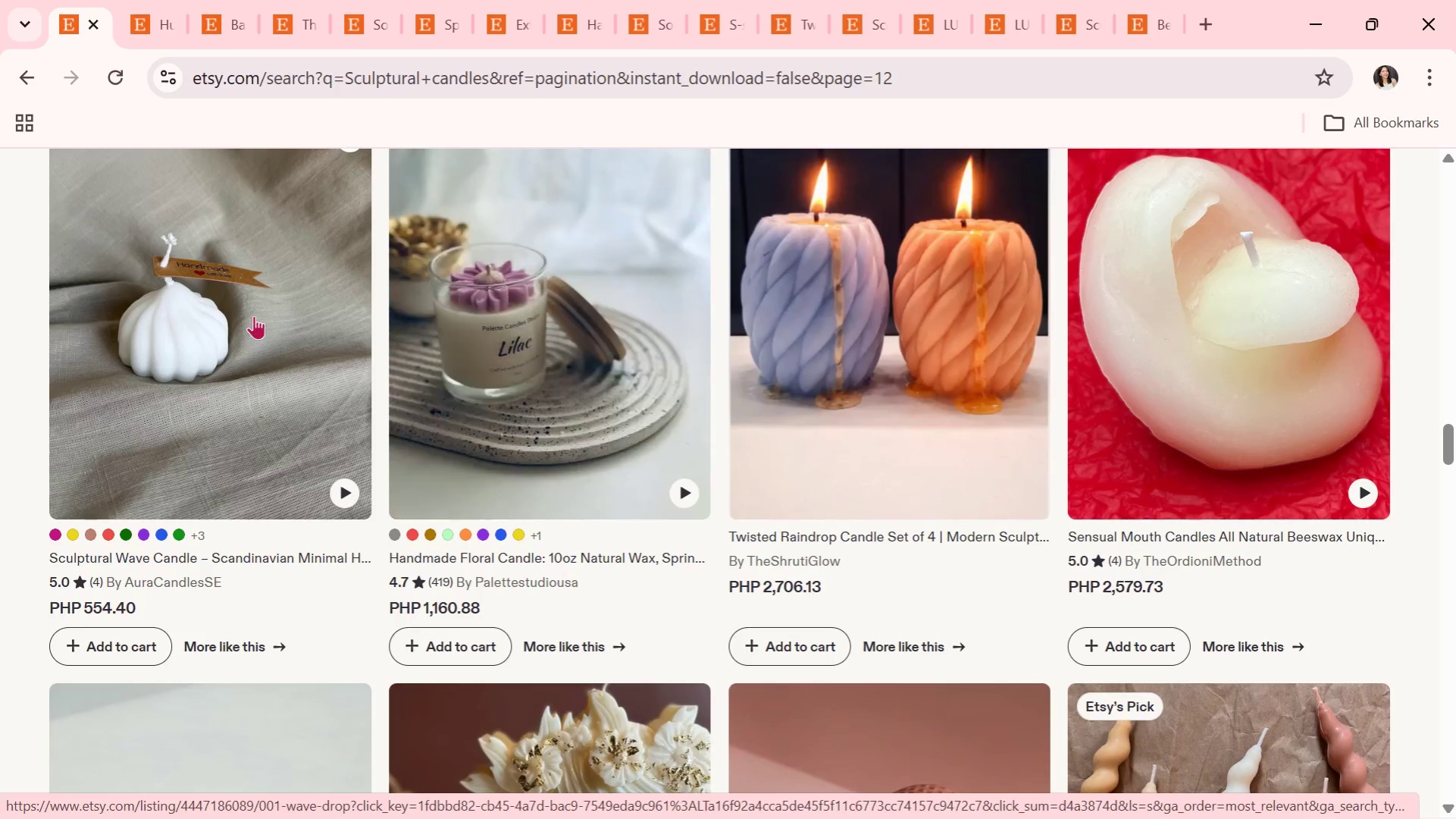 
left_click([254, 315])
 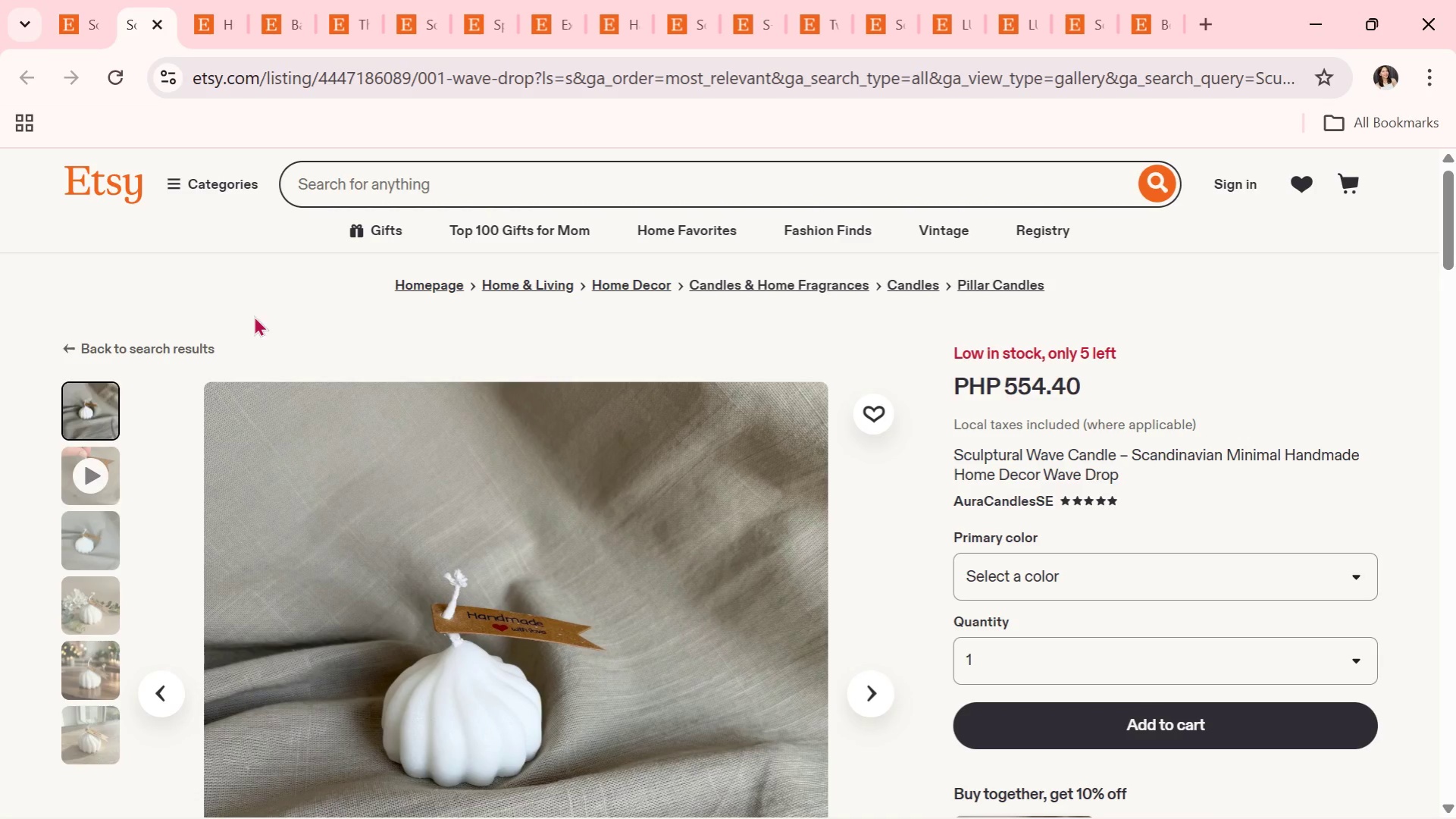 
wait(27.03)
 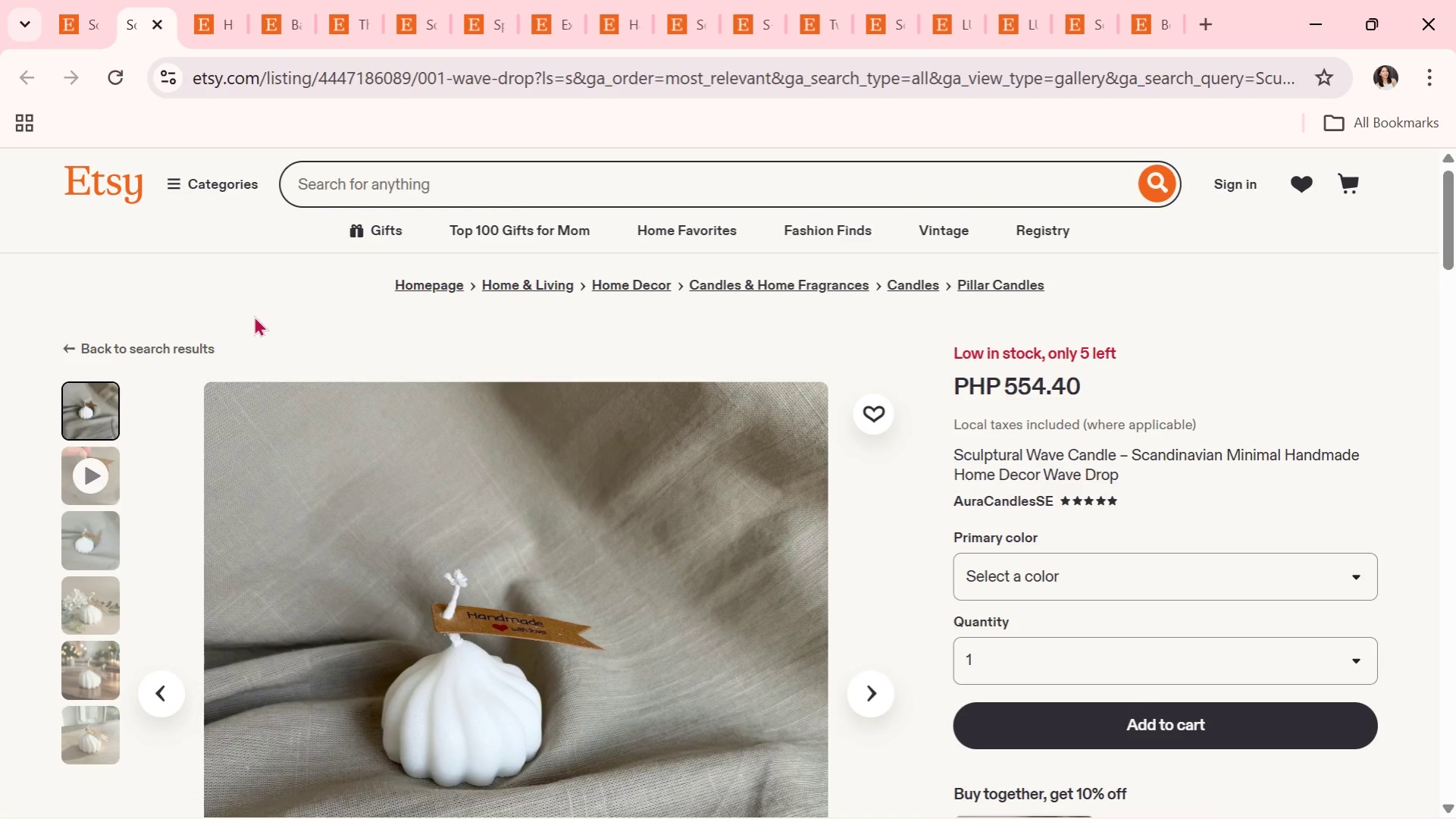 
scroll: coordinate [560, 546], scroll_direction: down, amount: 1.0
 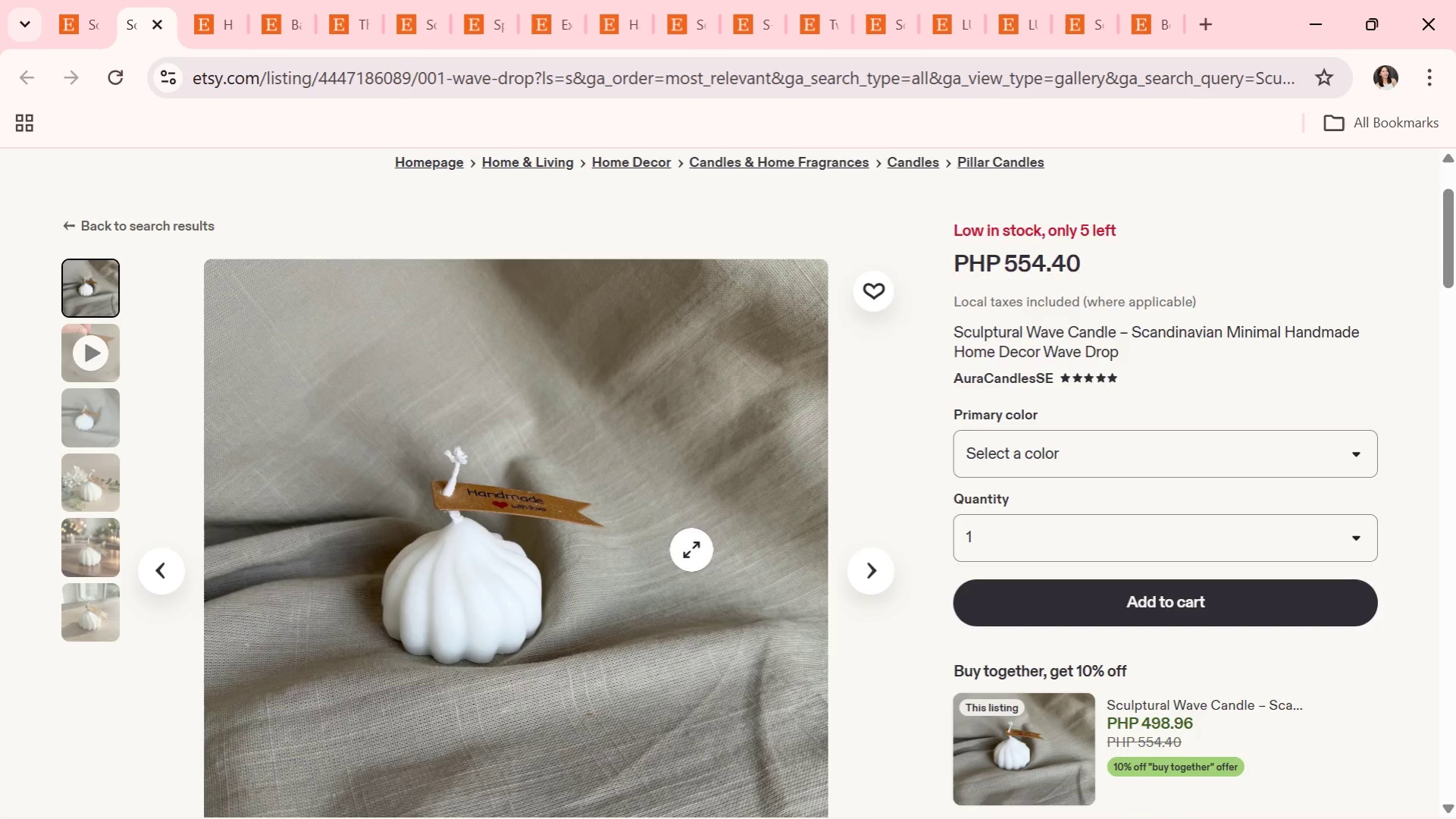 
scroll: coordinate [712, 554], scroll_direction: up, amount: 1.0
 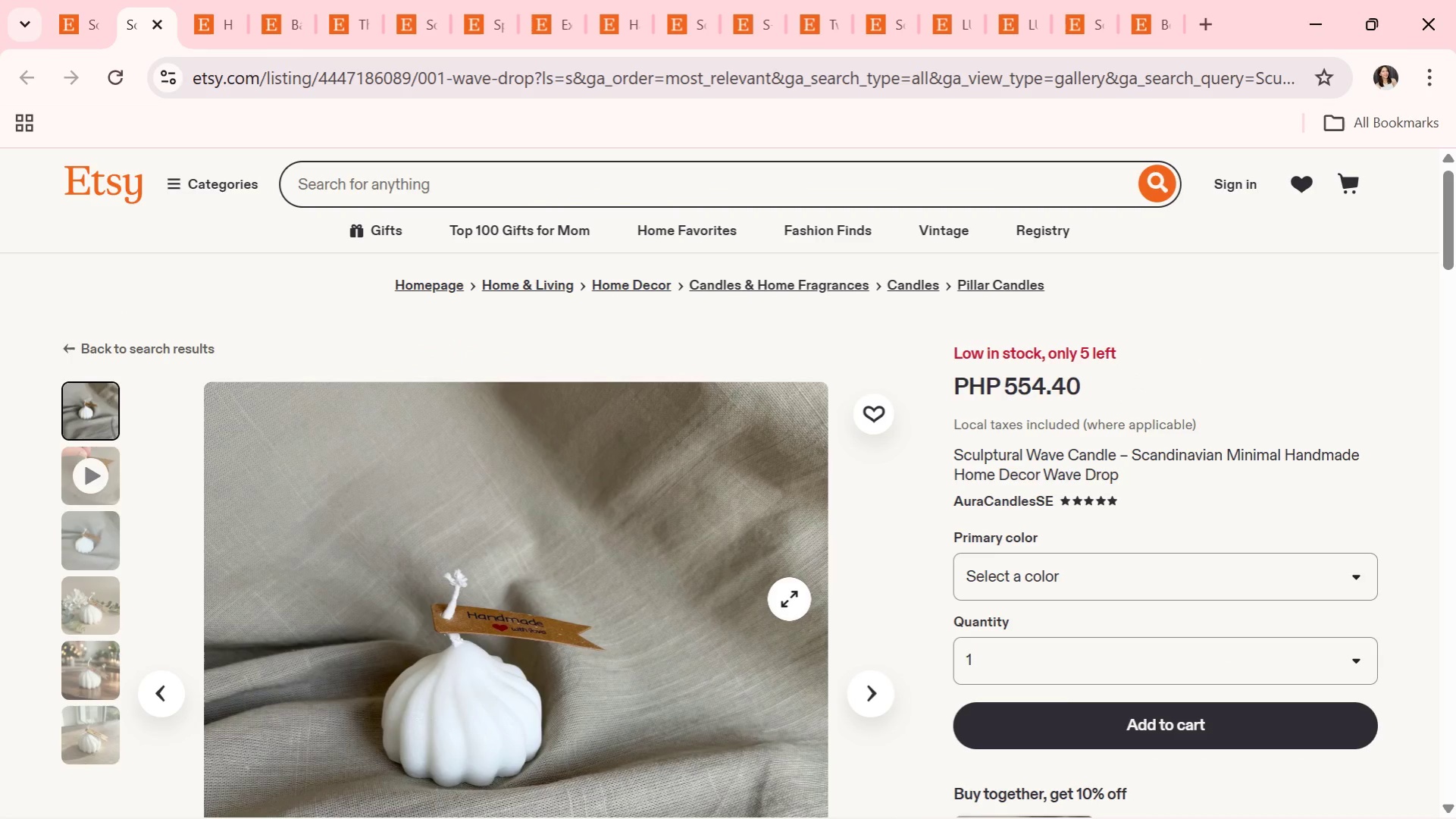 
scroll: coordinate [789, 599], scroll_direction: down, amount: 1.0
 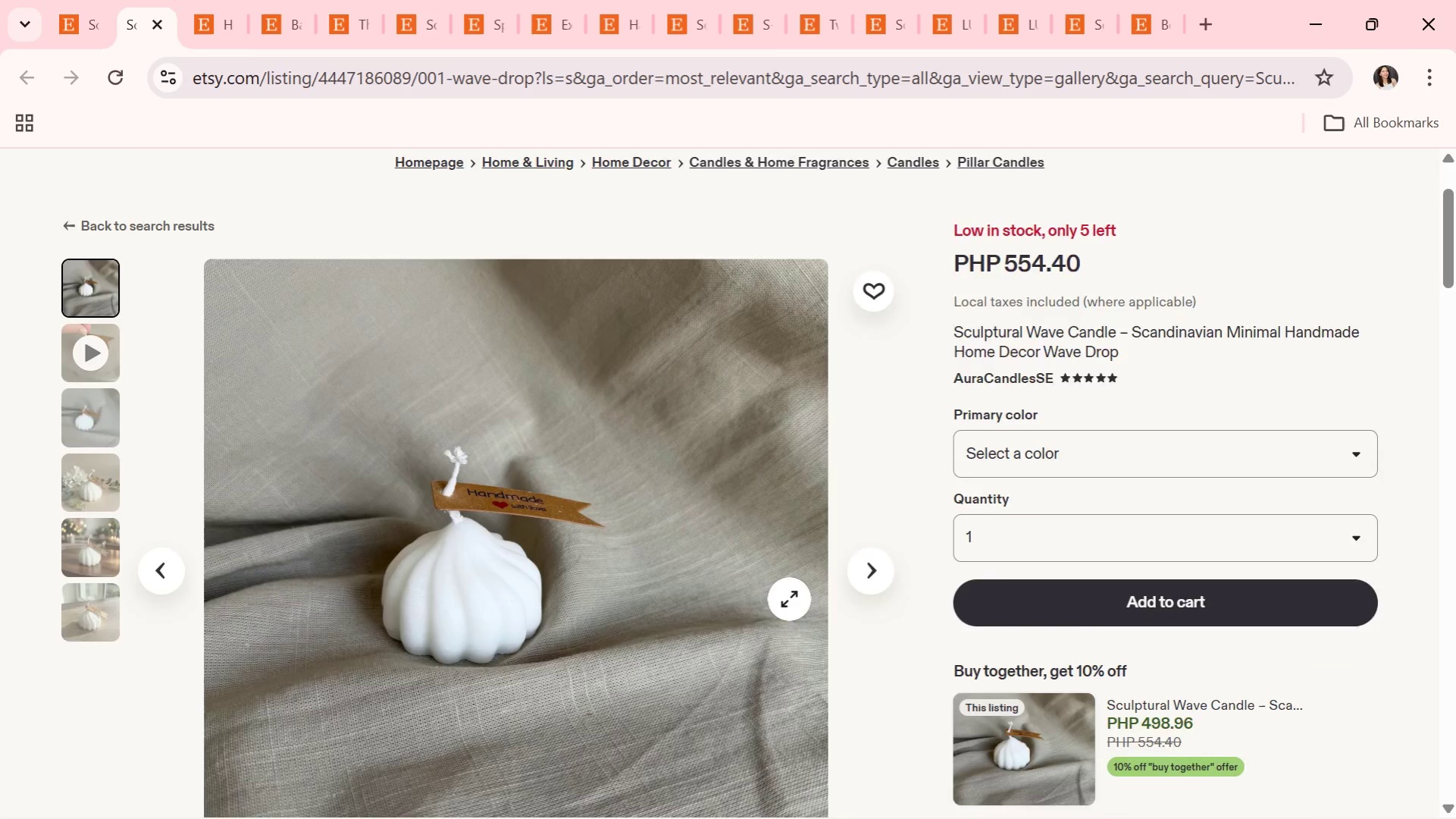 
scroll: coordinate [789, 599], scroll_direction: up, amount: 1.0
 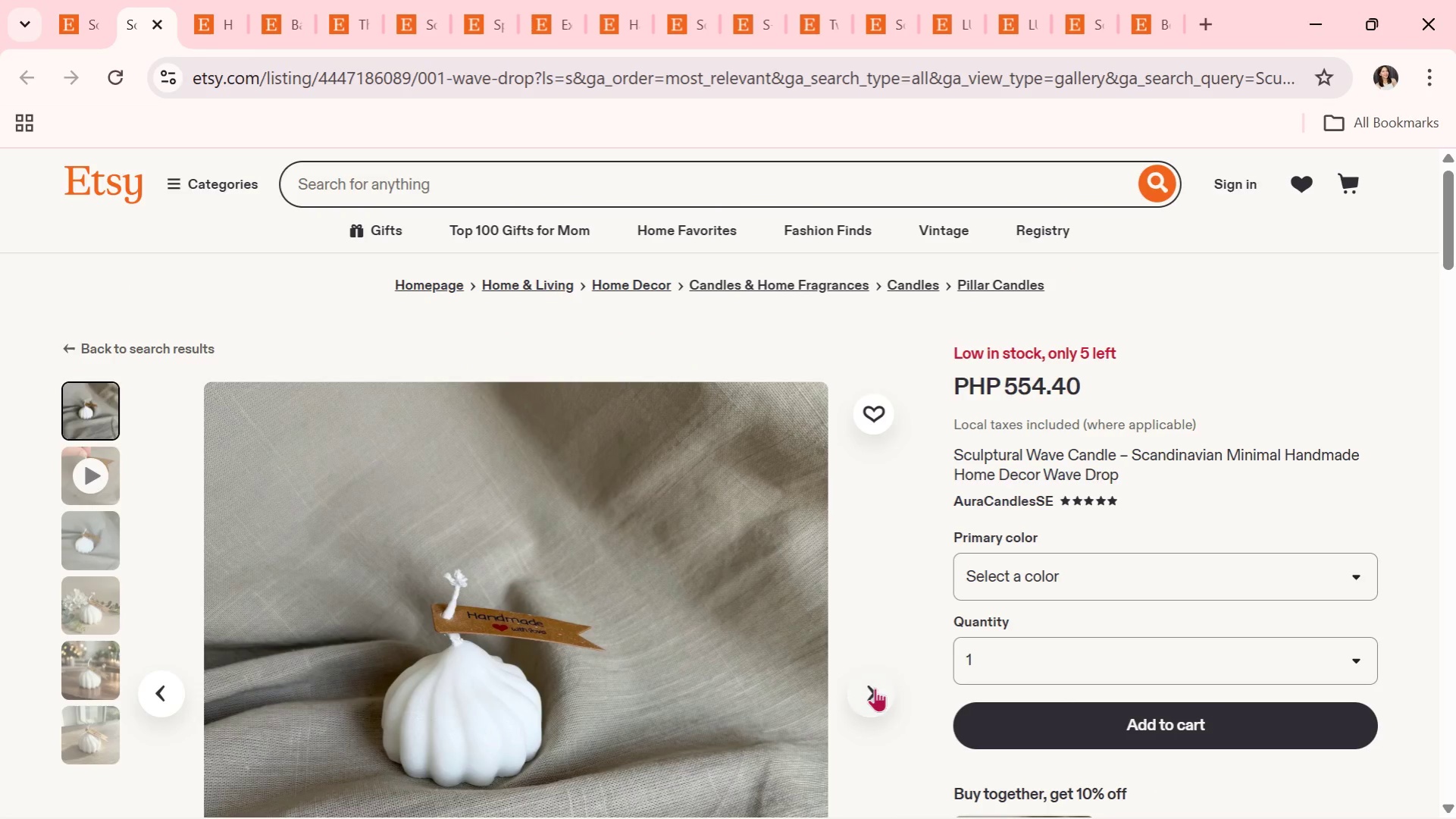 
left_click([876, 689])
 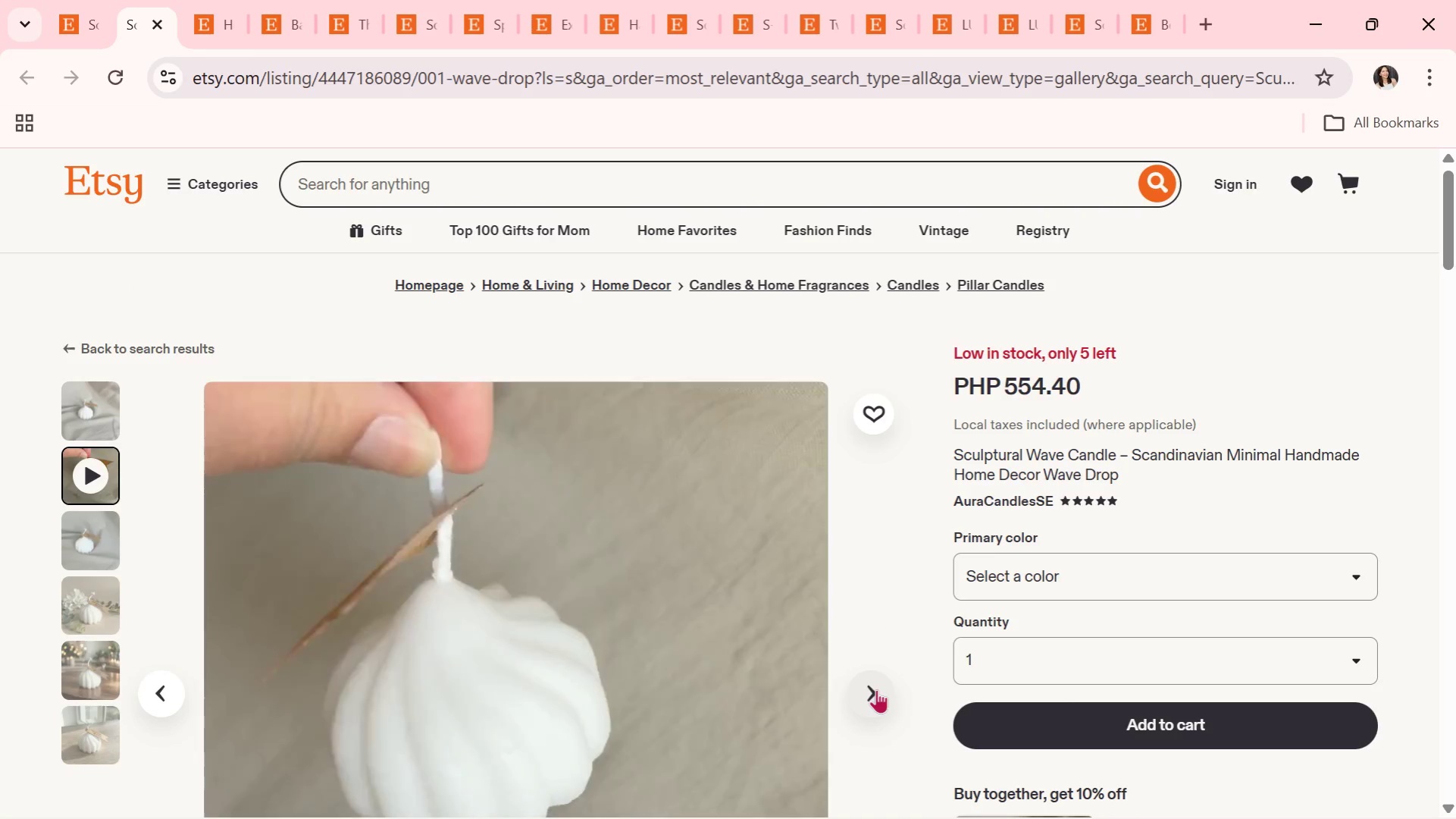 
scroll: coordinate [876, 689], scroll_direction: down, amount: 1.0
 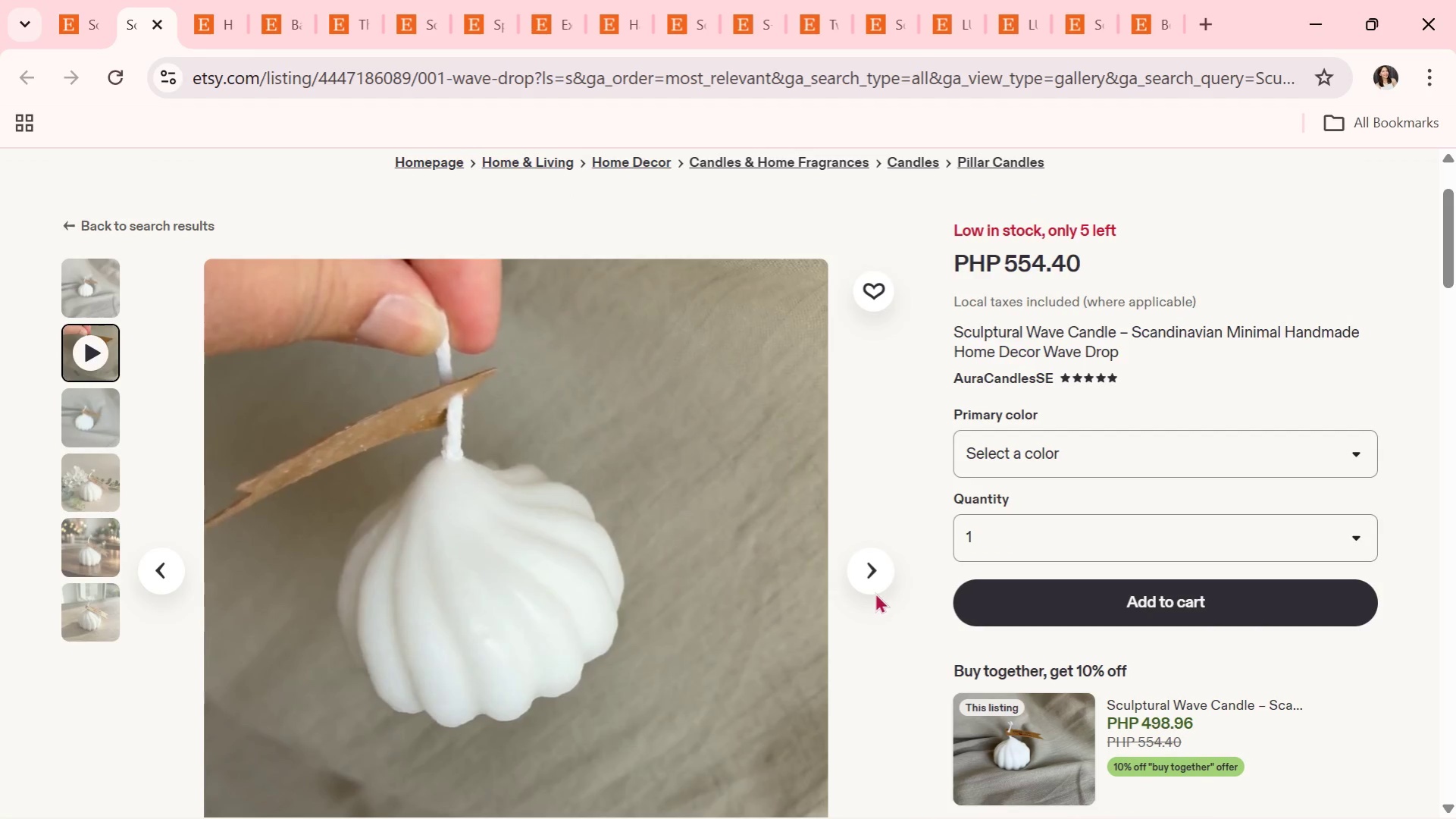 
left_click([875, 584])
 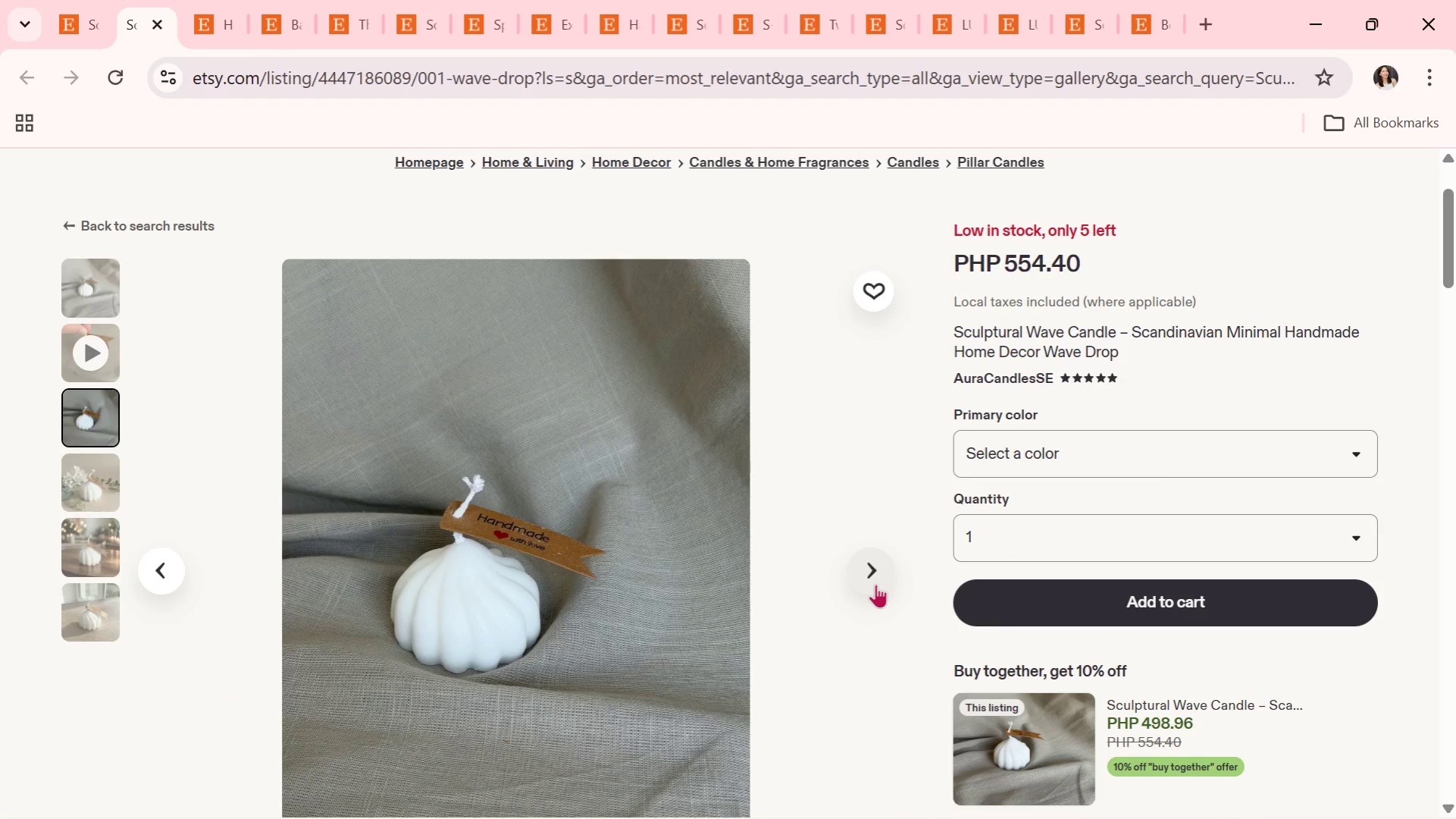 
wait(11.2)
 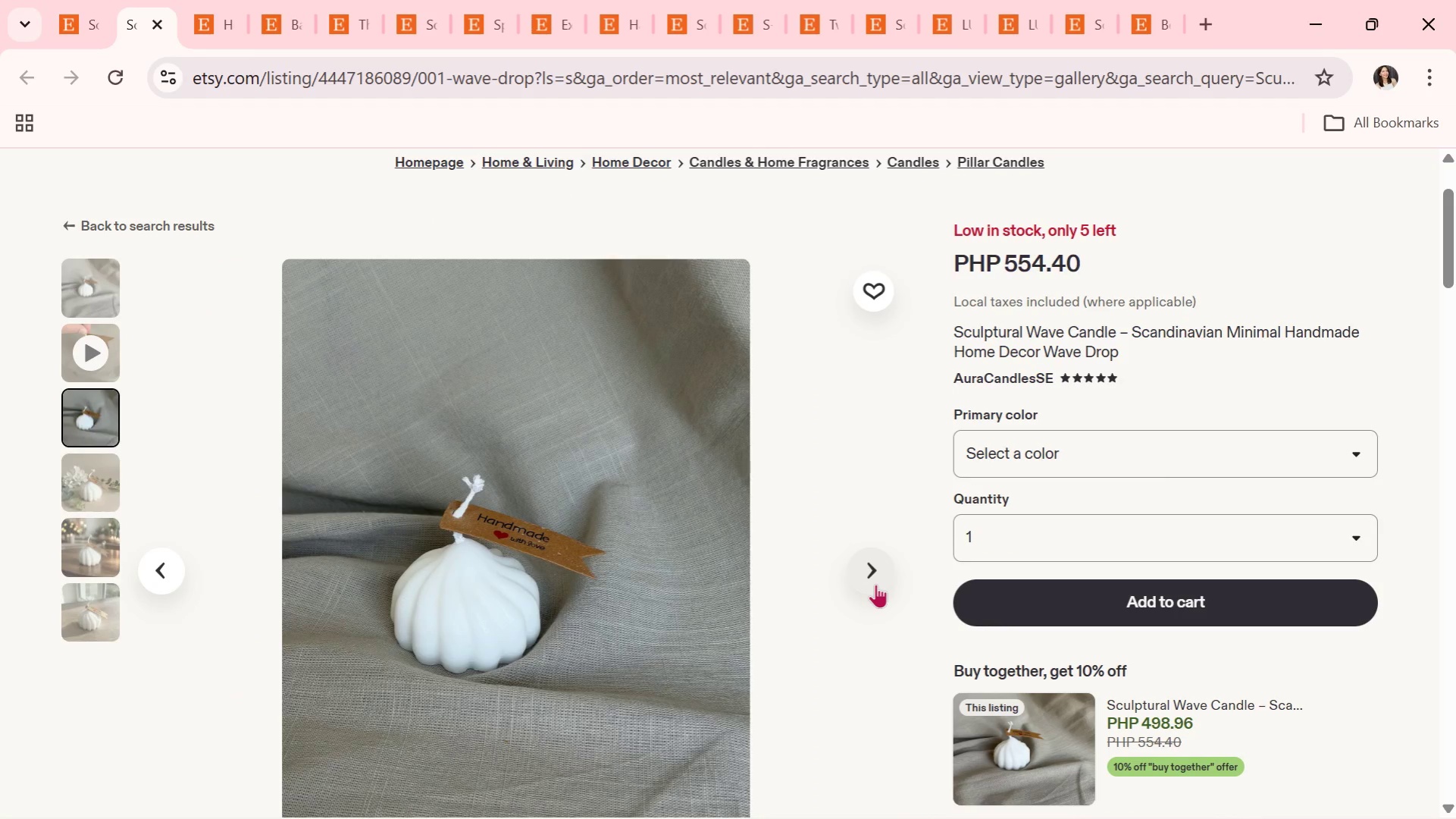 
left_click([875, 578])
 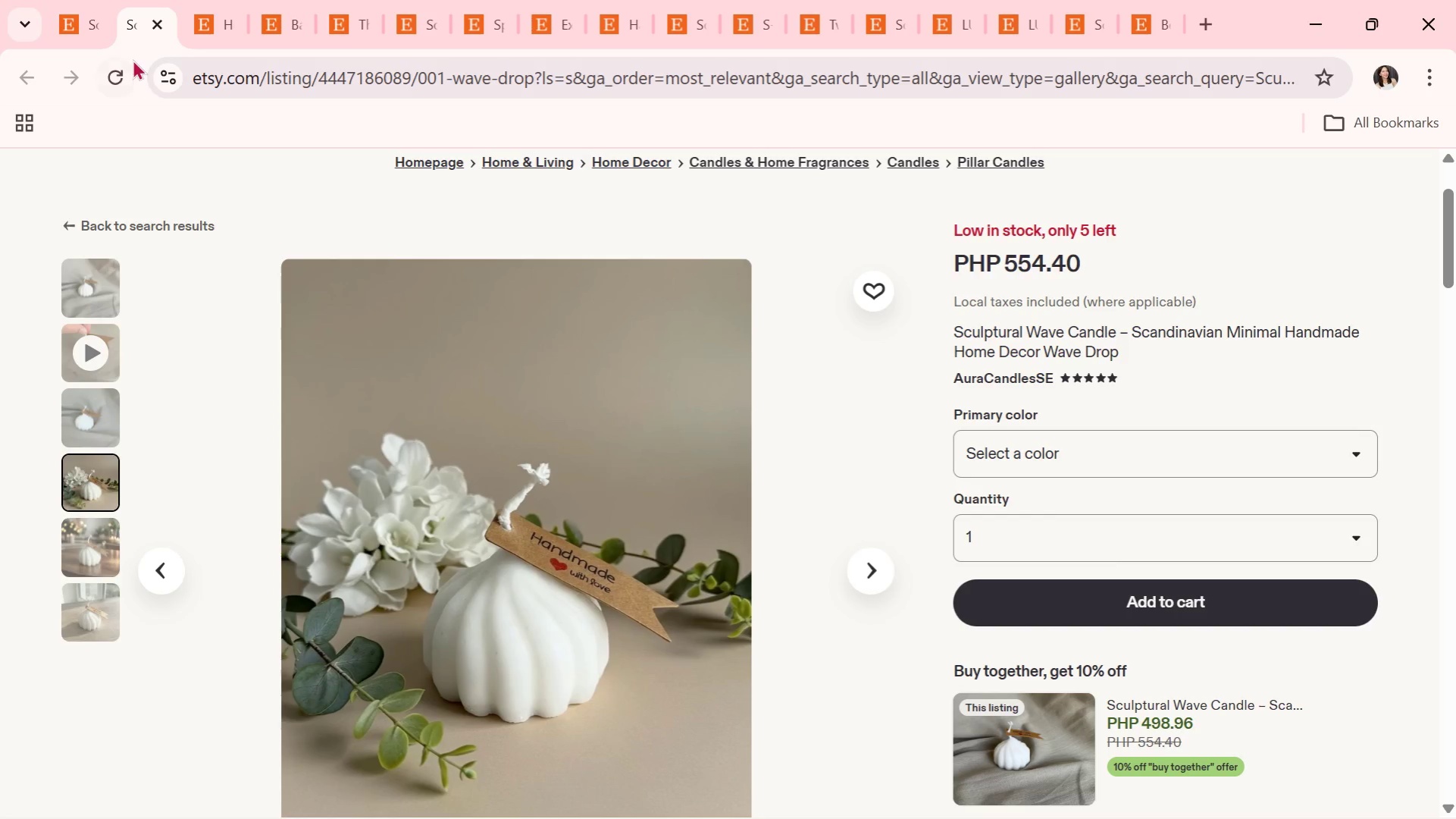 
left_click([149, 28])
 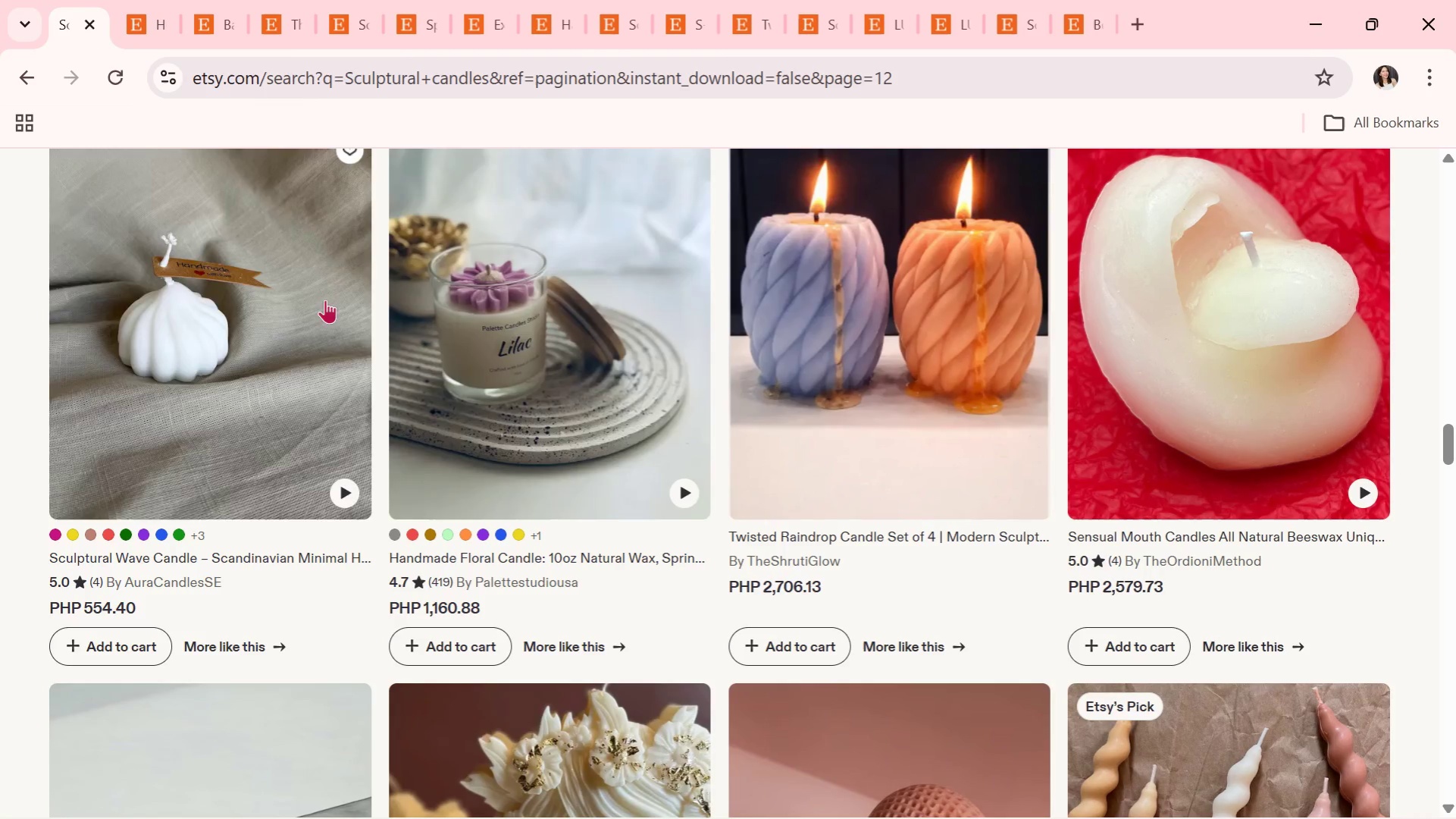 
scroll: coordinate [472, 599], scroll_direction: down, amount: 10.0
 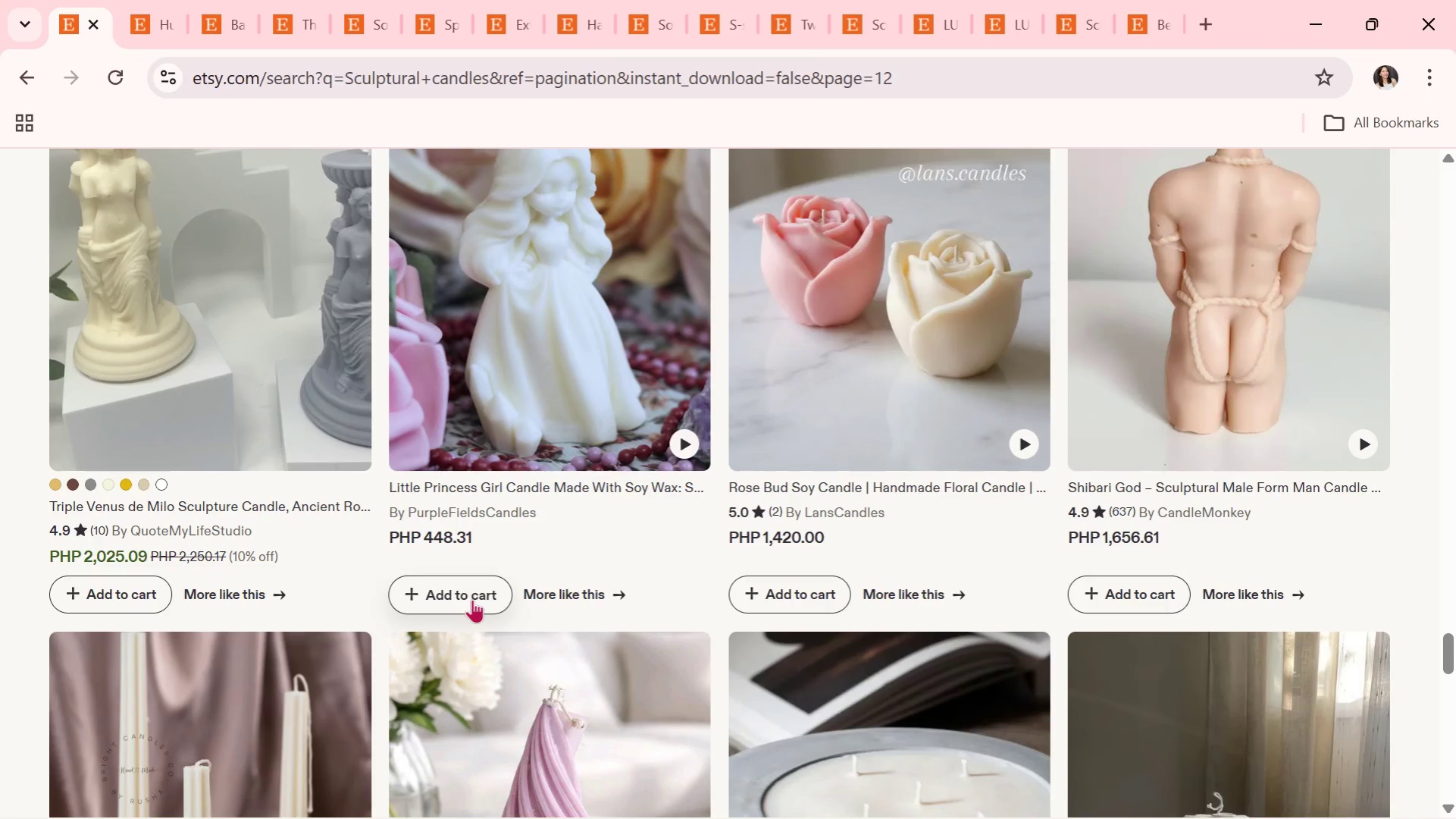 
wait(6.67)
 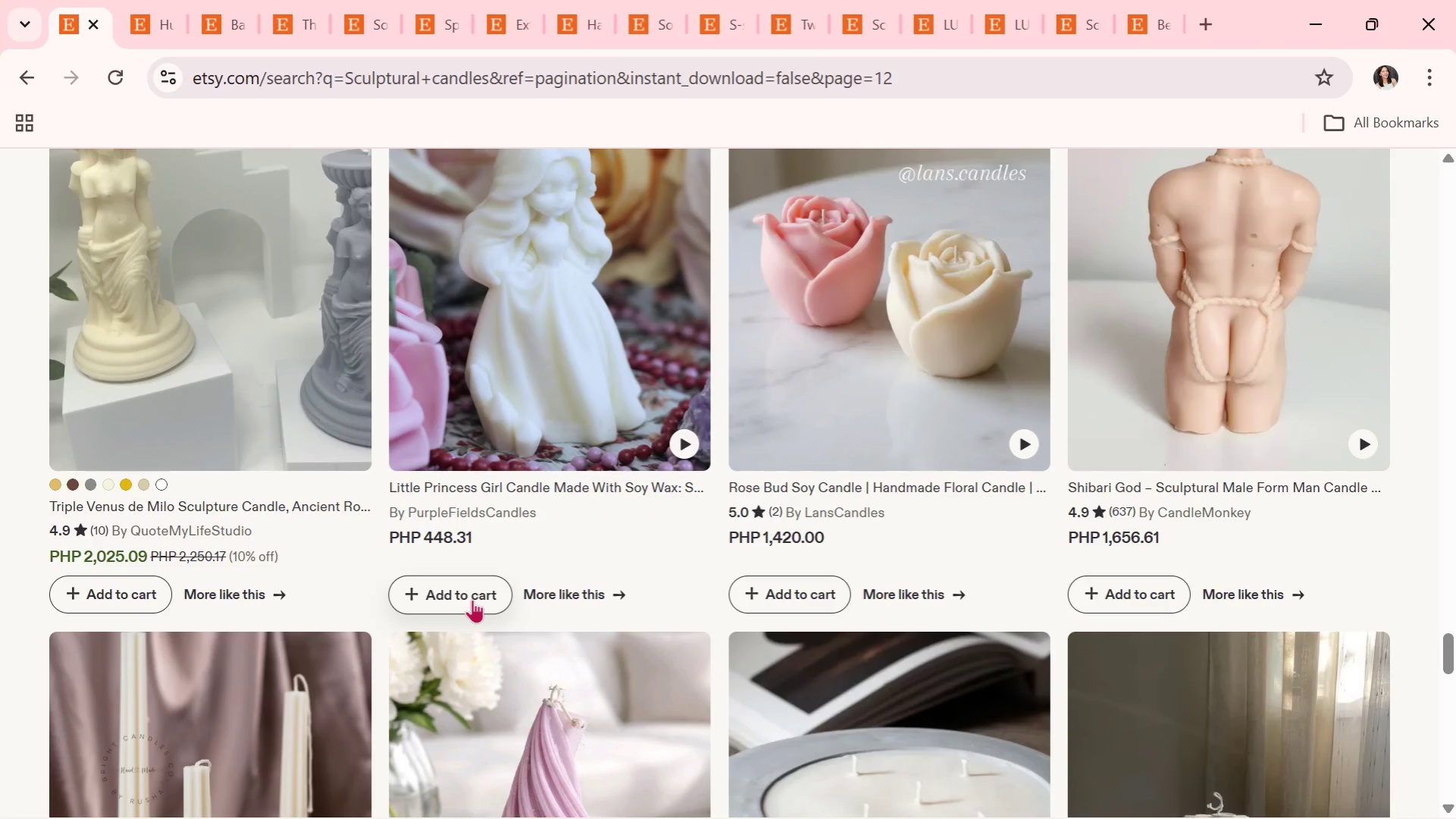 
scroll: coordinate [471, 601], scroll_direction: down, amount: 7.0
 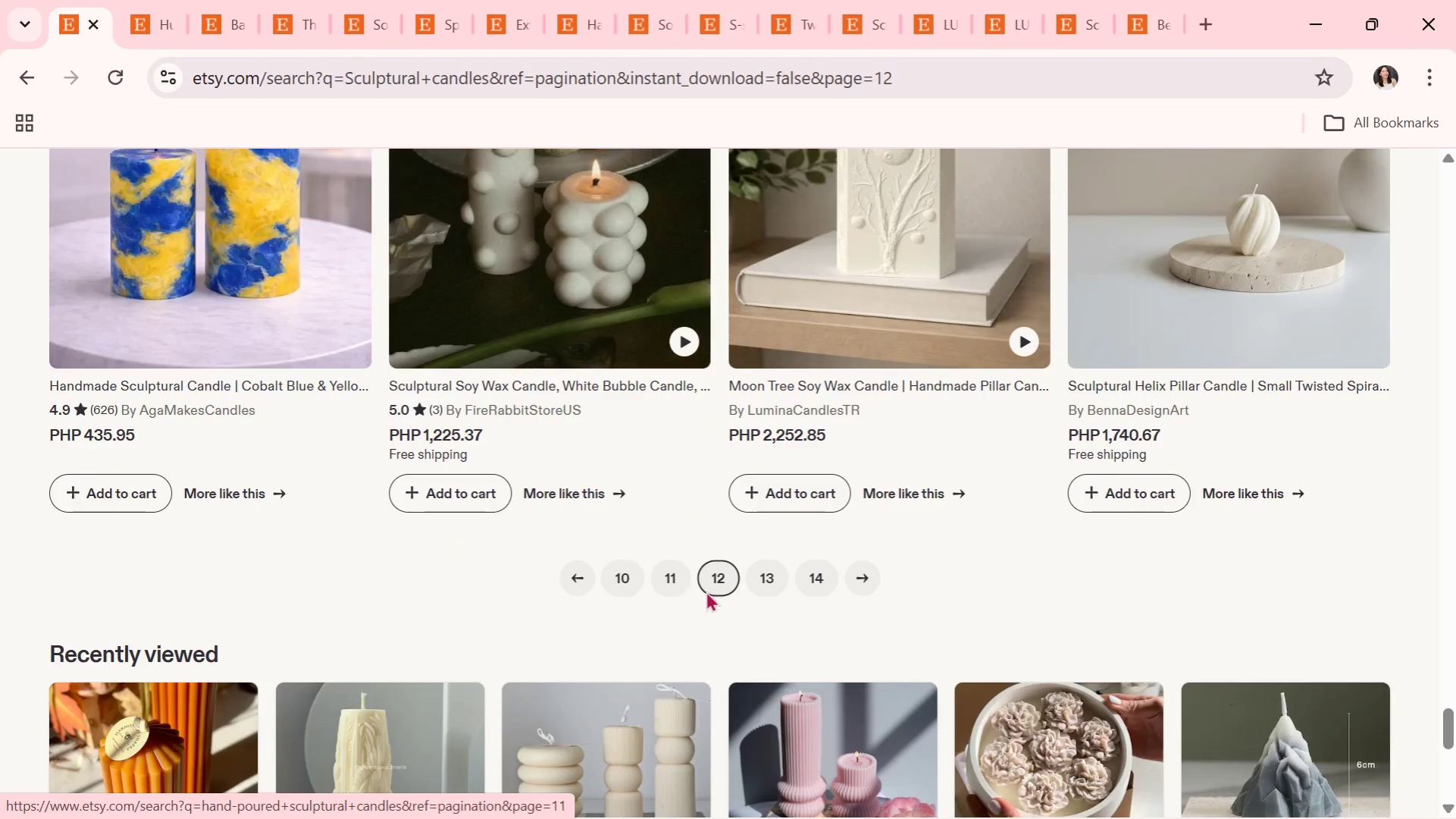 
left_click([762, 569])
 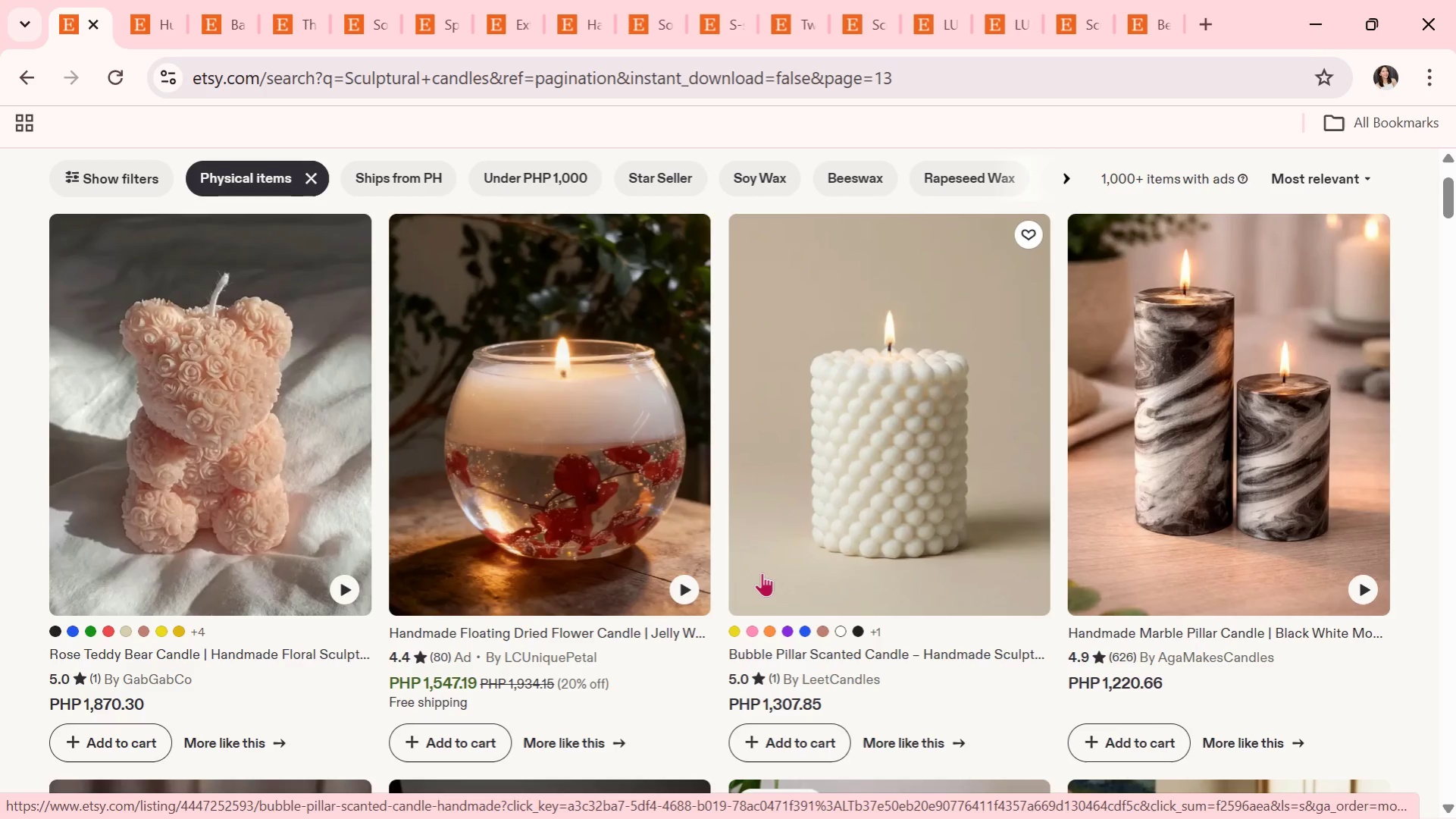 
wait(11.31)
 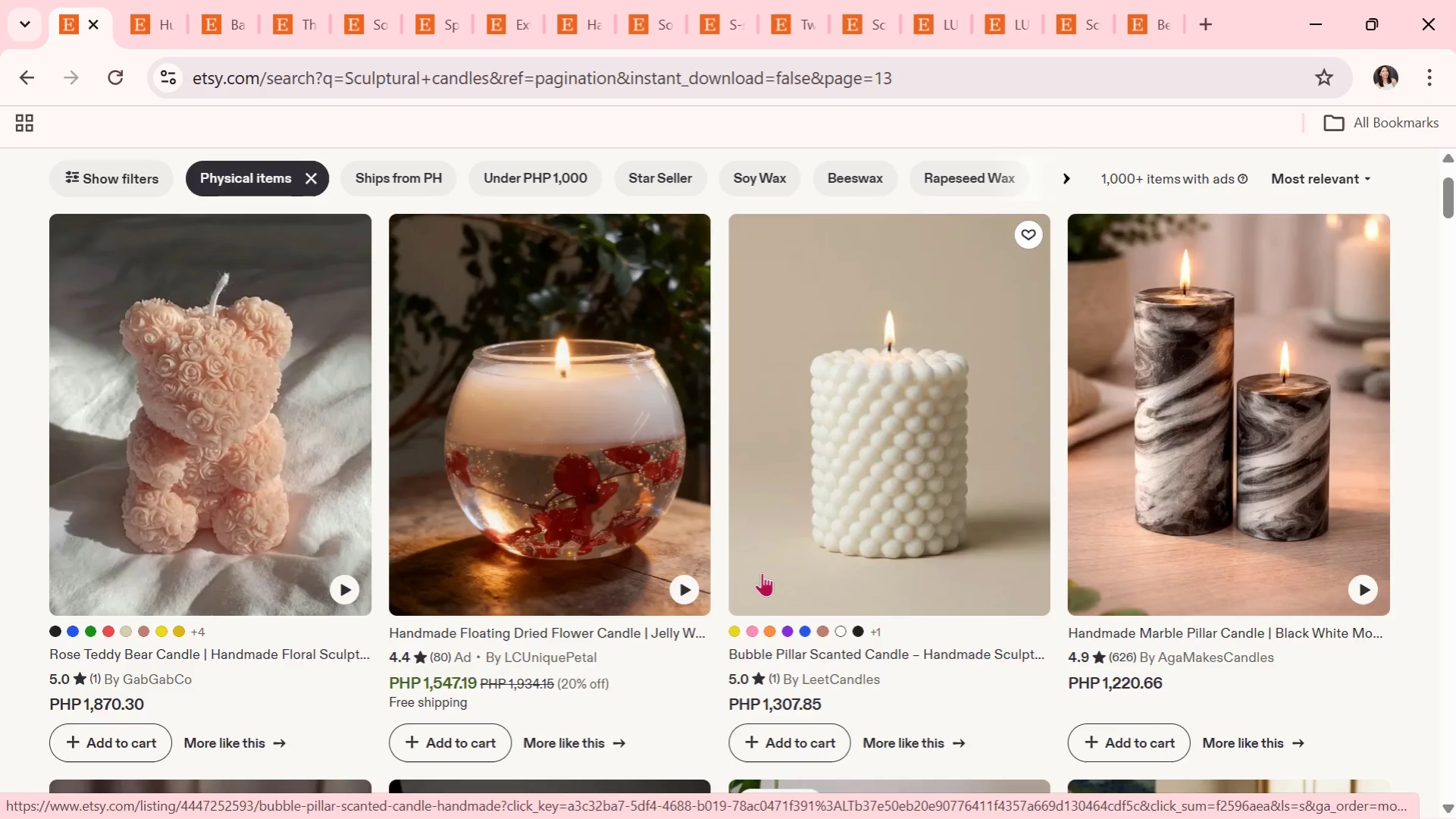 
scroll: coordinate [557, 309], scroll_direction: down, amount: 3.0
 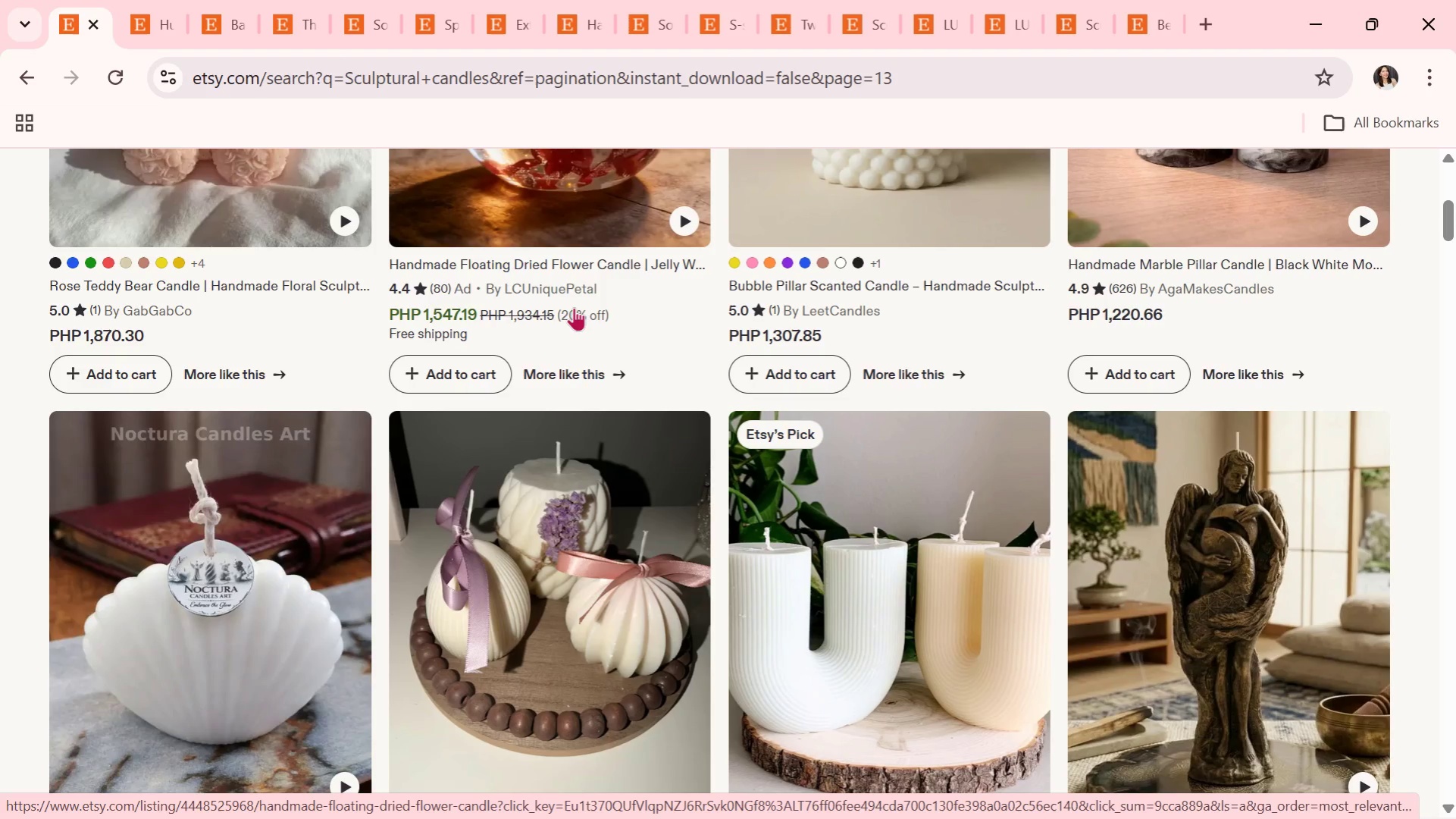 
wait(29.22)
 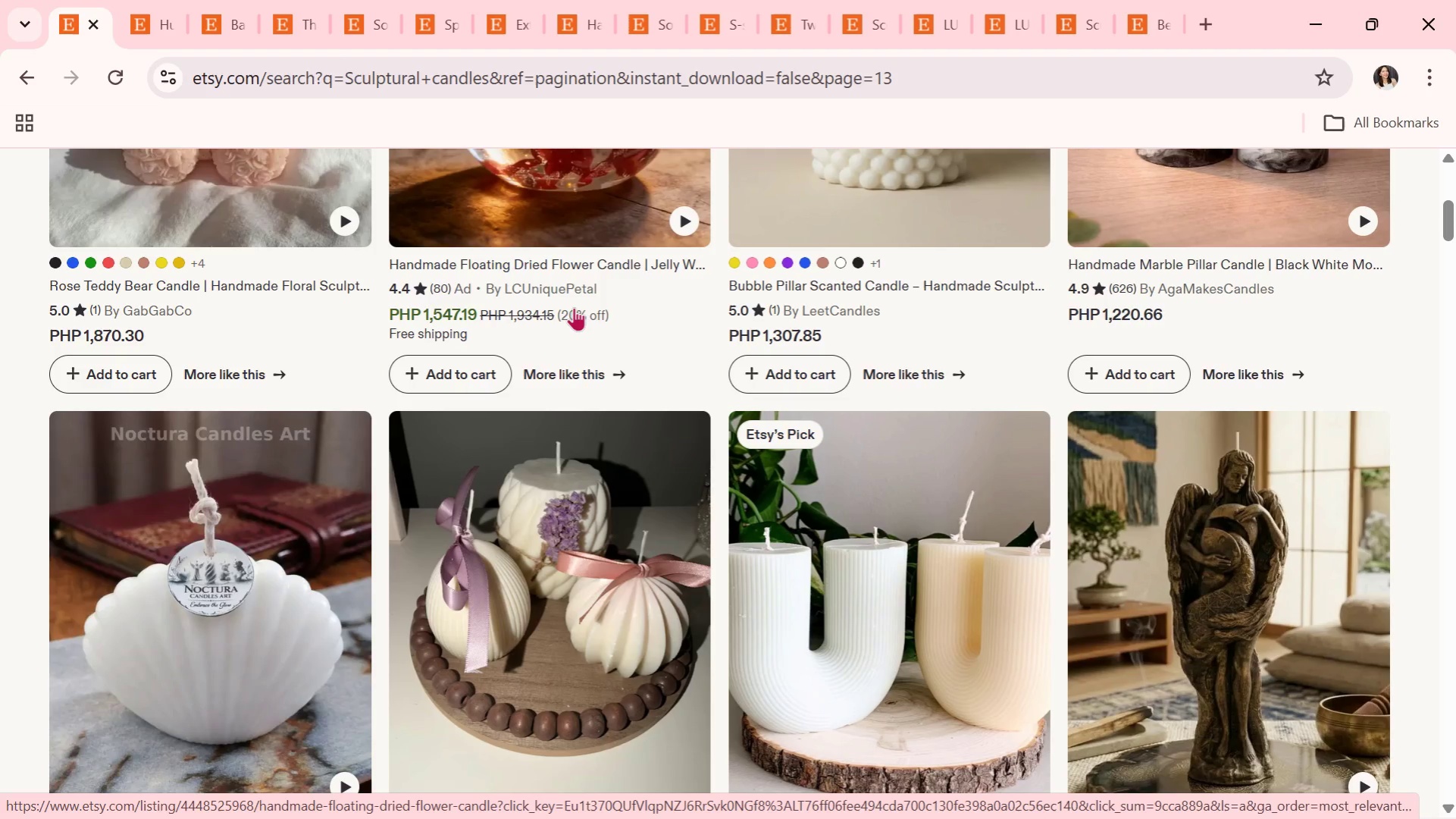 
scroll: coordinate [447, 551], scroll_direction: down, amount: 9.0
 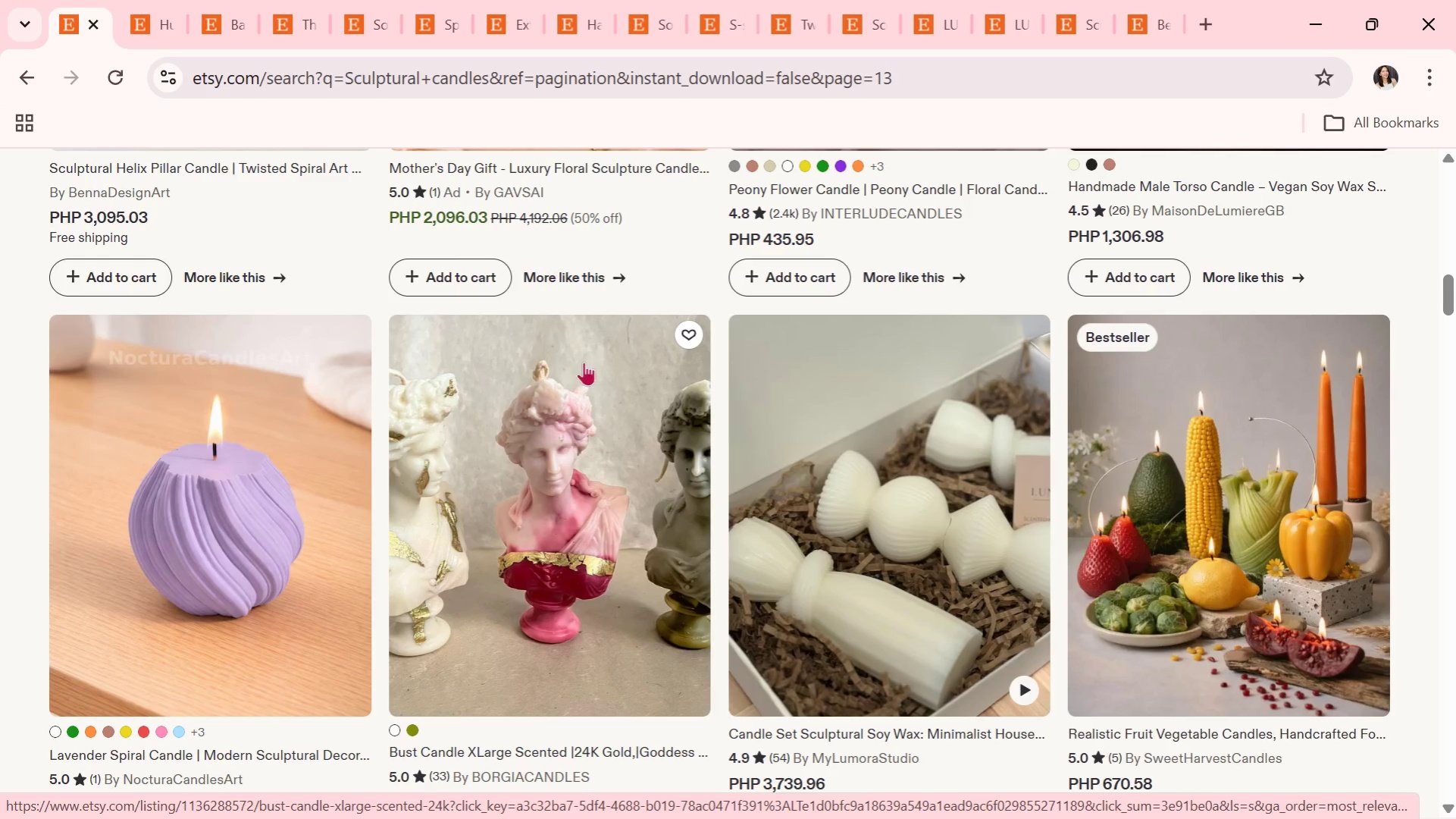 
left_click([865, 445])
 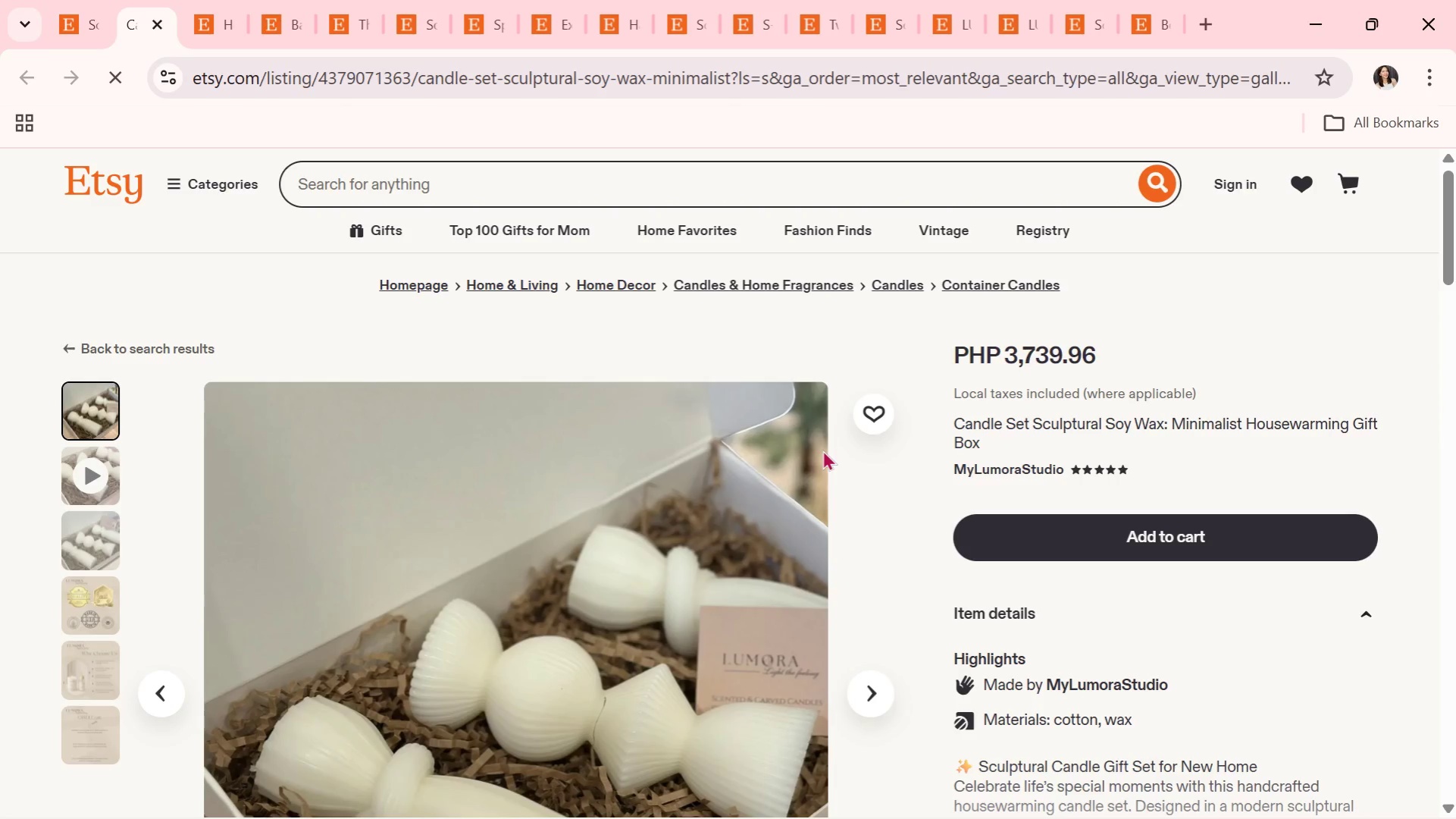 
scroll: coordinate [700, 492], scroll_direction: down, amount: 2.0
 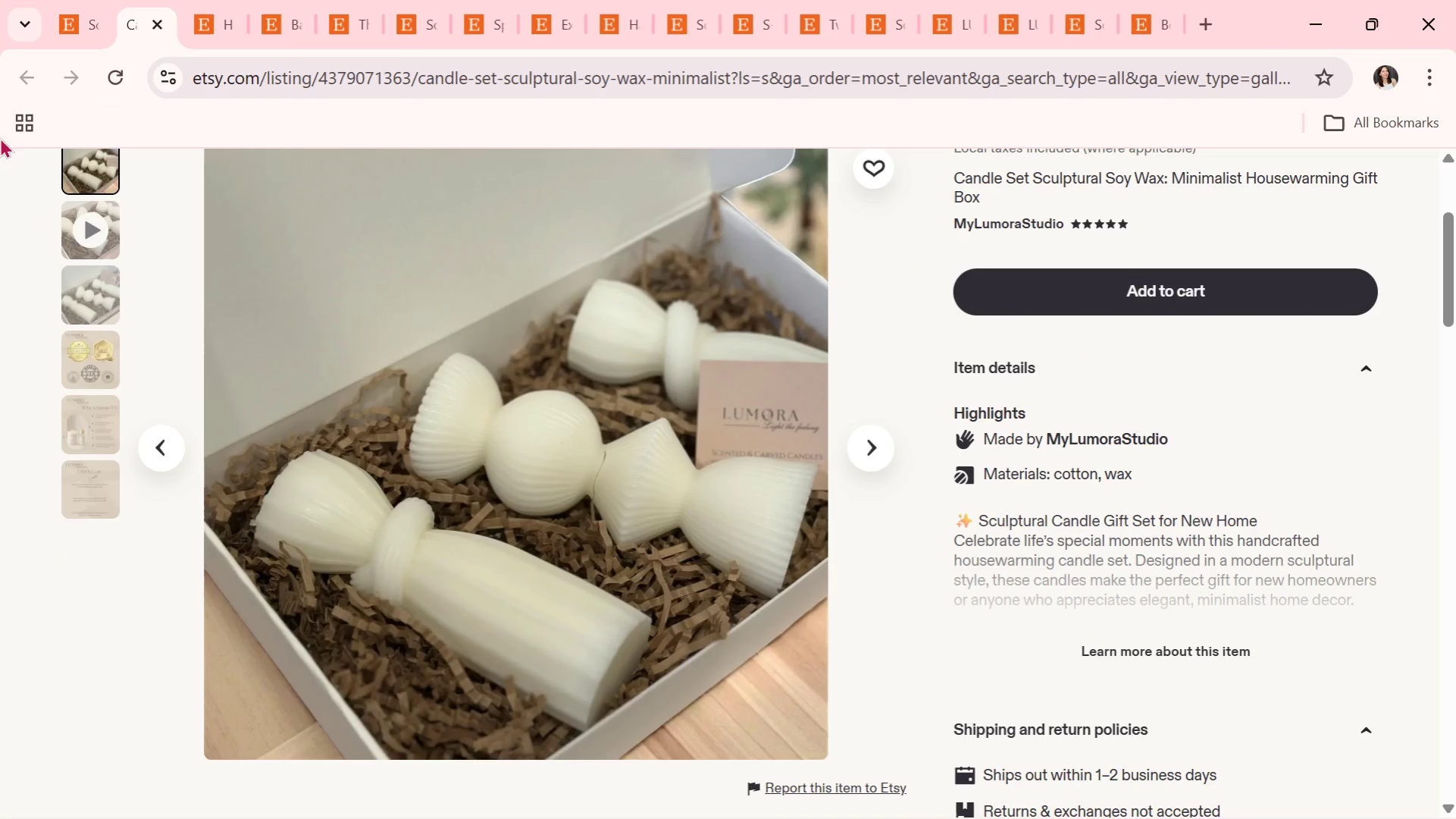 
scroll: coordinate [669, 528], scroll_direction: up, amount: 1.0
 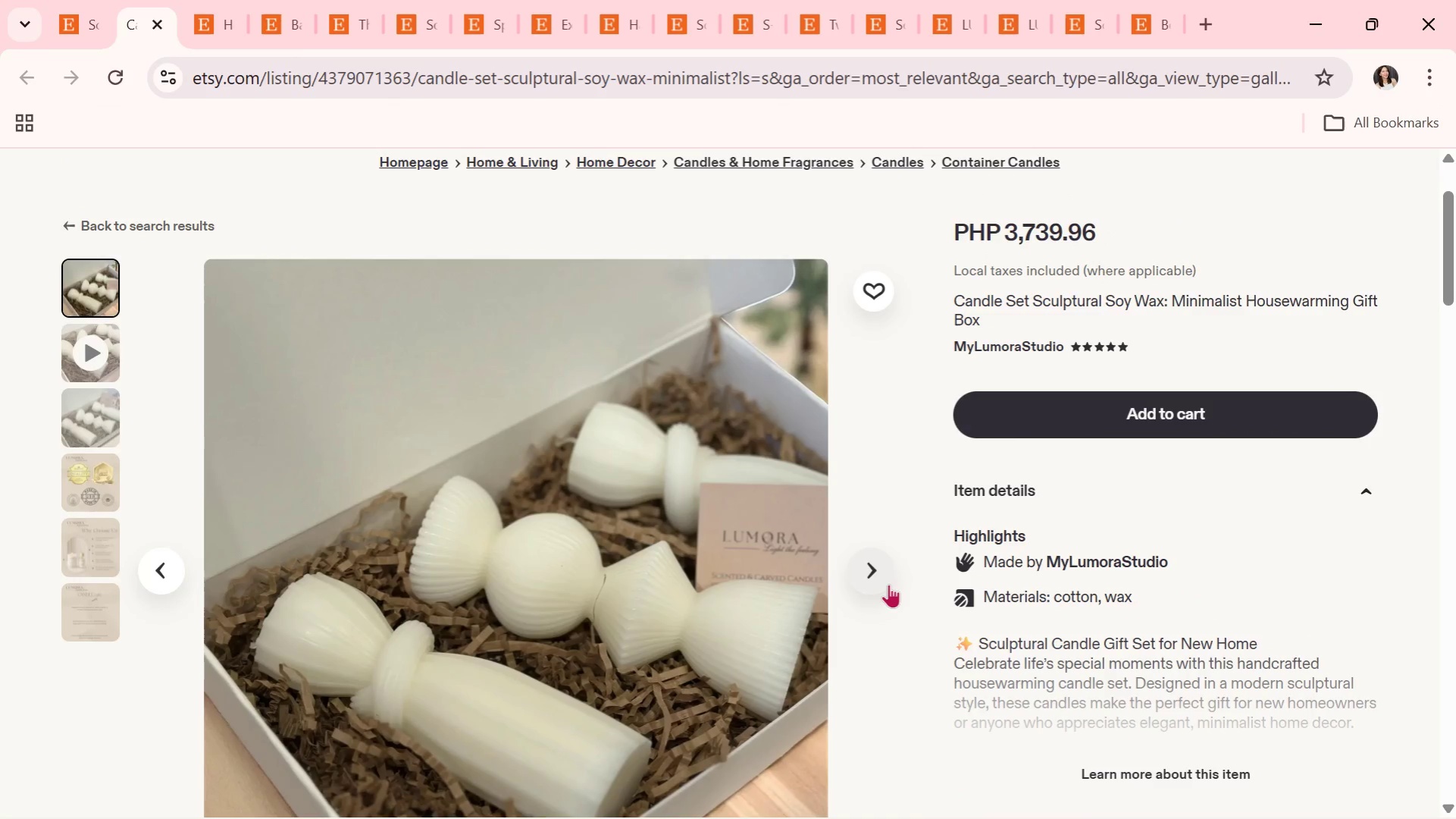 
left_click([876, 577])
 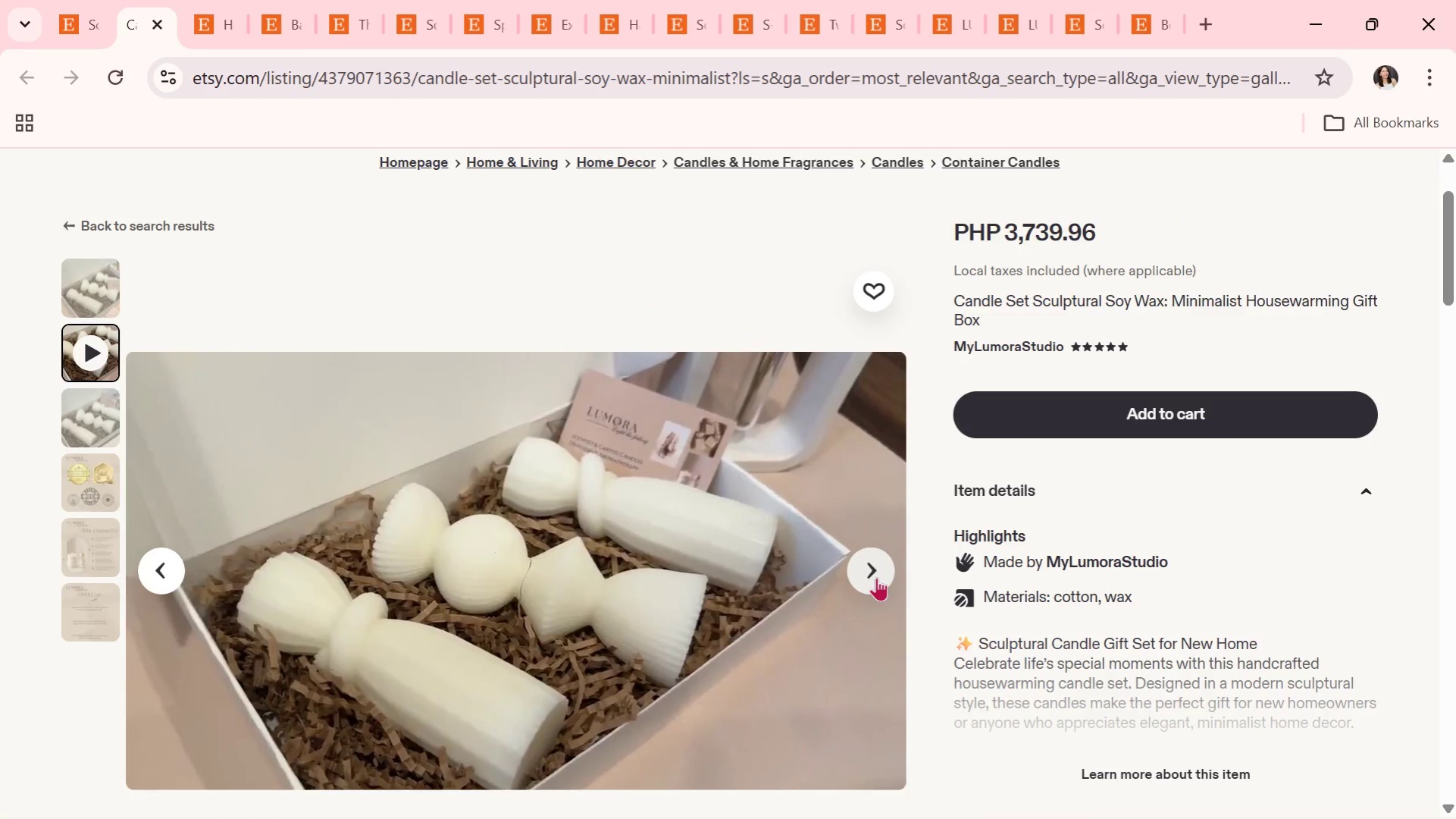 
left_click([876, 577])
 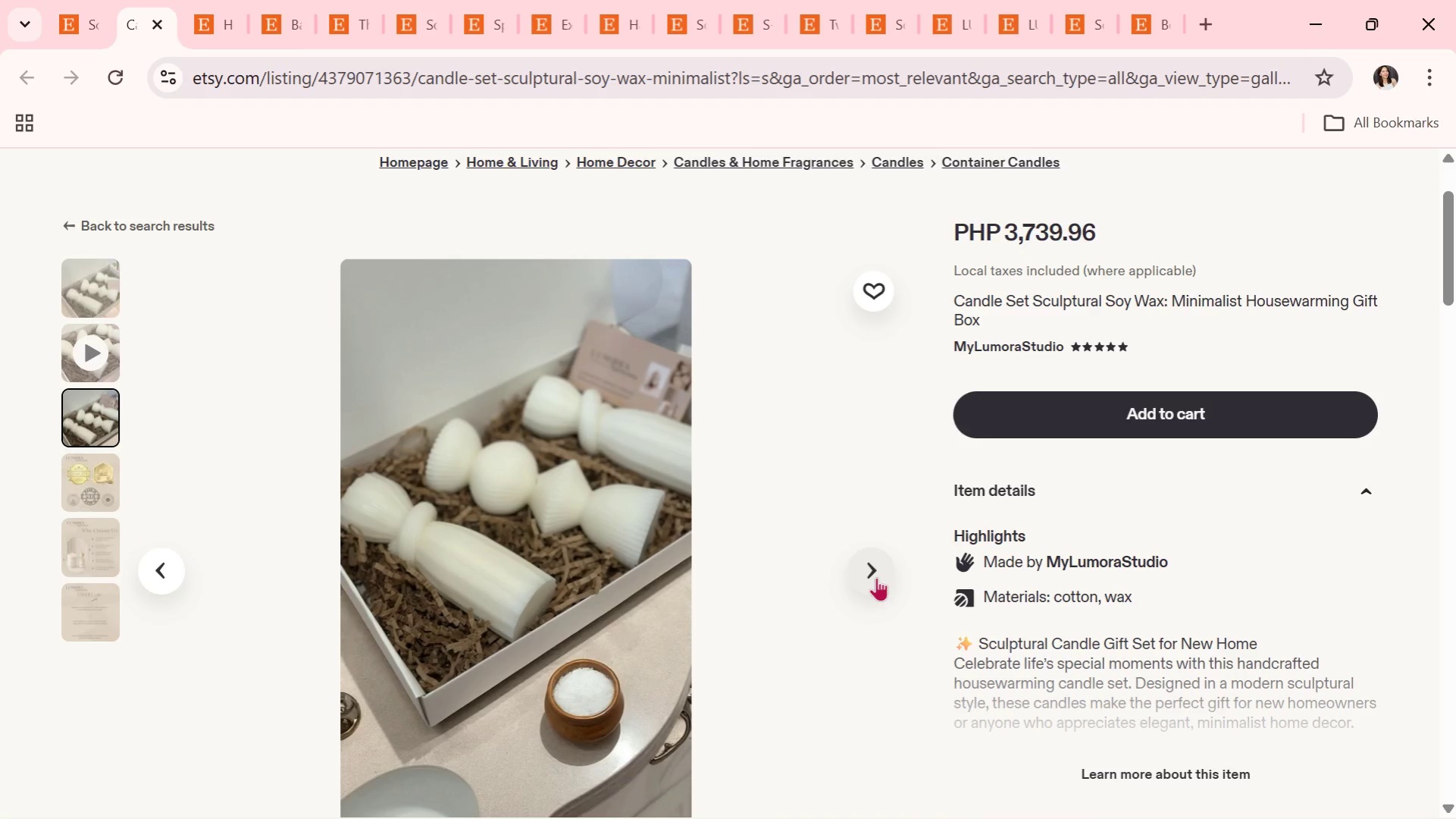 
left_click([876, 577])
 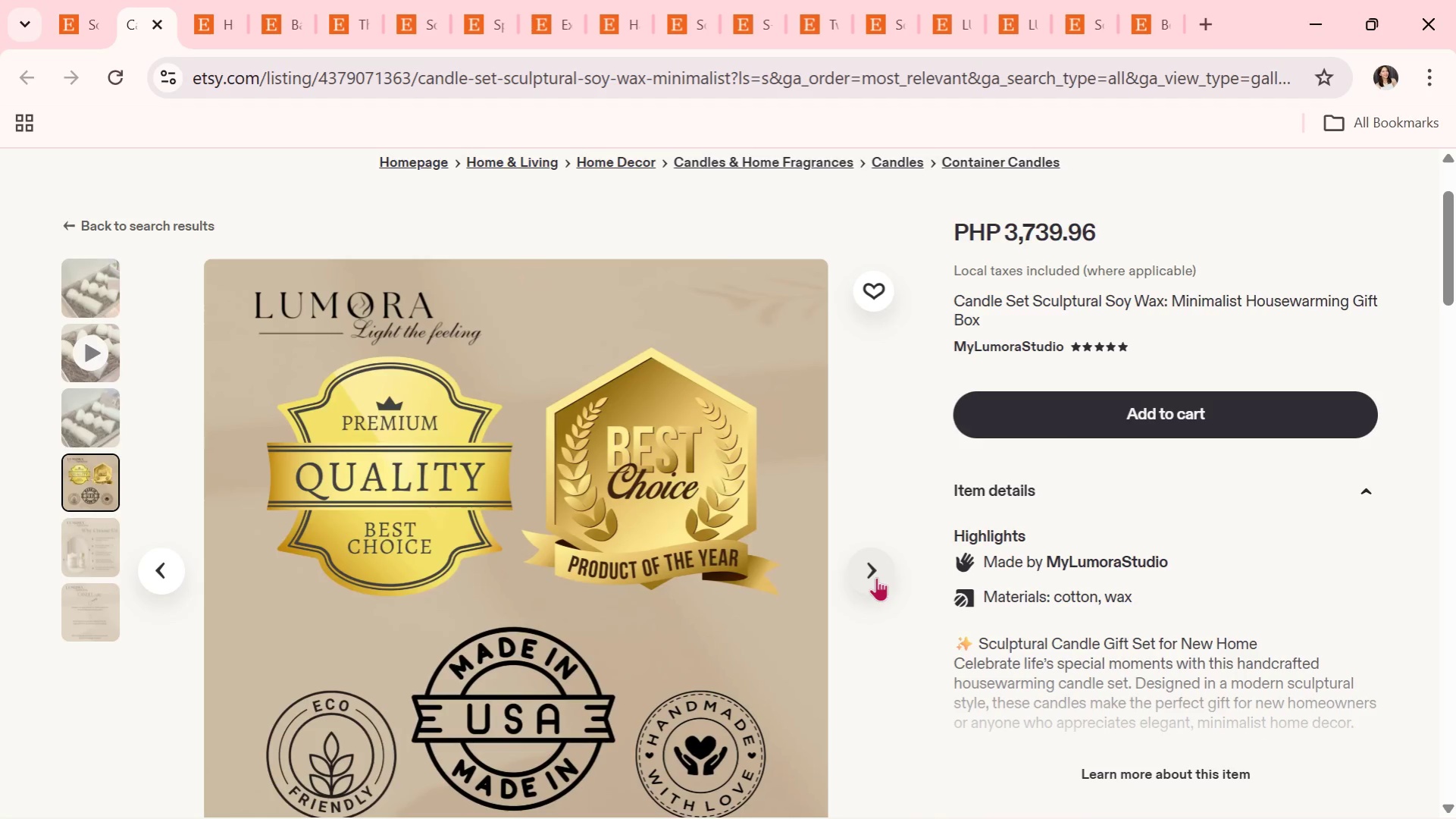 
left_click([876, 577])
 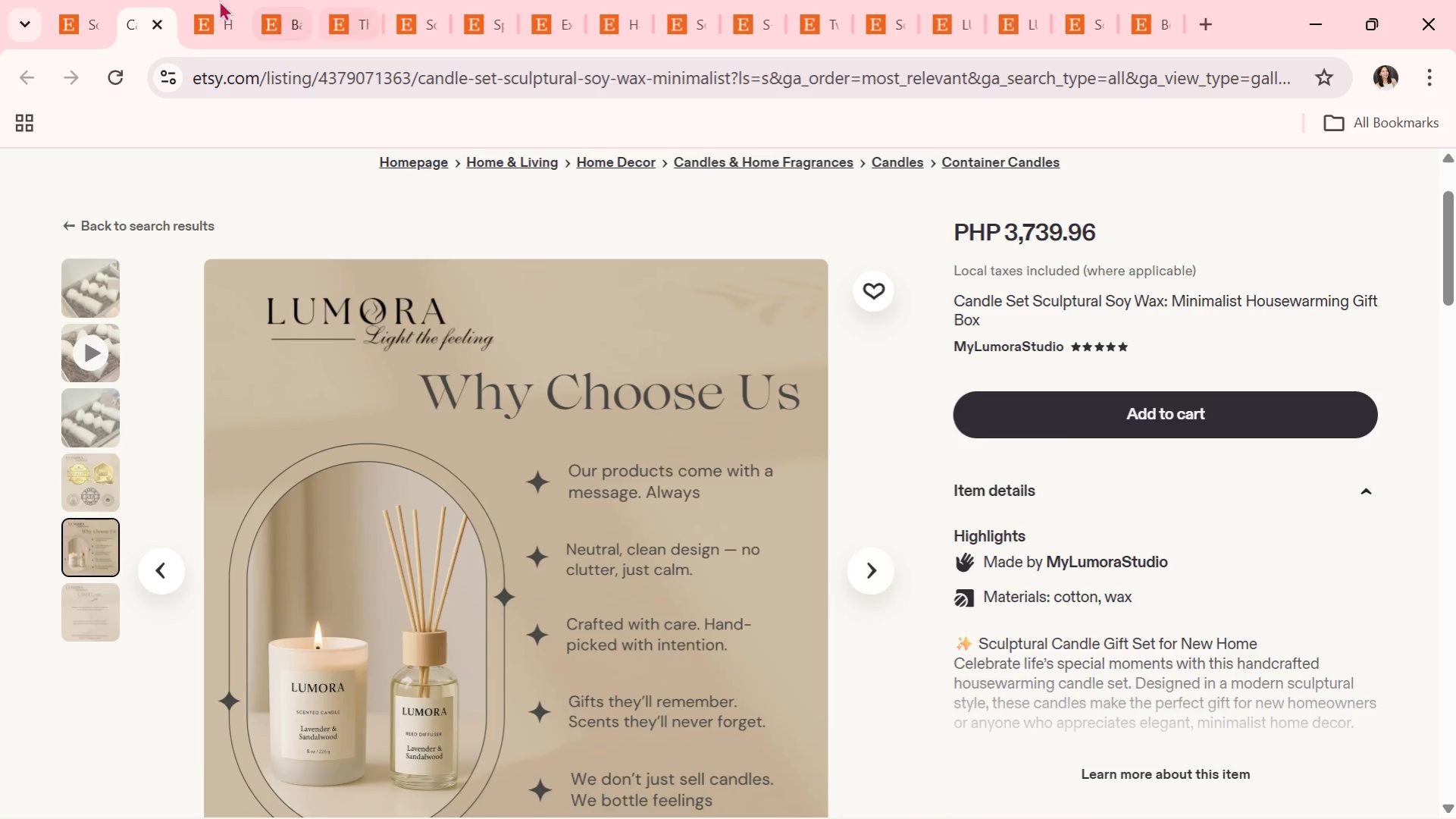 
left_click([157, 25])
 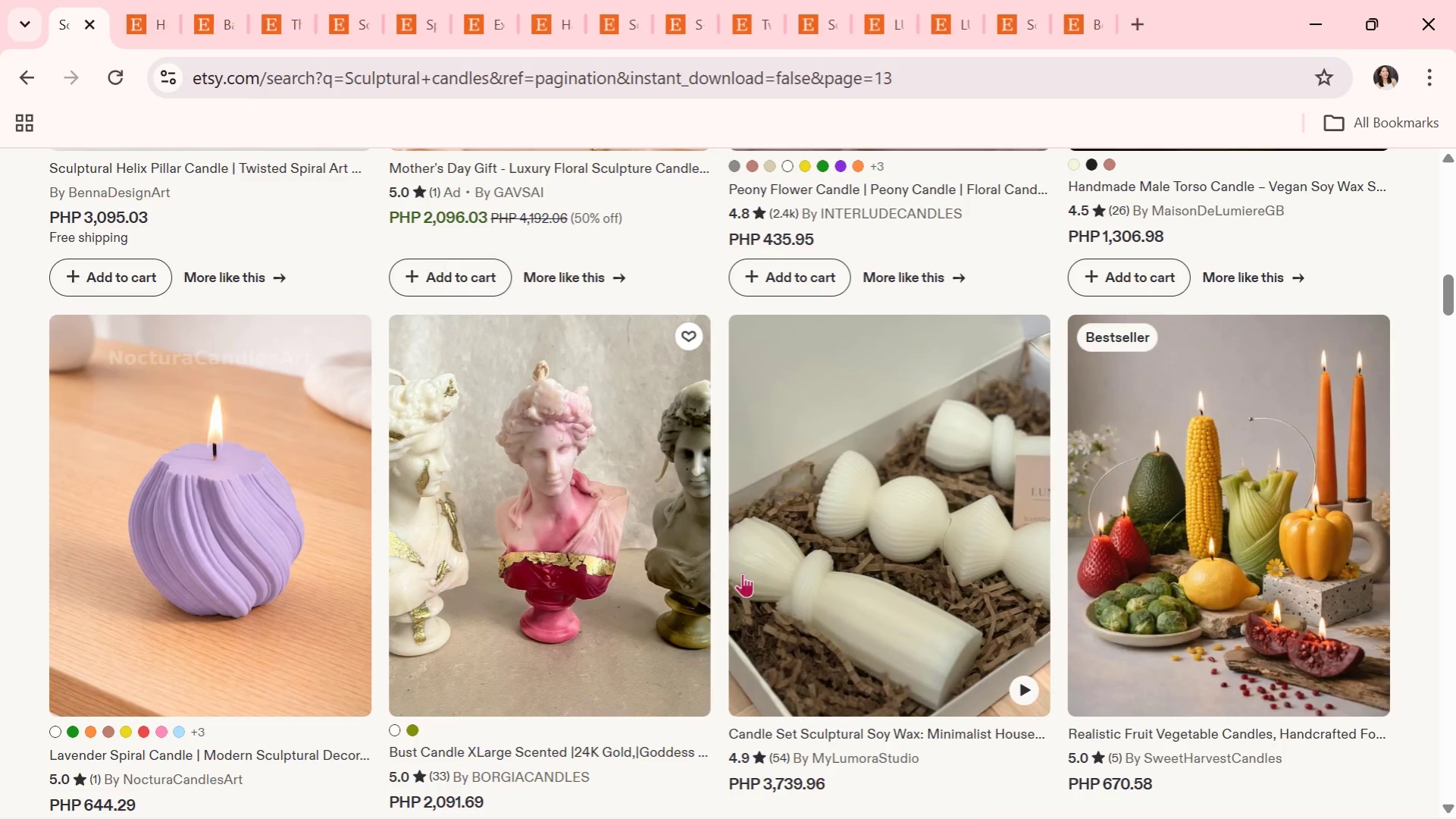 
scroll: coordinate [745, 582], scroll_direction: down, amount: 12.0
 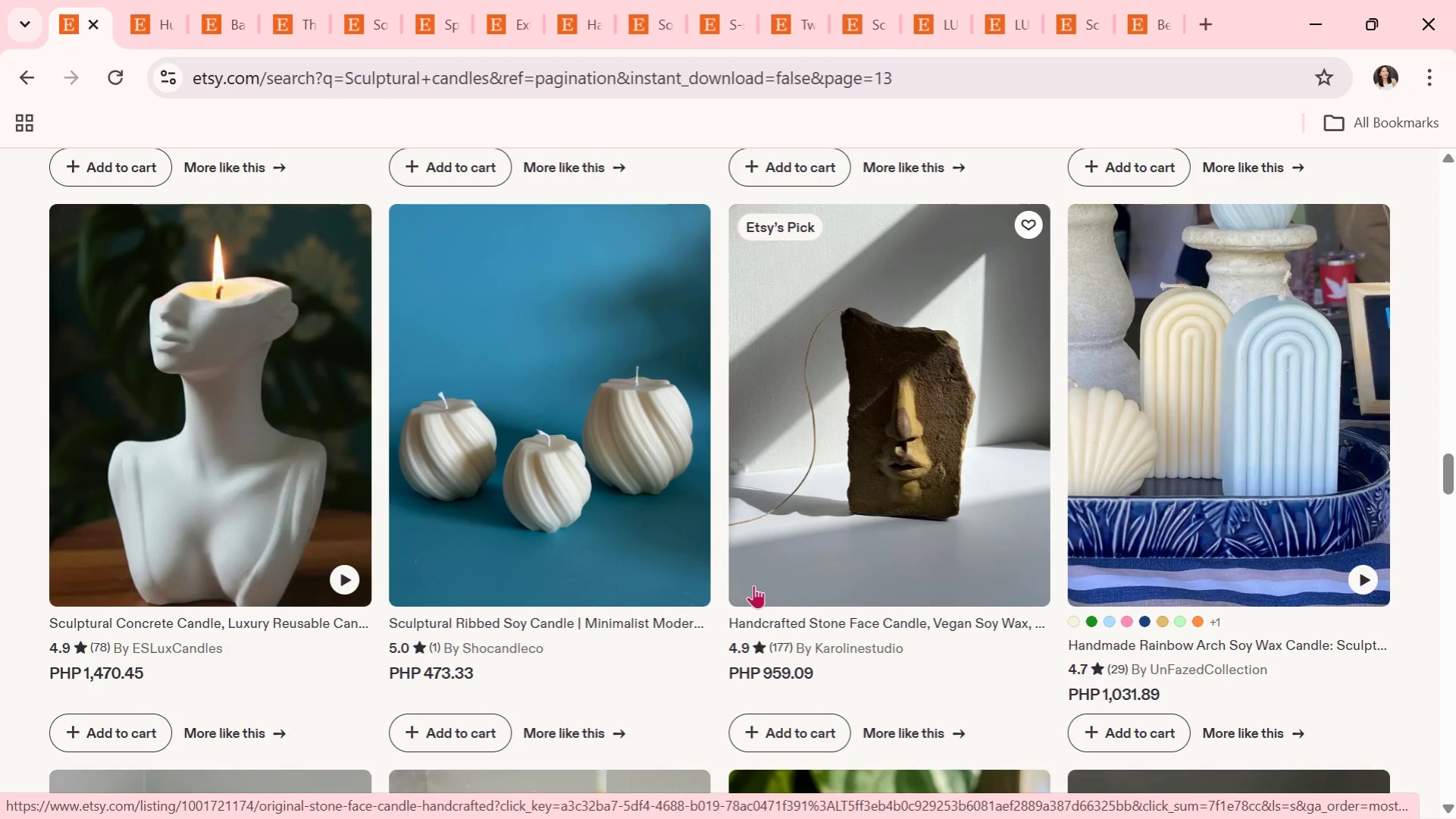 
wait(13.76)
 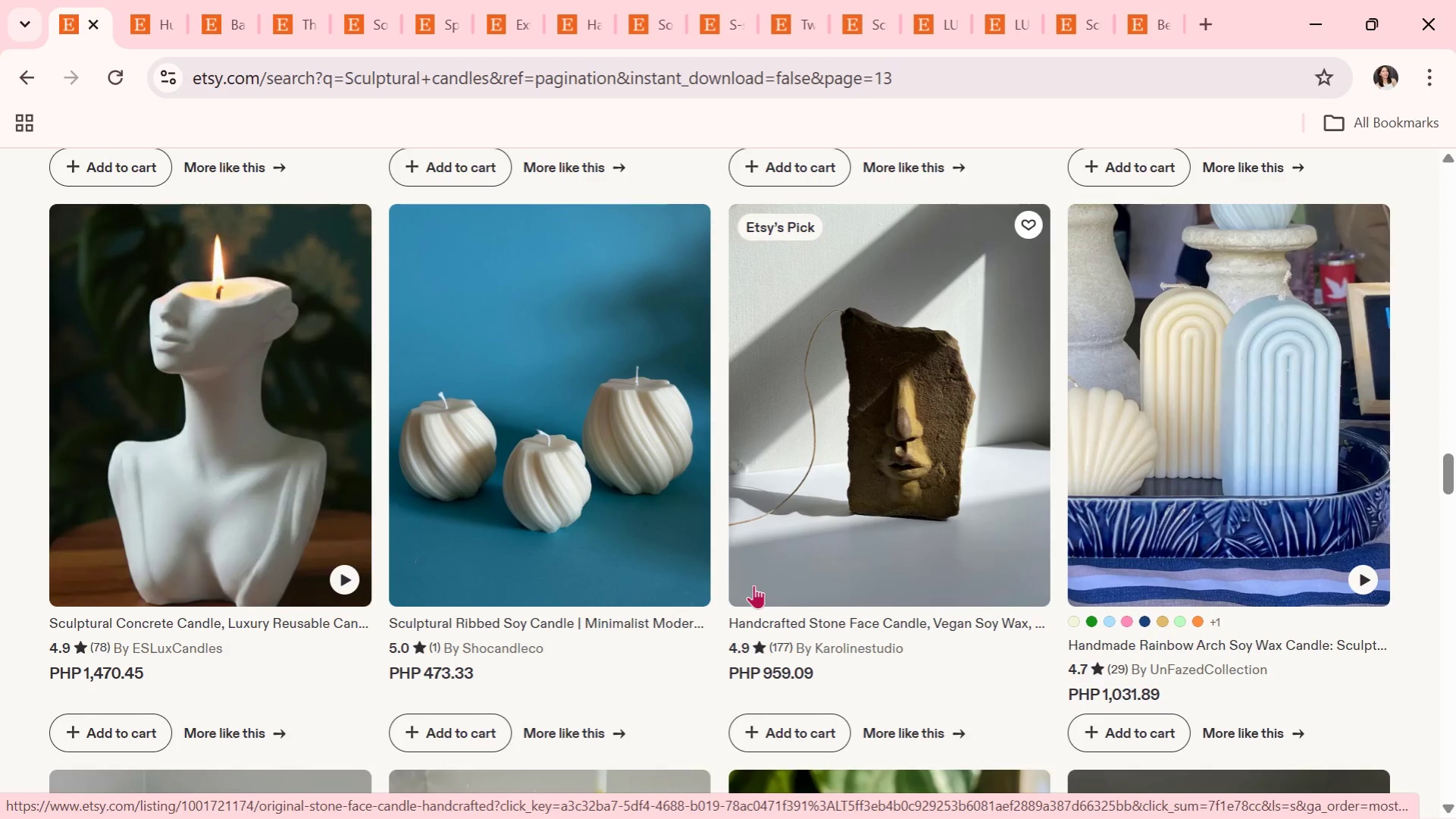 
scroll: coordinate [608, 494], scroll_direction: down, amount: 8.0
 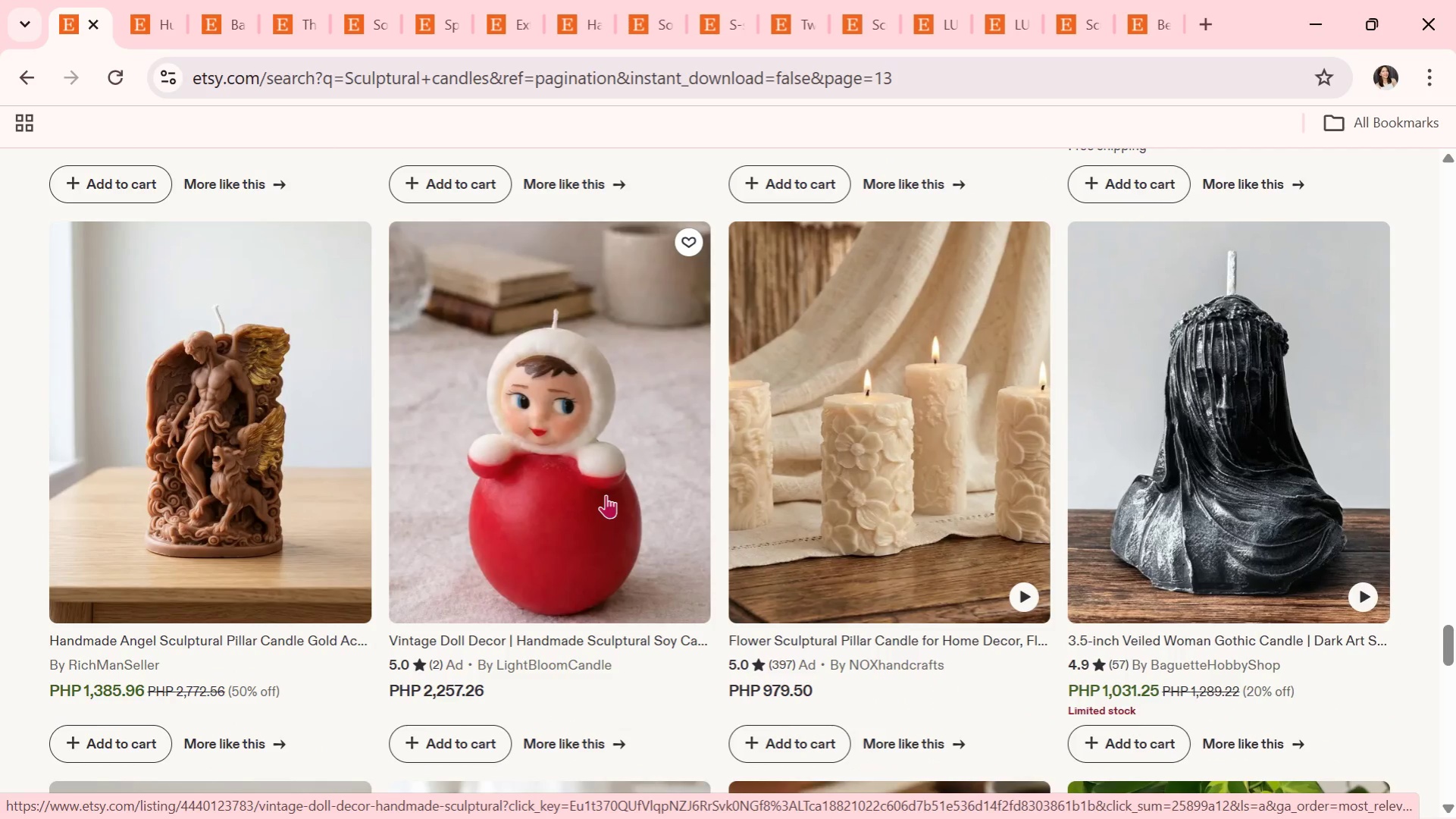 
scroll: coordinate [764, 543], scroll_direction: down, amount: 4.0
 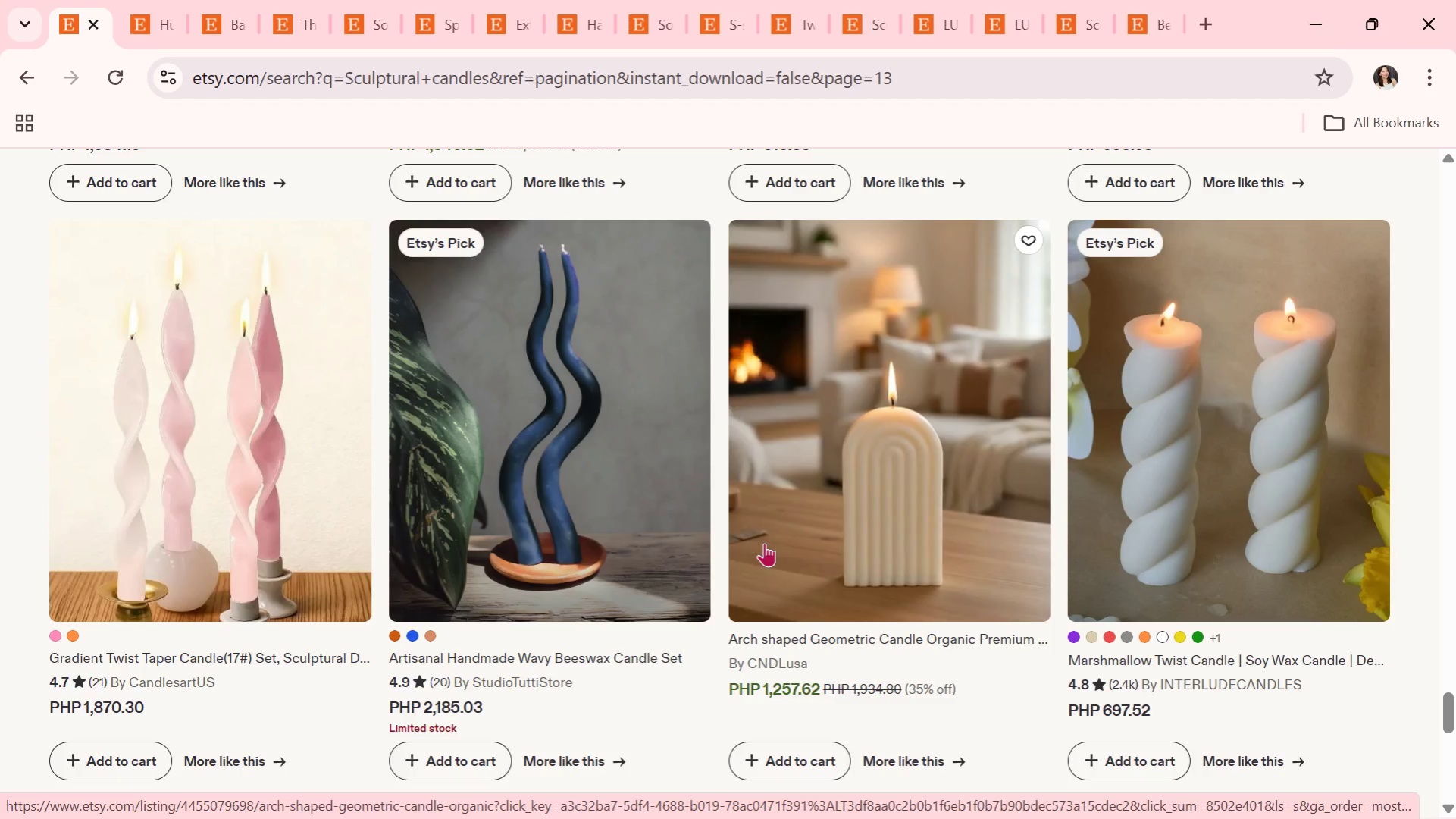 
wait(17.78)
 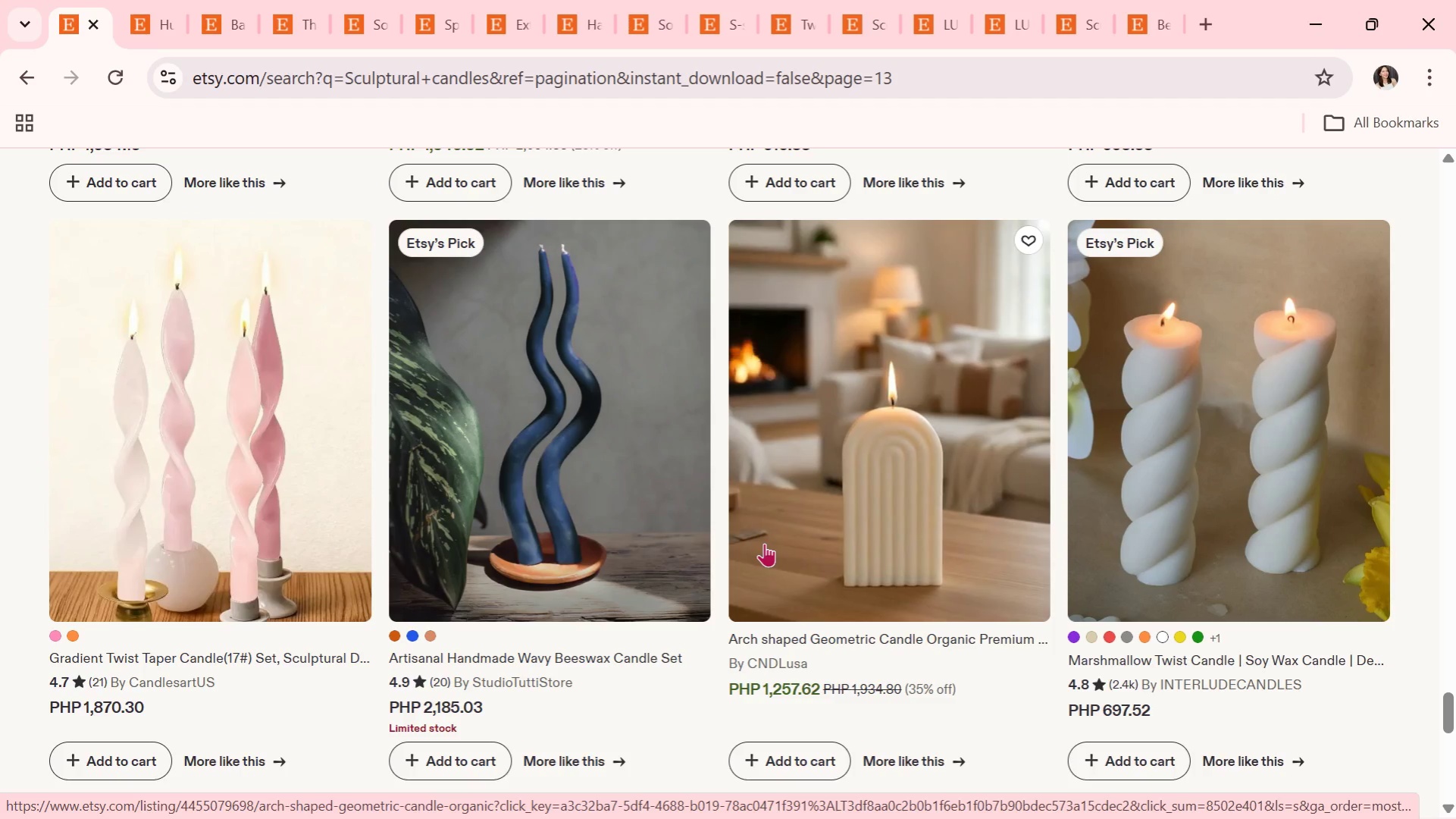 
scroll: coordinate [706, 732], scroll_direction: down, amount: 2.0
 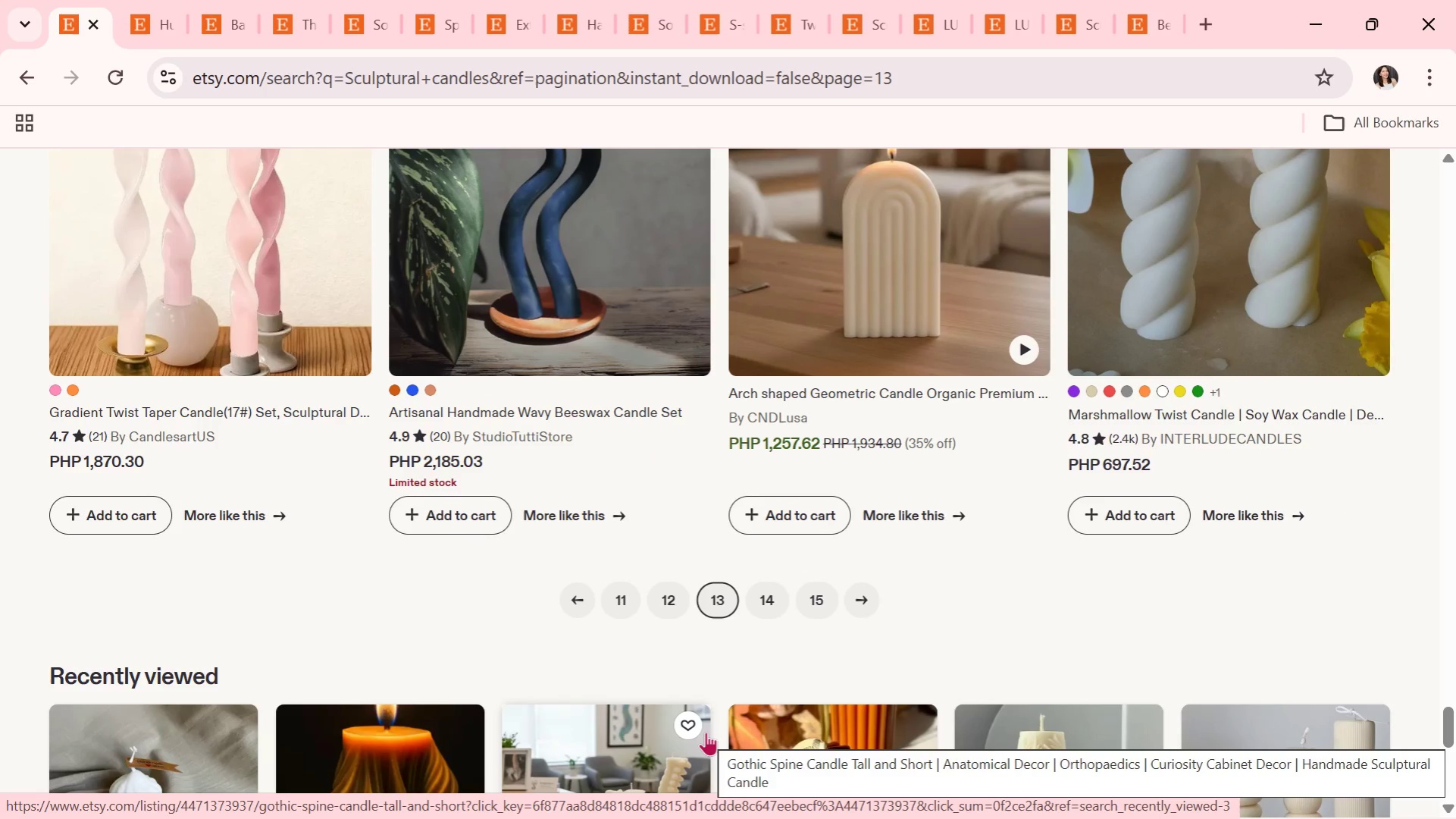 
wait(16.88)
 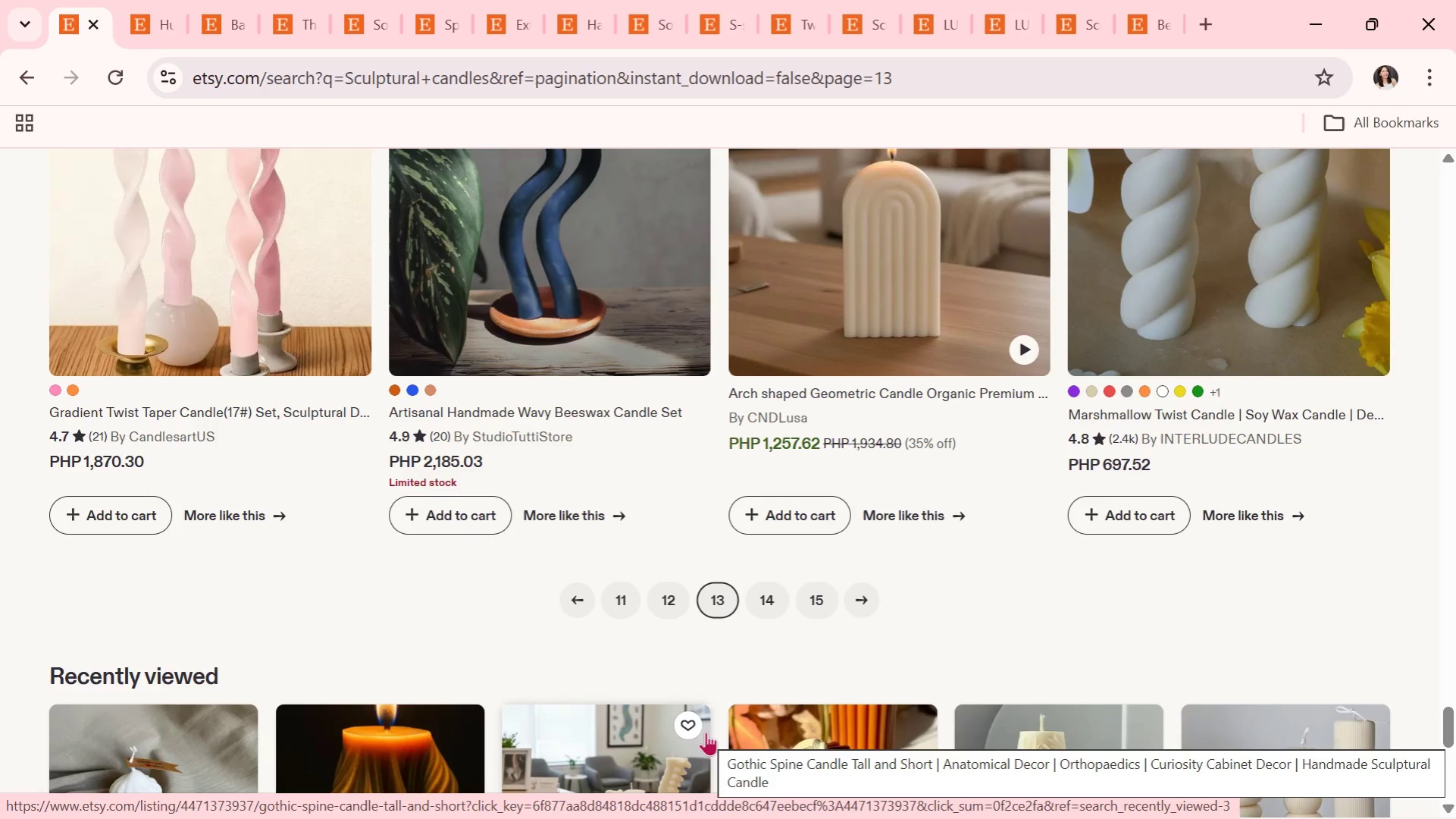 
scroll: coordinate [757, 521], scroll_direction: down, amount: 2.0
 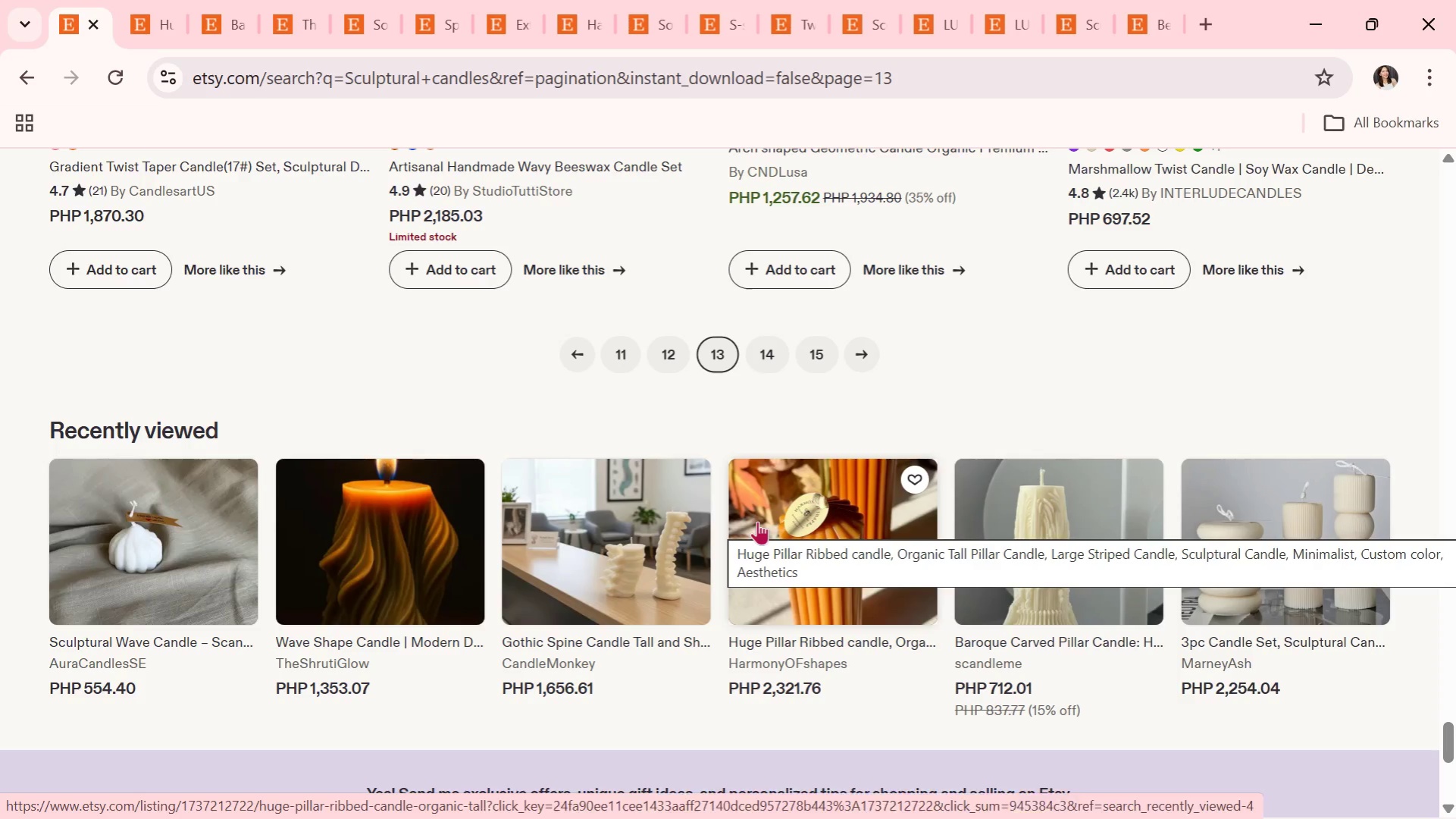 
mouse_move([728, 573])
 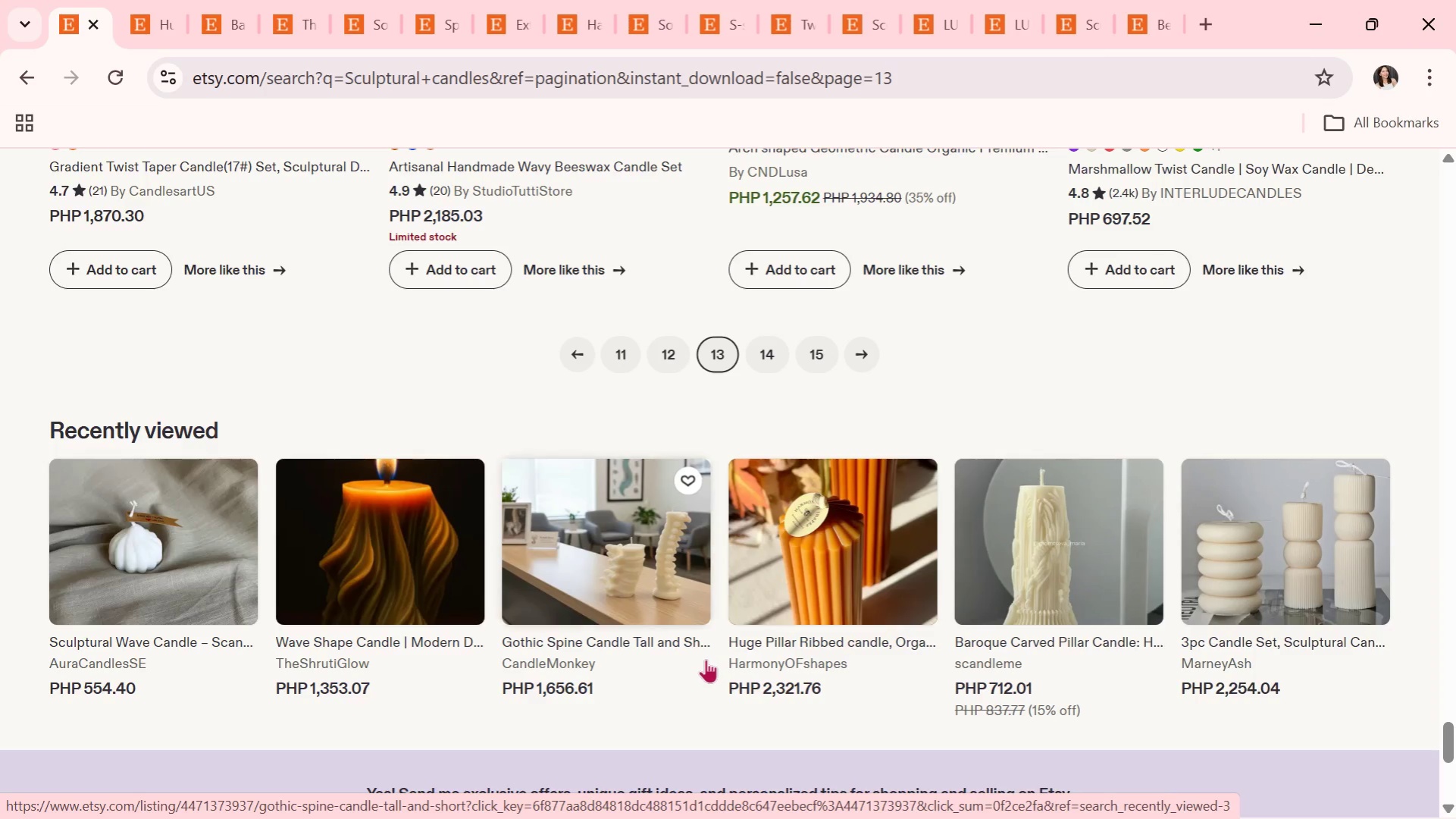 
scroll: coordinate [706, 659], scroll_direction: down, amount: 3.0
 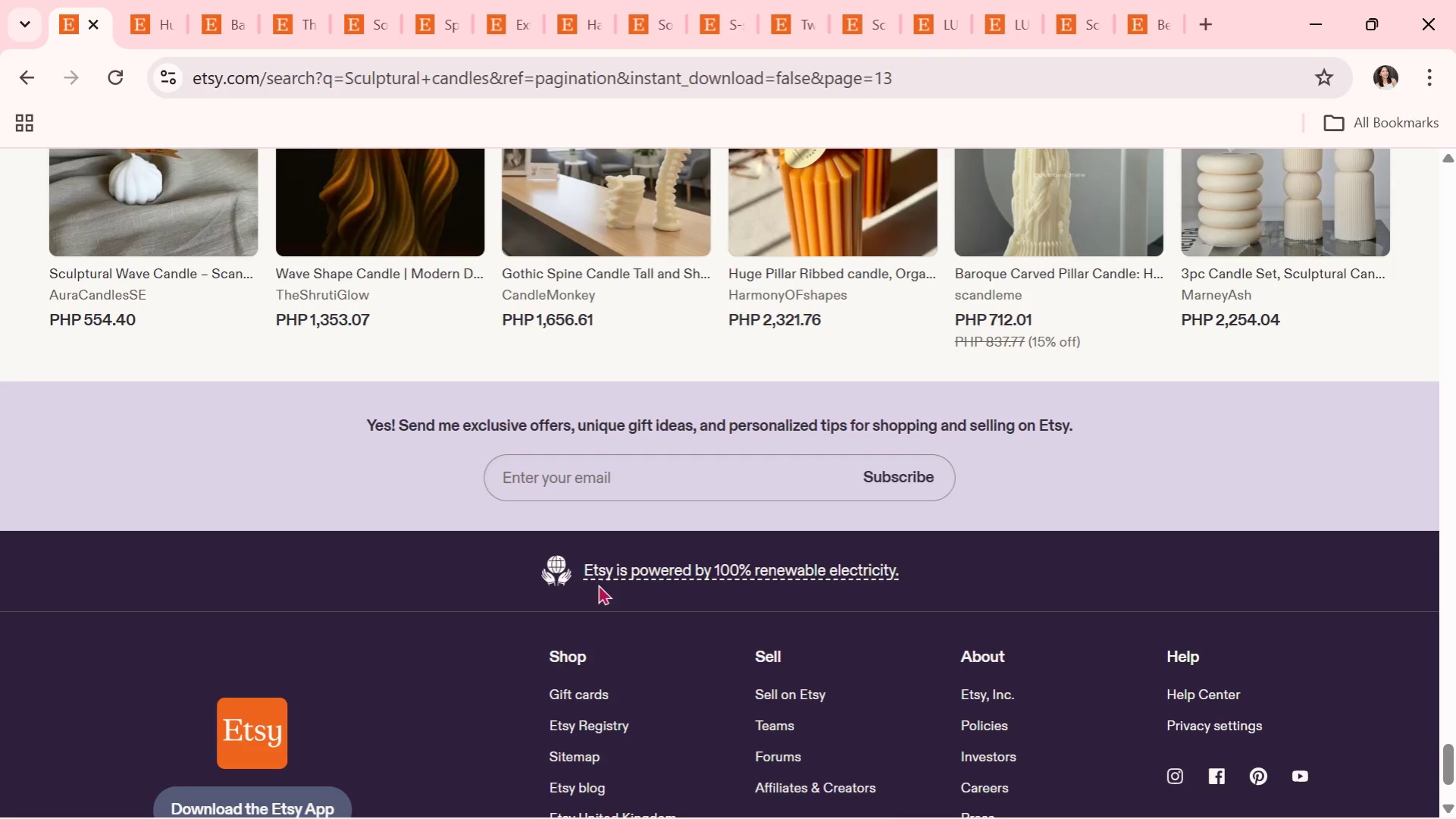 
scroll: coordinate [571, 571], scroll_direction: up, amount: 3.0
 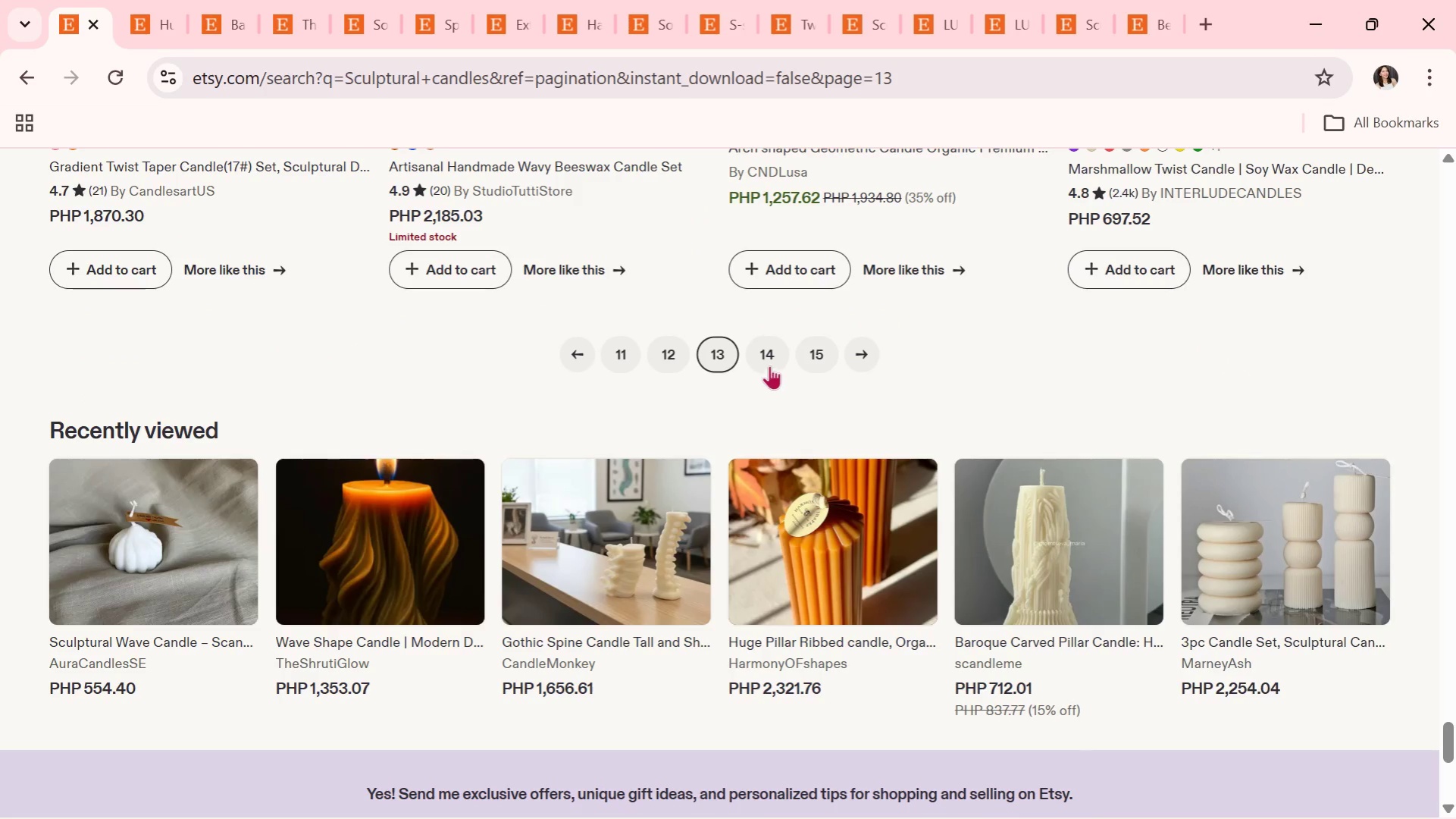 
left_click([766, 354])
 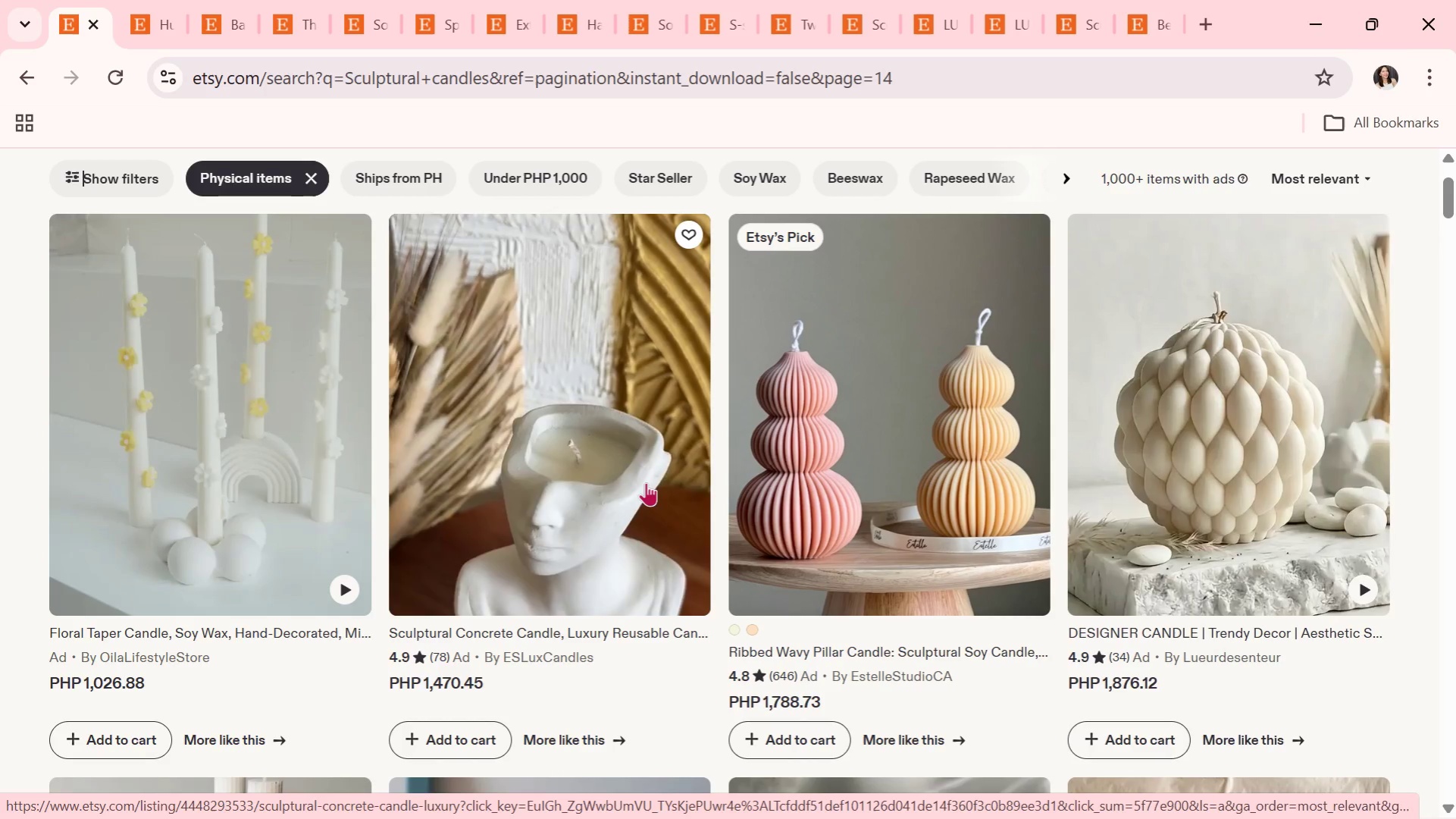 
wait(5.41)
 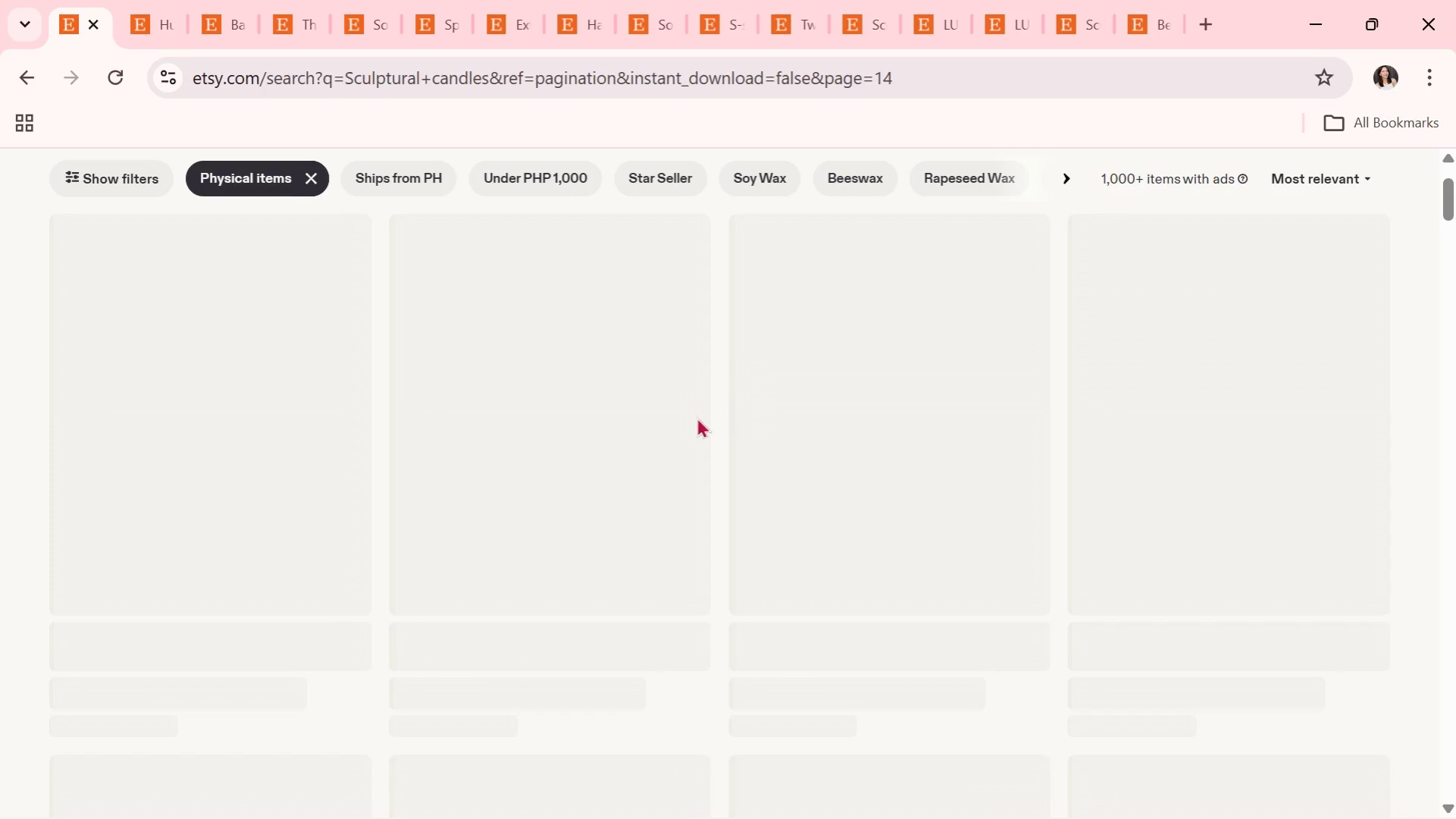 
scroll: coordinate [646, 482], scroll_direction: down, amount: 1.0
 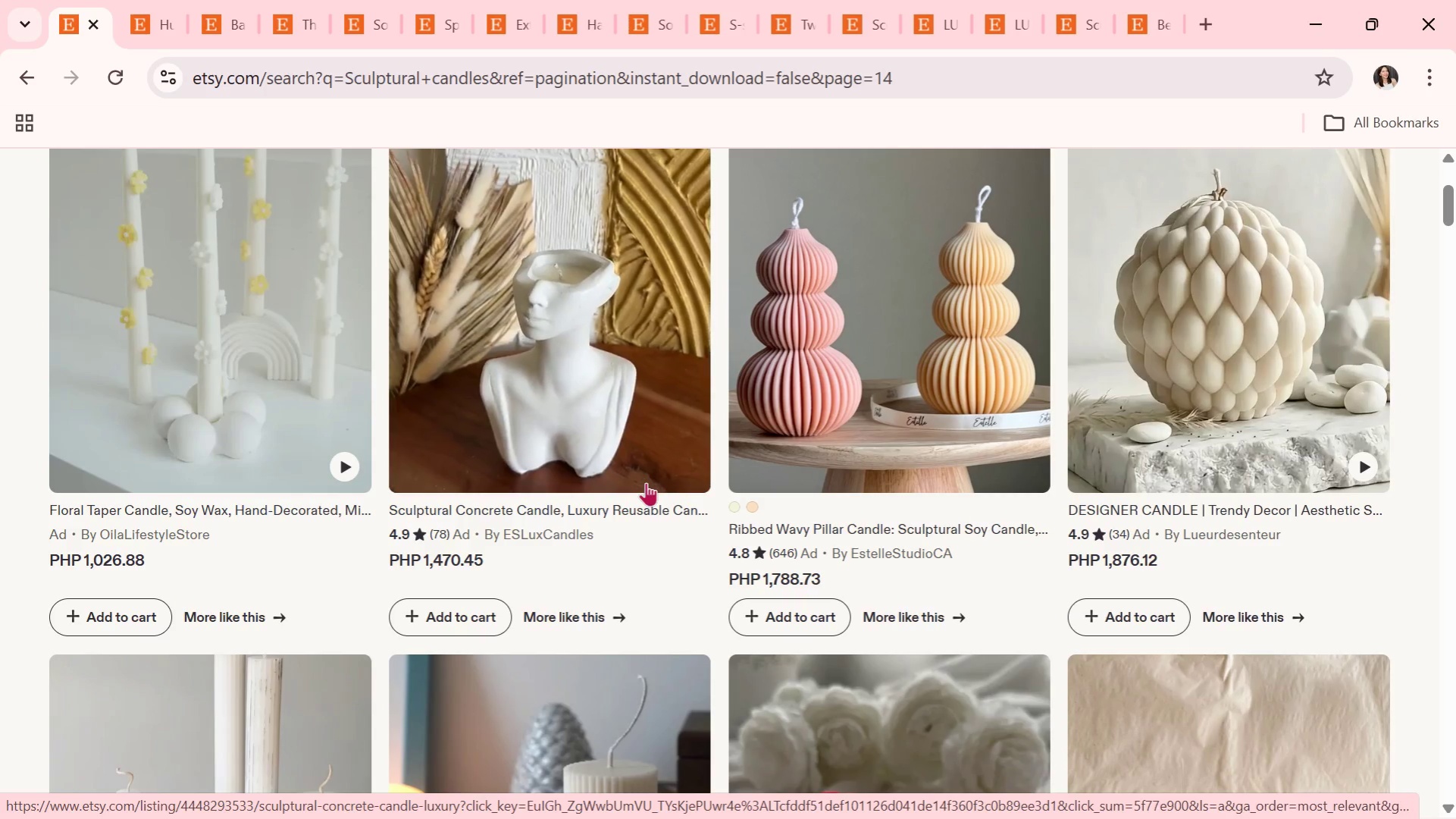 
wait(6.09)
 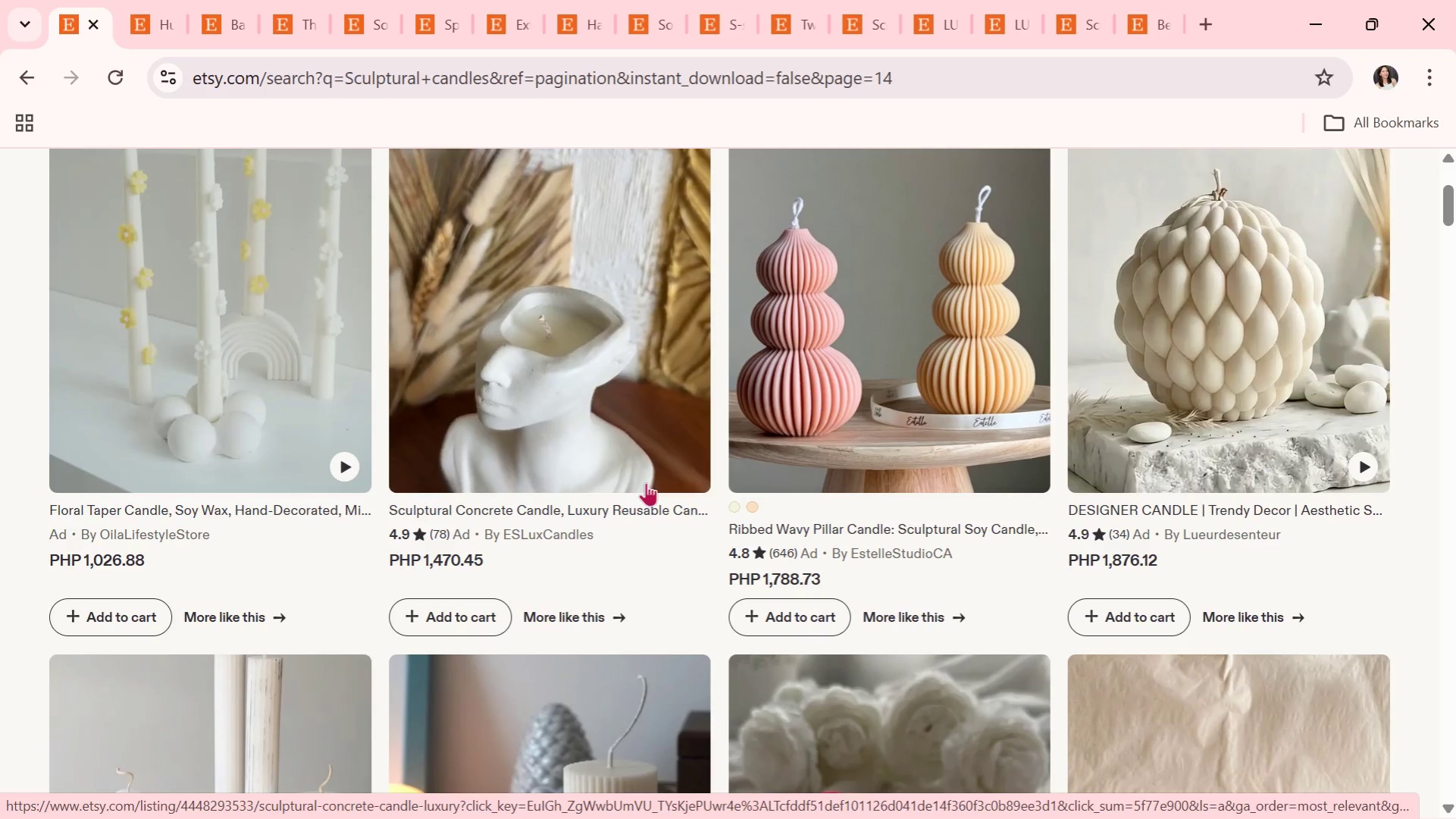 
scroll: coordinate [646, 482], scroll_direction: down, amount: 1.0
 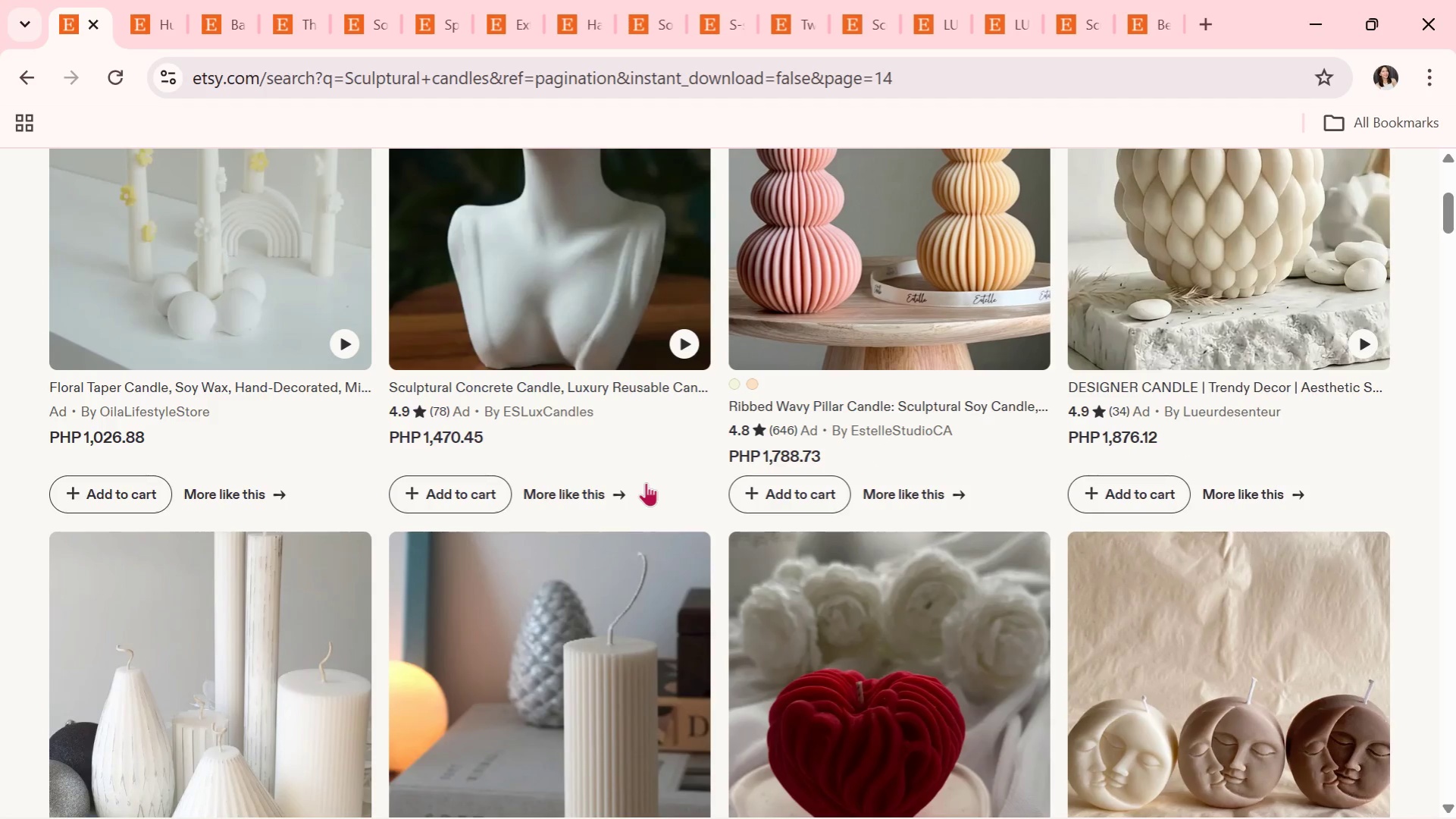 
wait(12.76)
 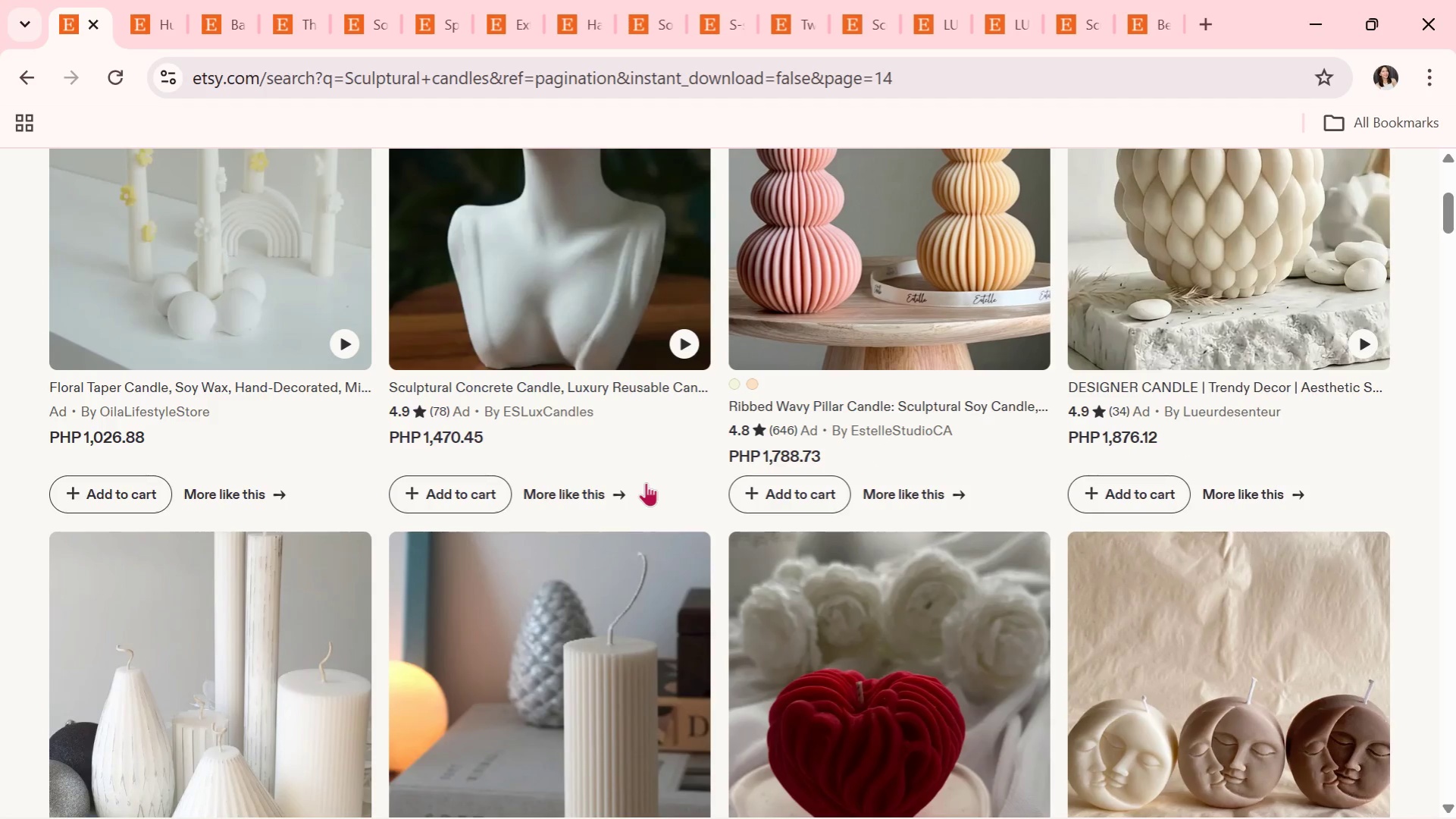 
scroll: coordinate [553, 507], scroll_direction: down, amount: 6.0
 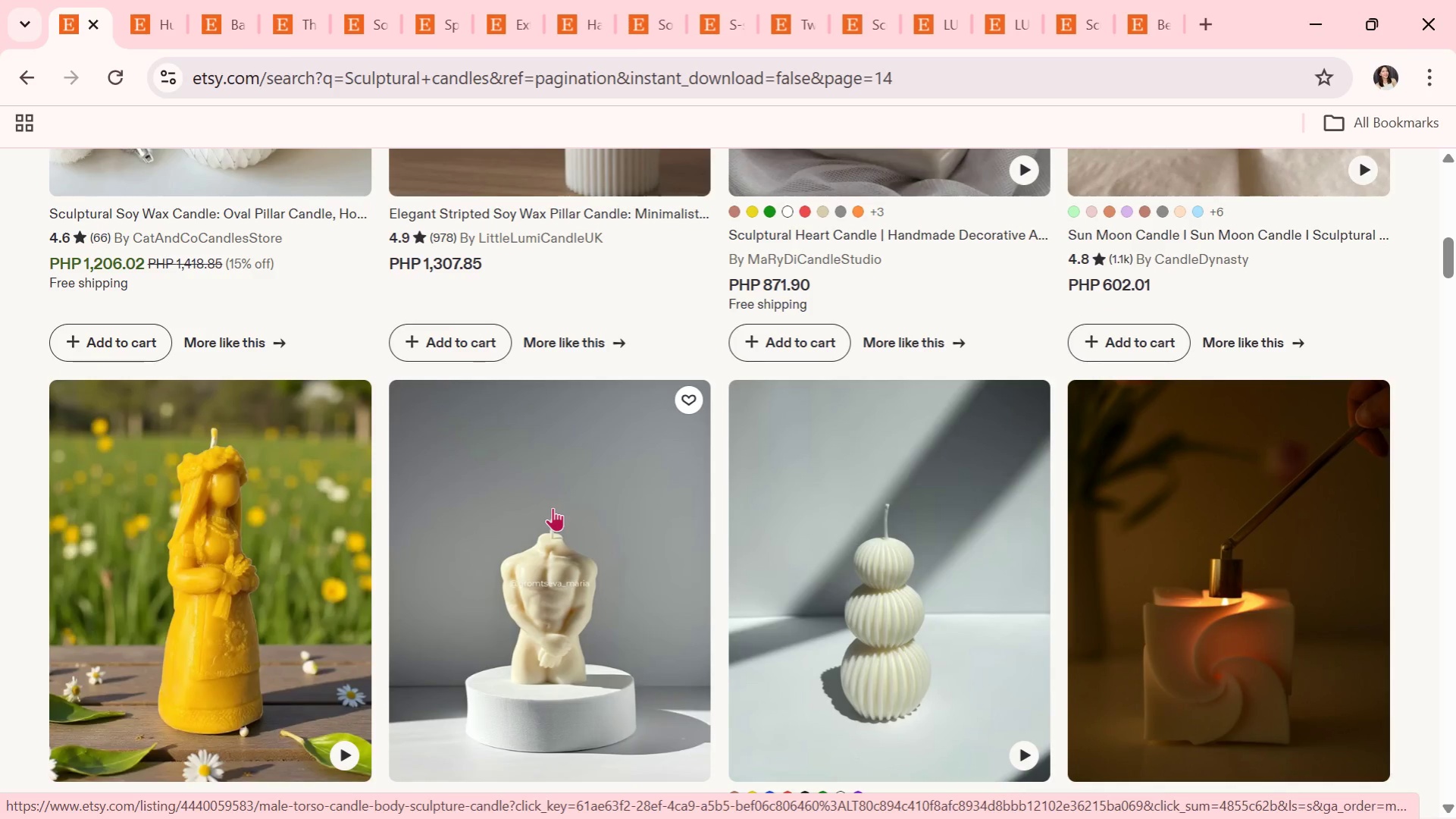 
wait(9.07)
 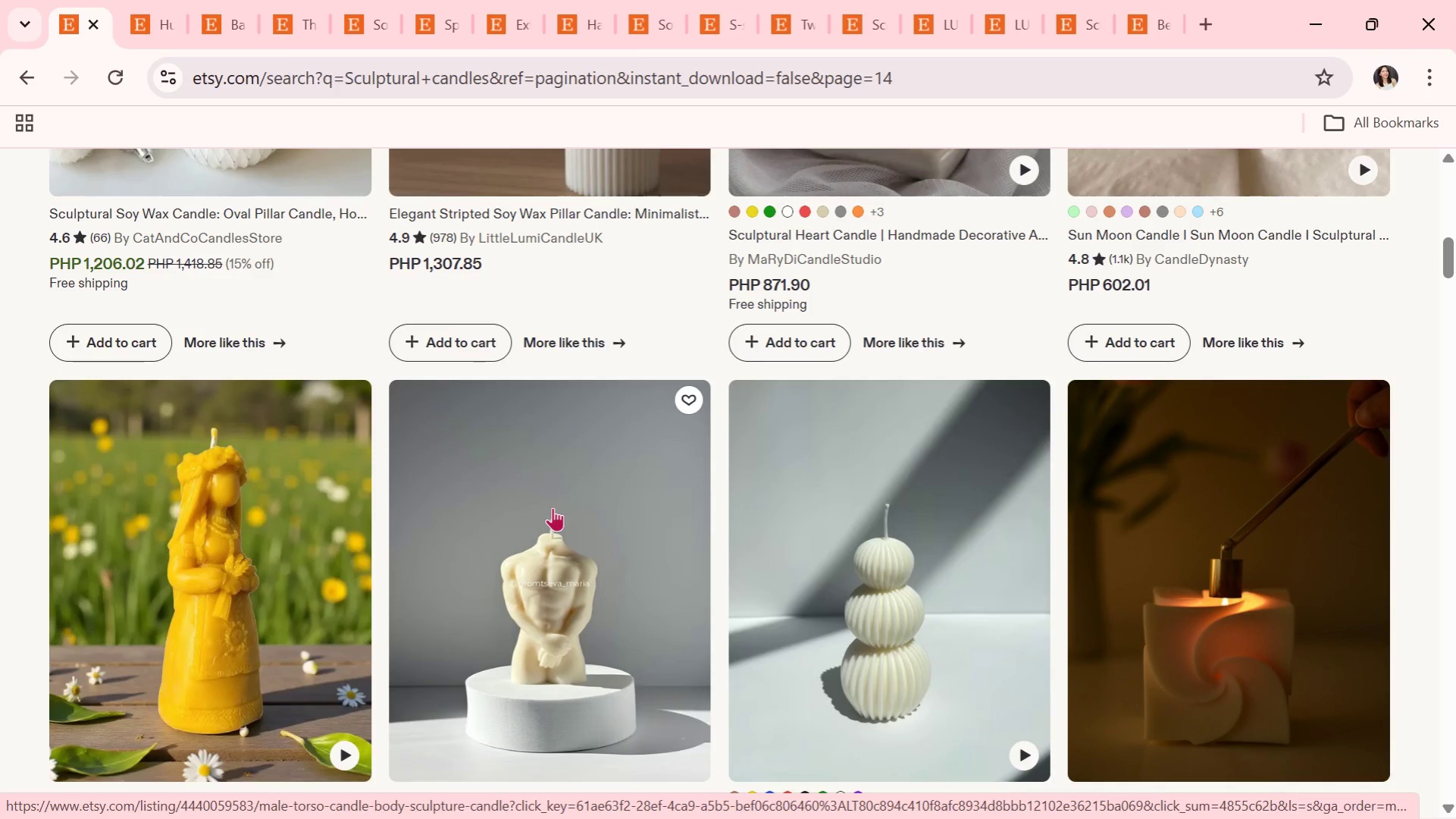 
scroll: coordinate [553, 507], scroll_direction: down, amount: 2.0
 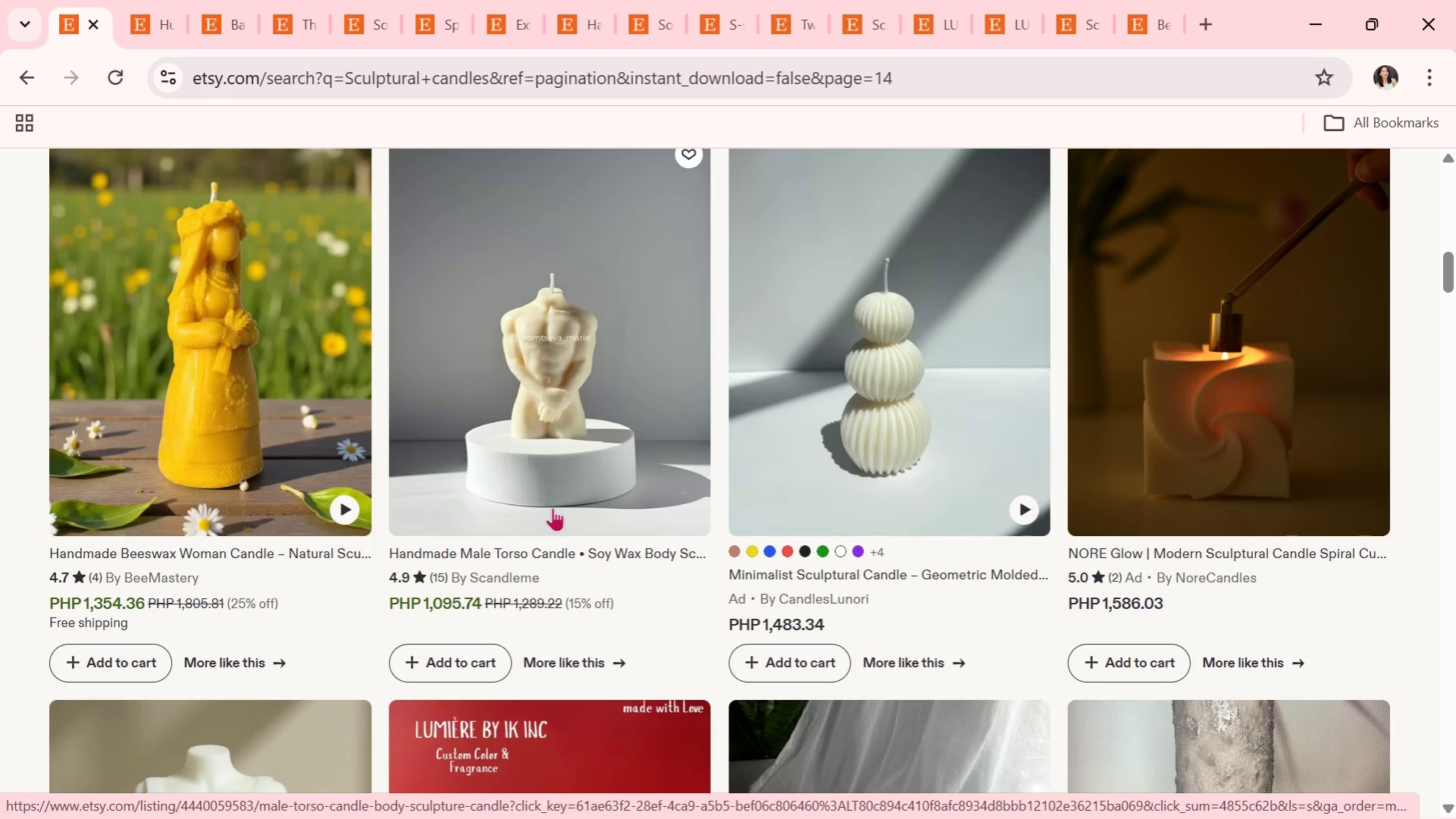 
wait(8.6)
 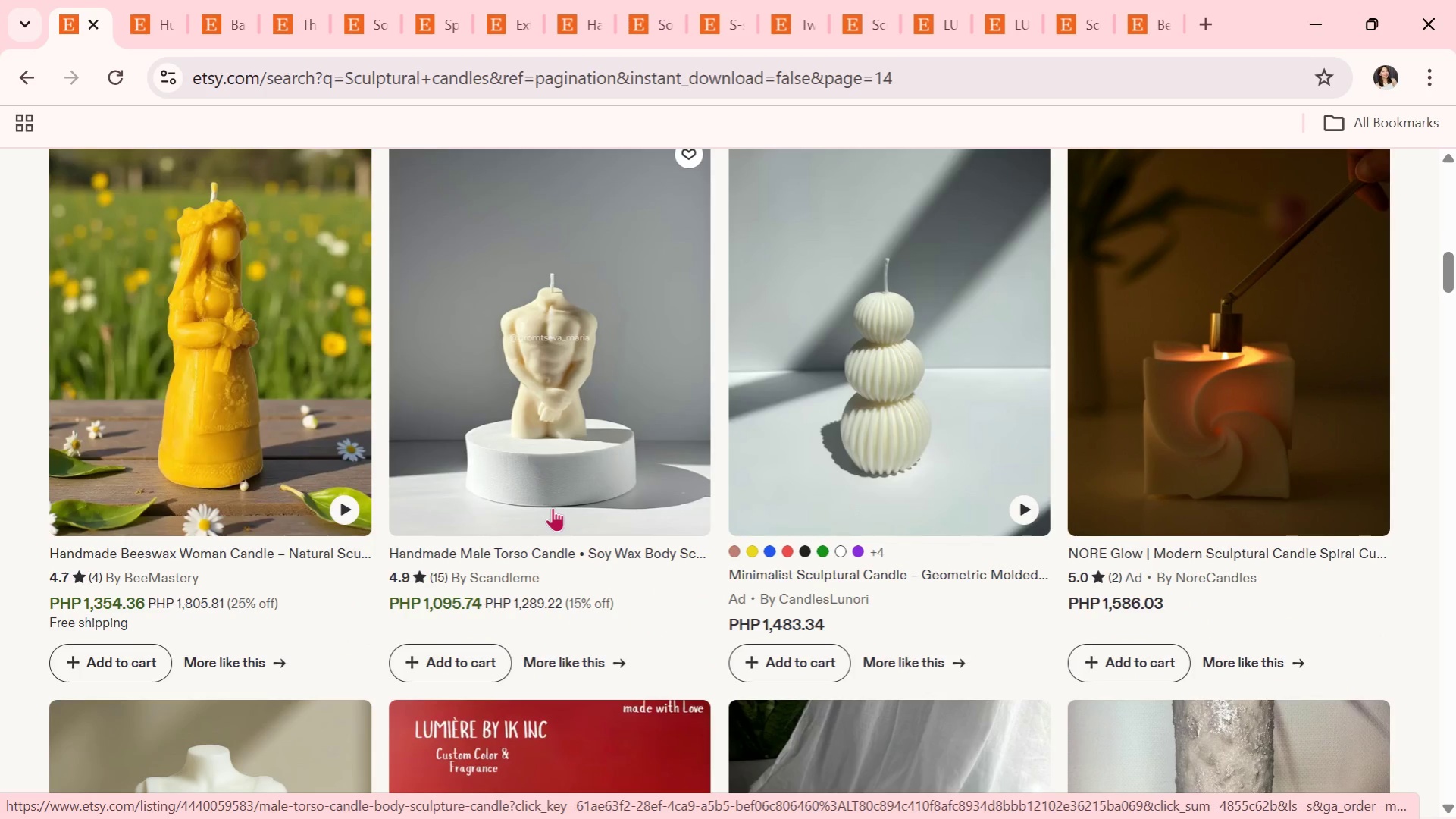 
scroll: coordinate [765, 635], scroll_direction: down, amount: 26.0
 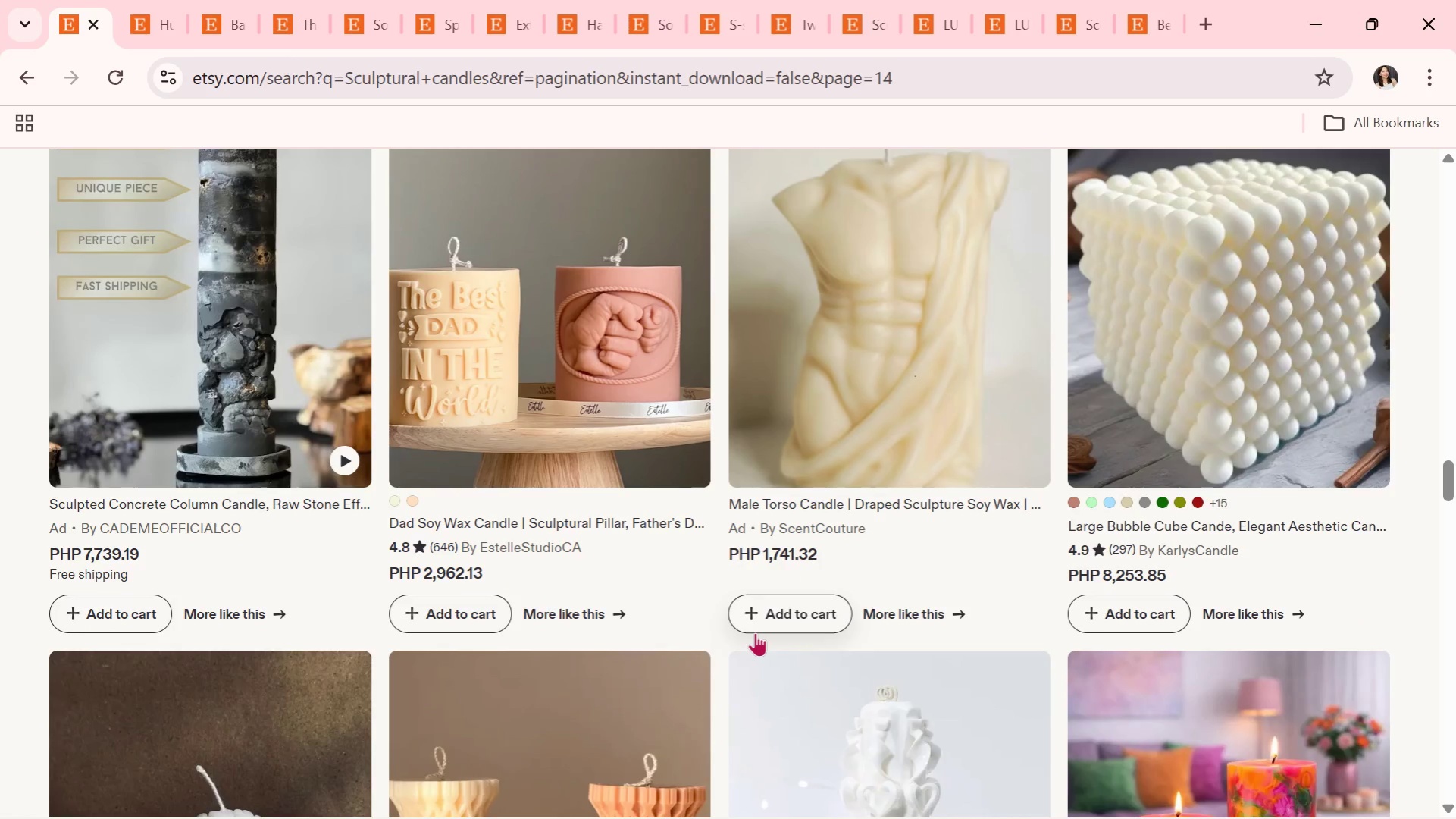 
scroll: coordinate [771, 601], scroll_direction: down, amount: 9.0
 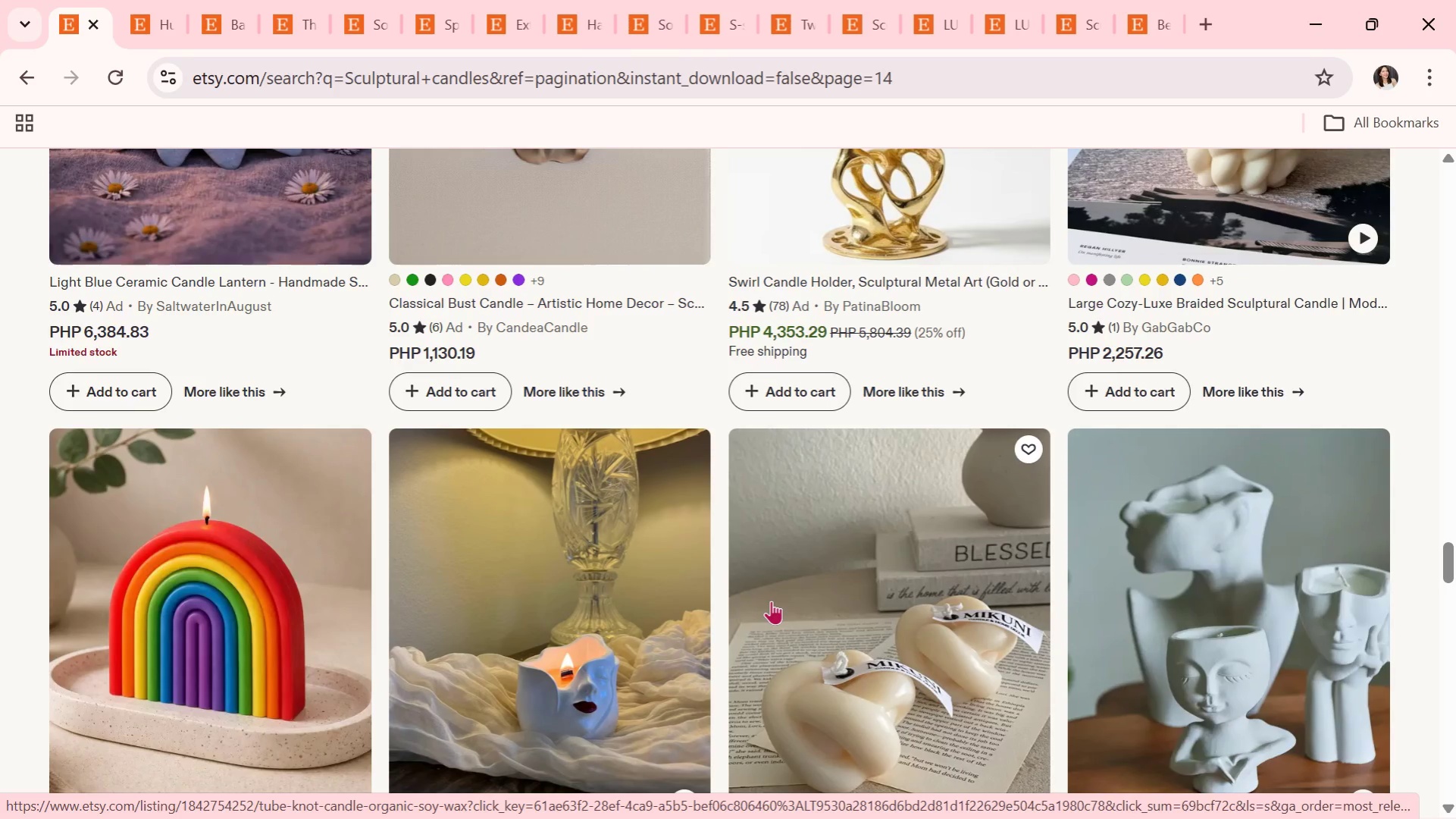 
wait(31.5)
 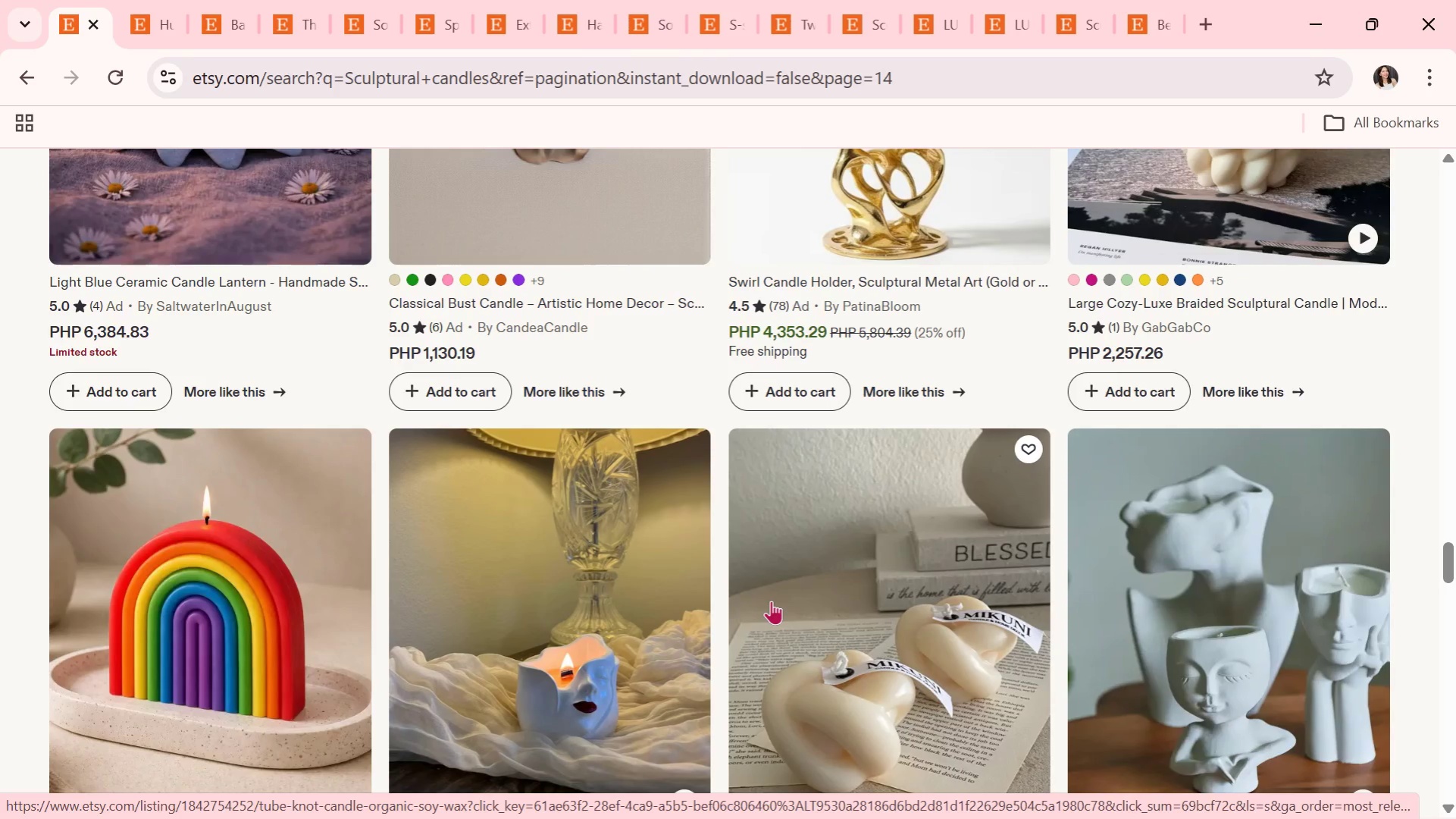 
scroll: coordinate [850, 576], scroll_direction: down, amount: 5.0
 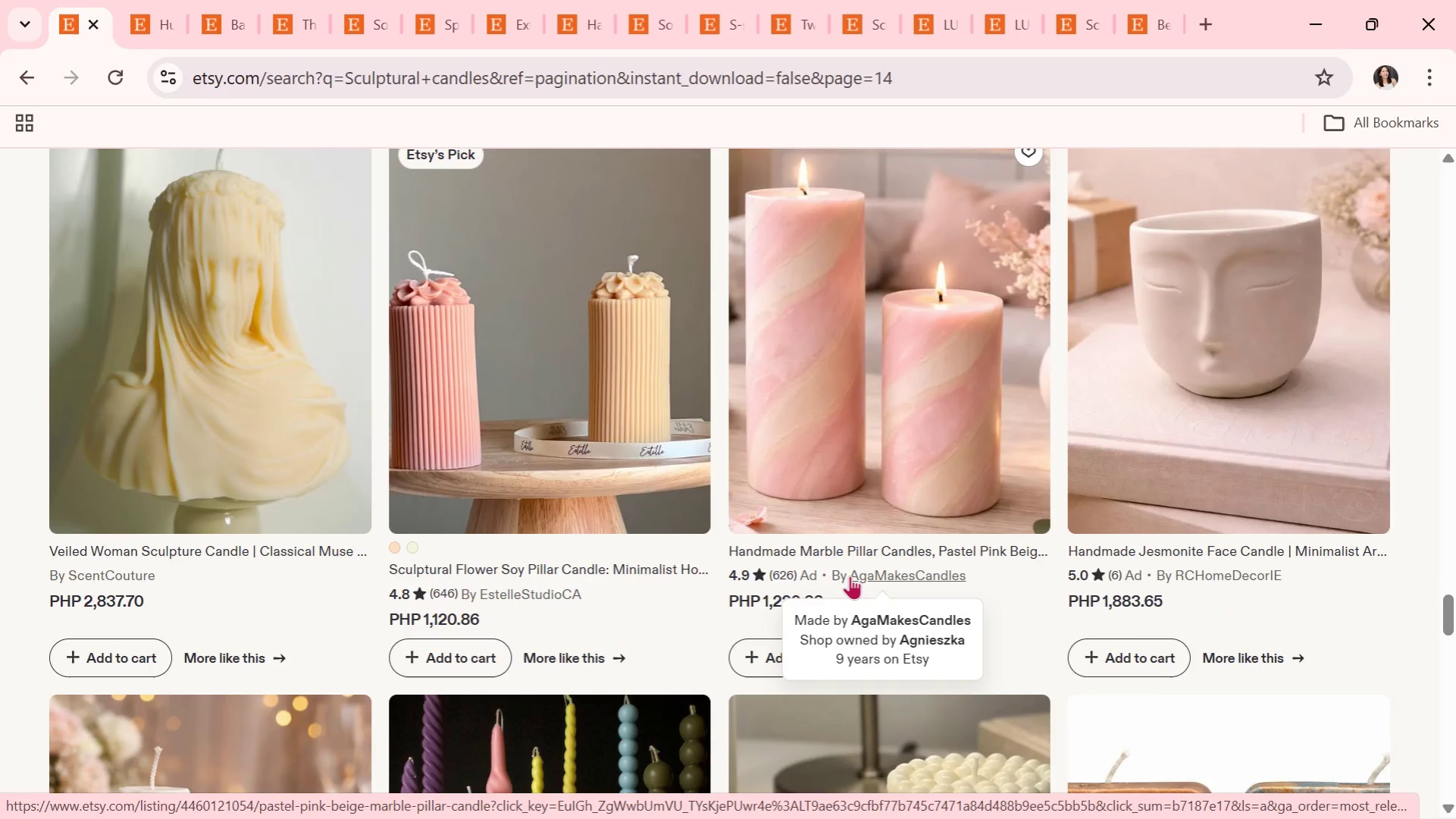 
wait(7.8)
 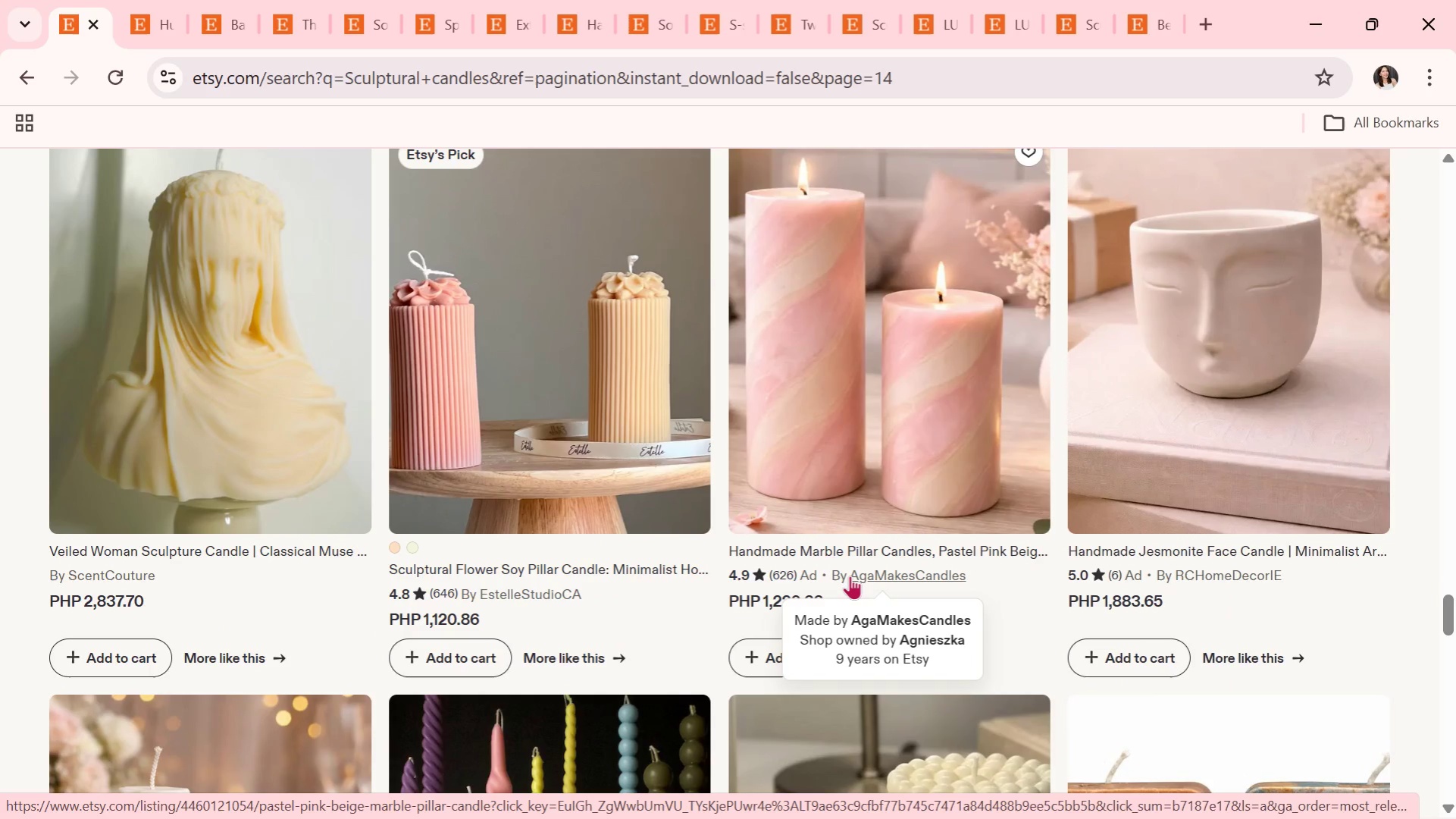 
scroll: coordinate [571, 588], scroll_direction: down, amount: 11.0
 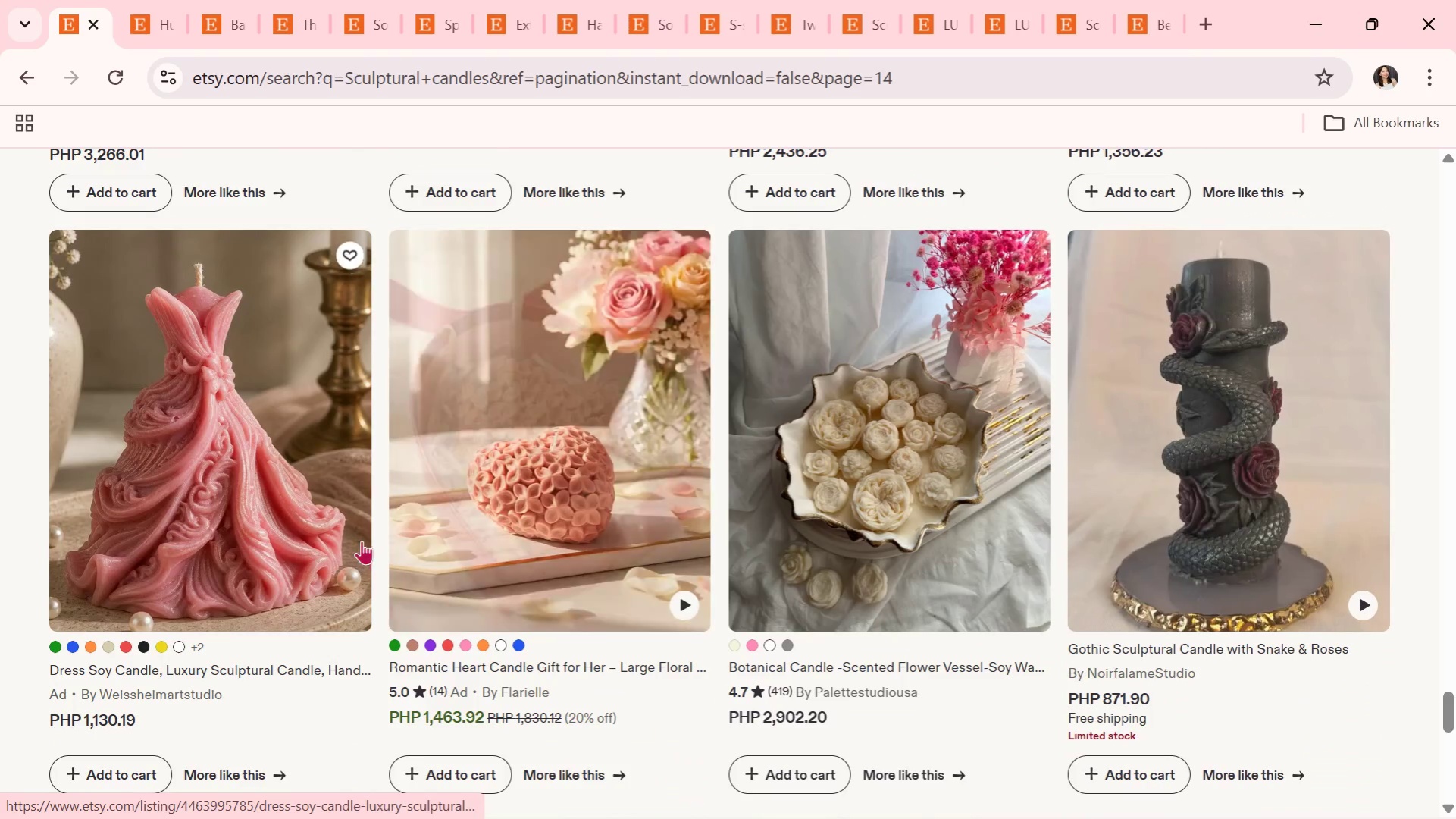 
scroll: coordinate [621, 485], scroll_direction: down, amount: 3.0
 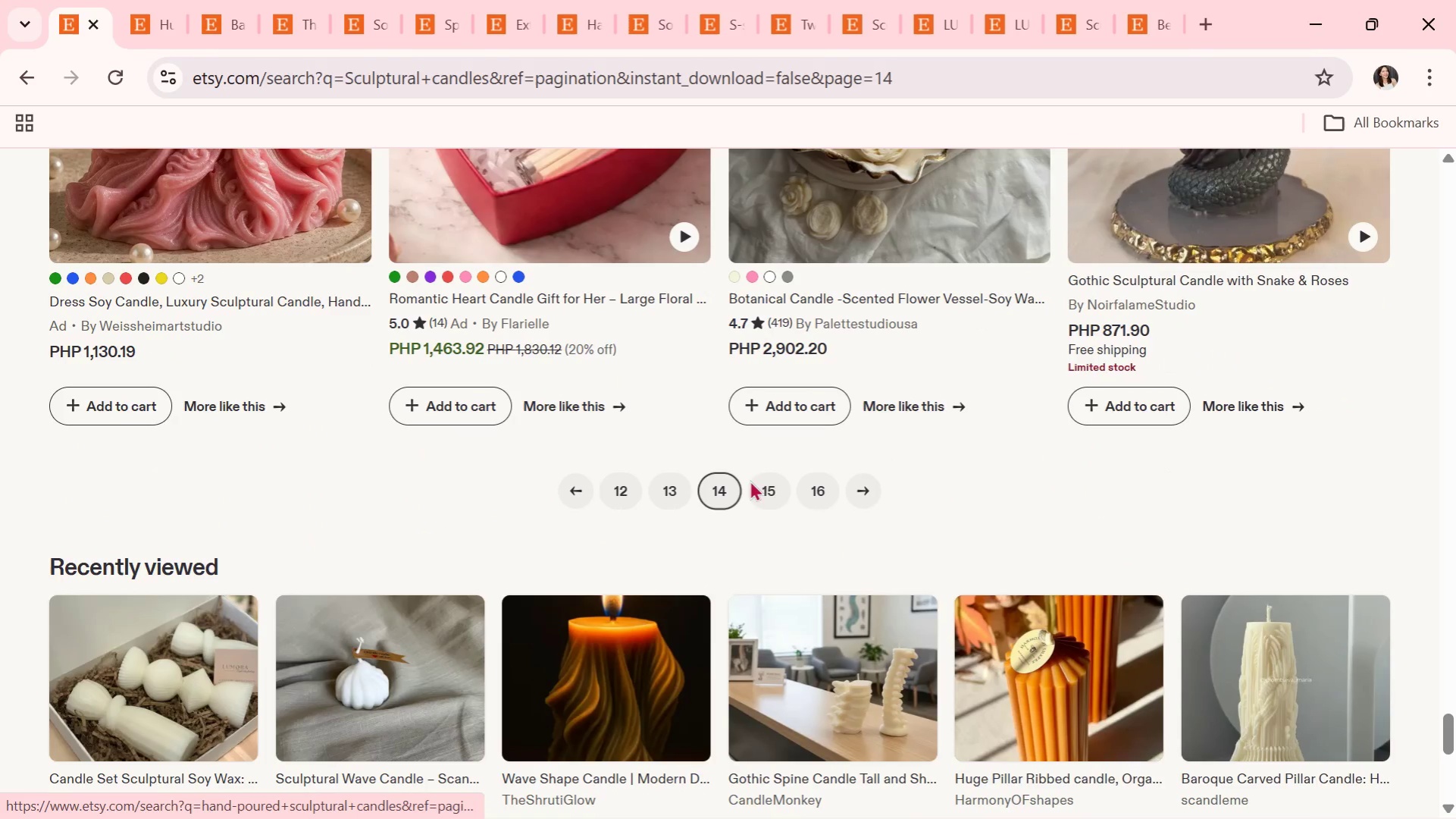 
left_click([762, 484])
 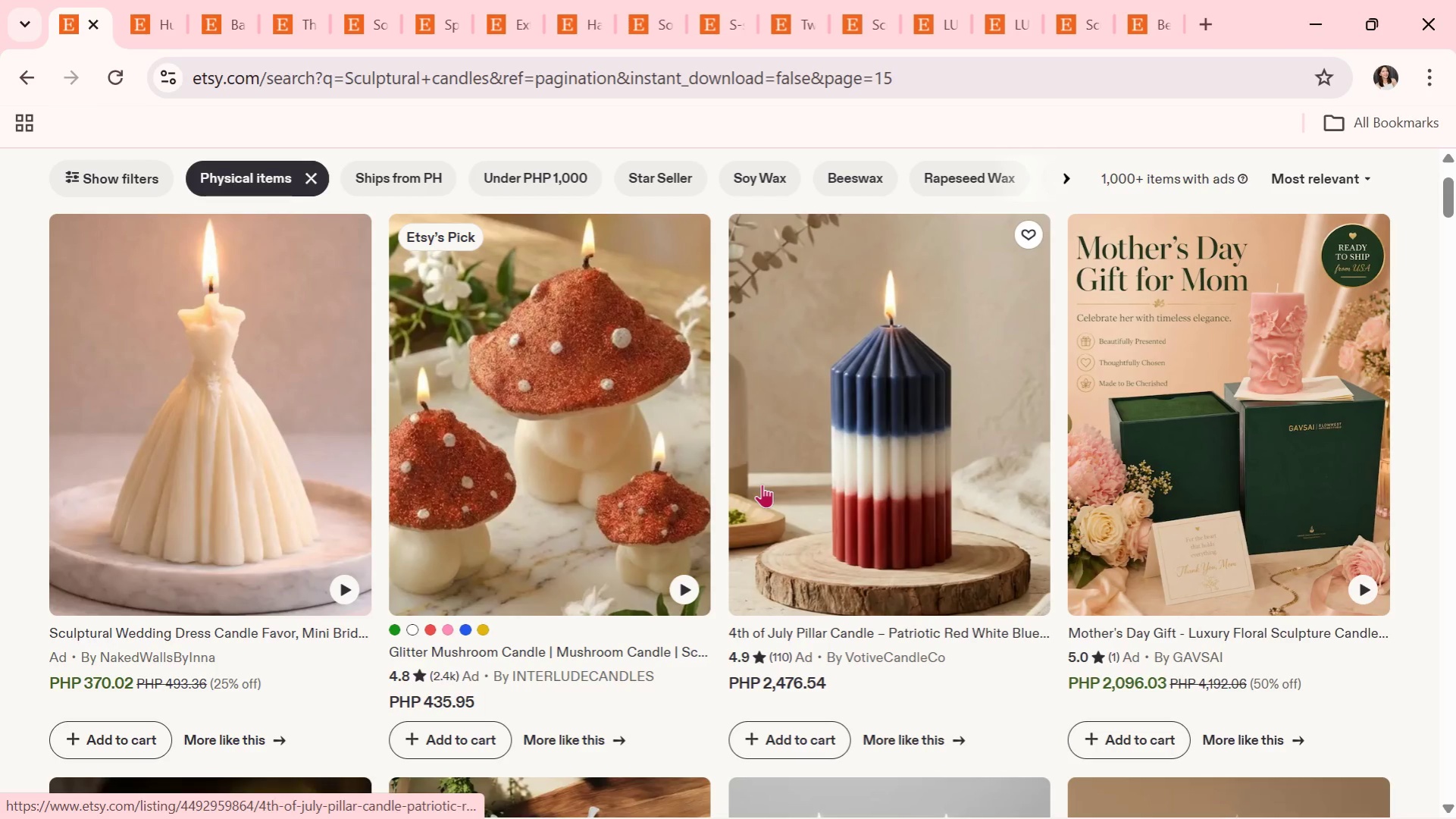 
scroll: coordinate [759, 483], scroll_direction: down, amount: 7.0
 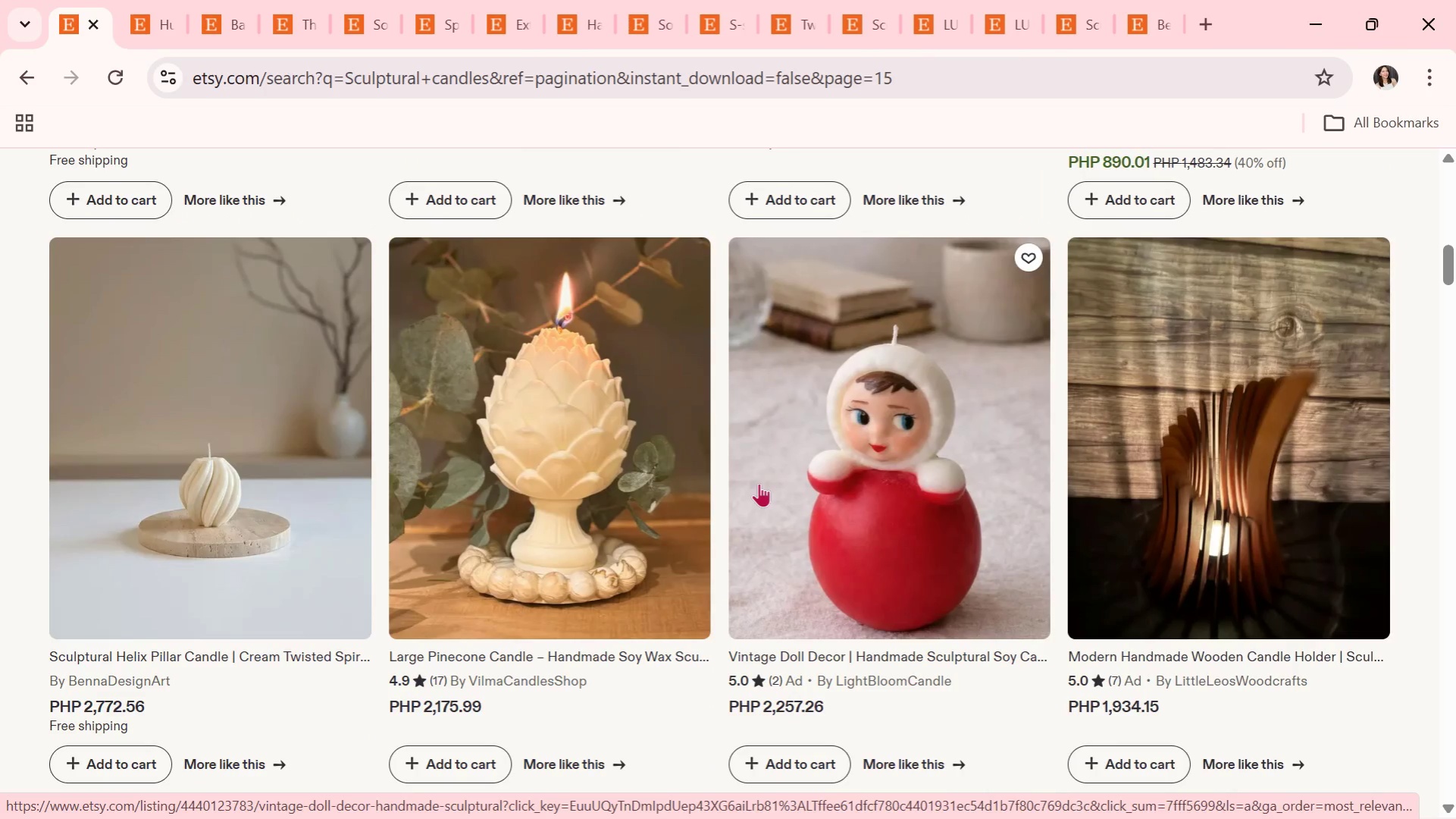 
left_click([537, 441])
 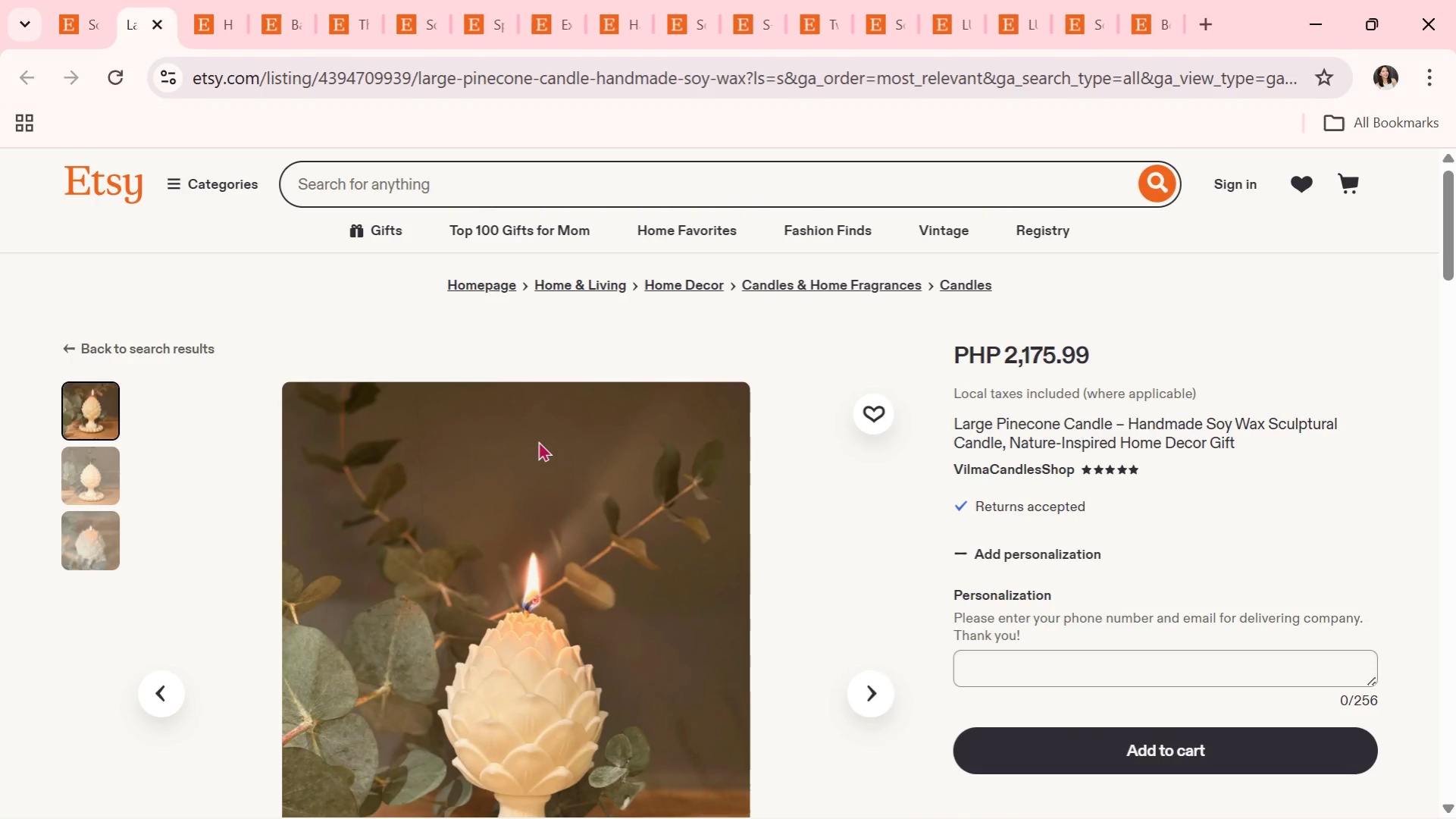 
wait(6.2)
 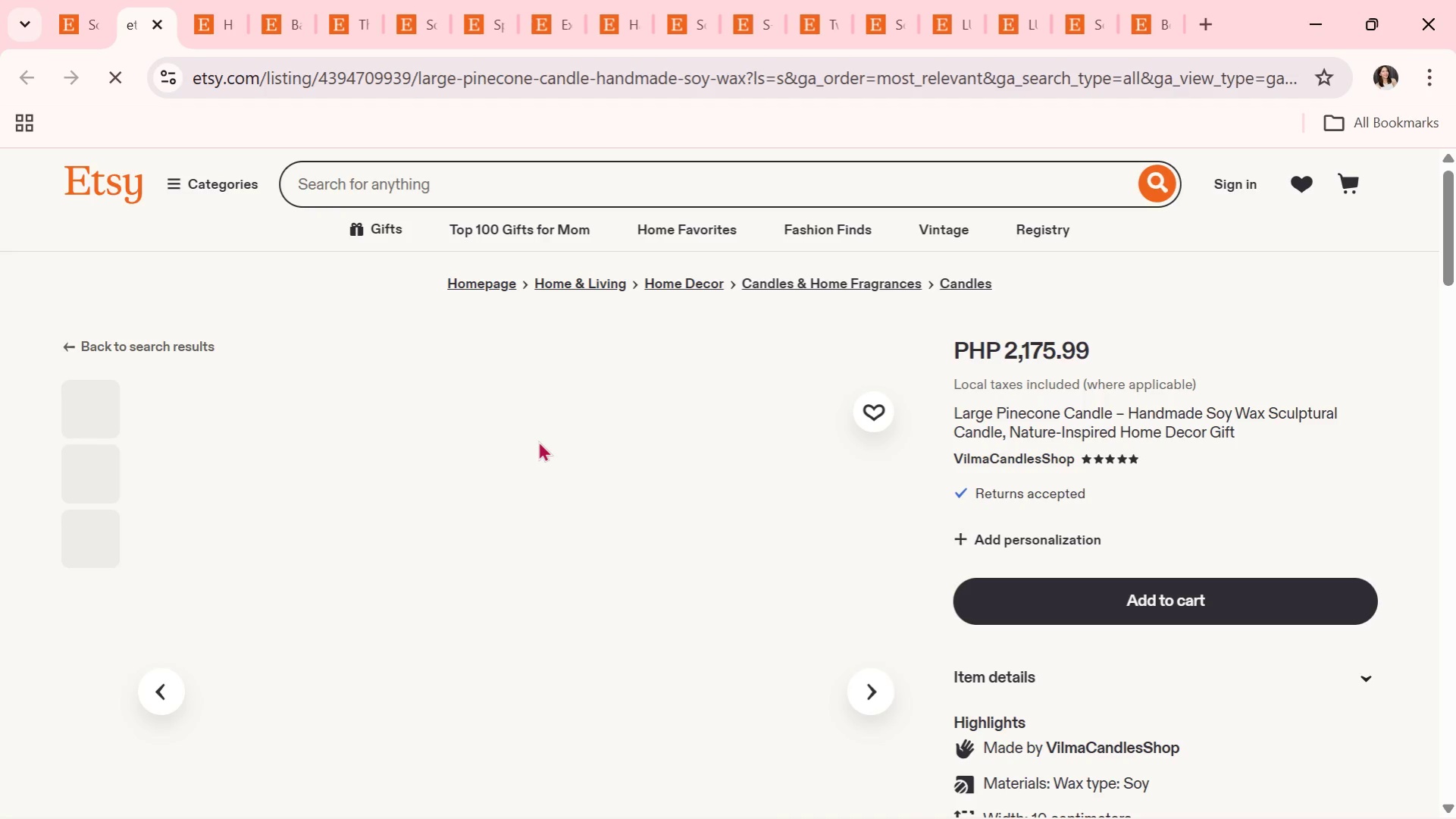 
scroll: coordinate [538, 441], scroll_direction: down, amount: 1.0
 